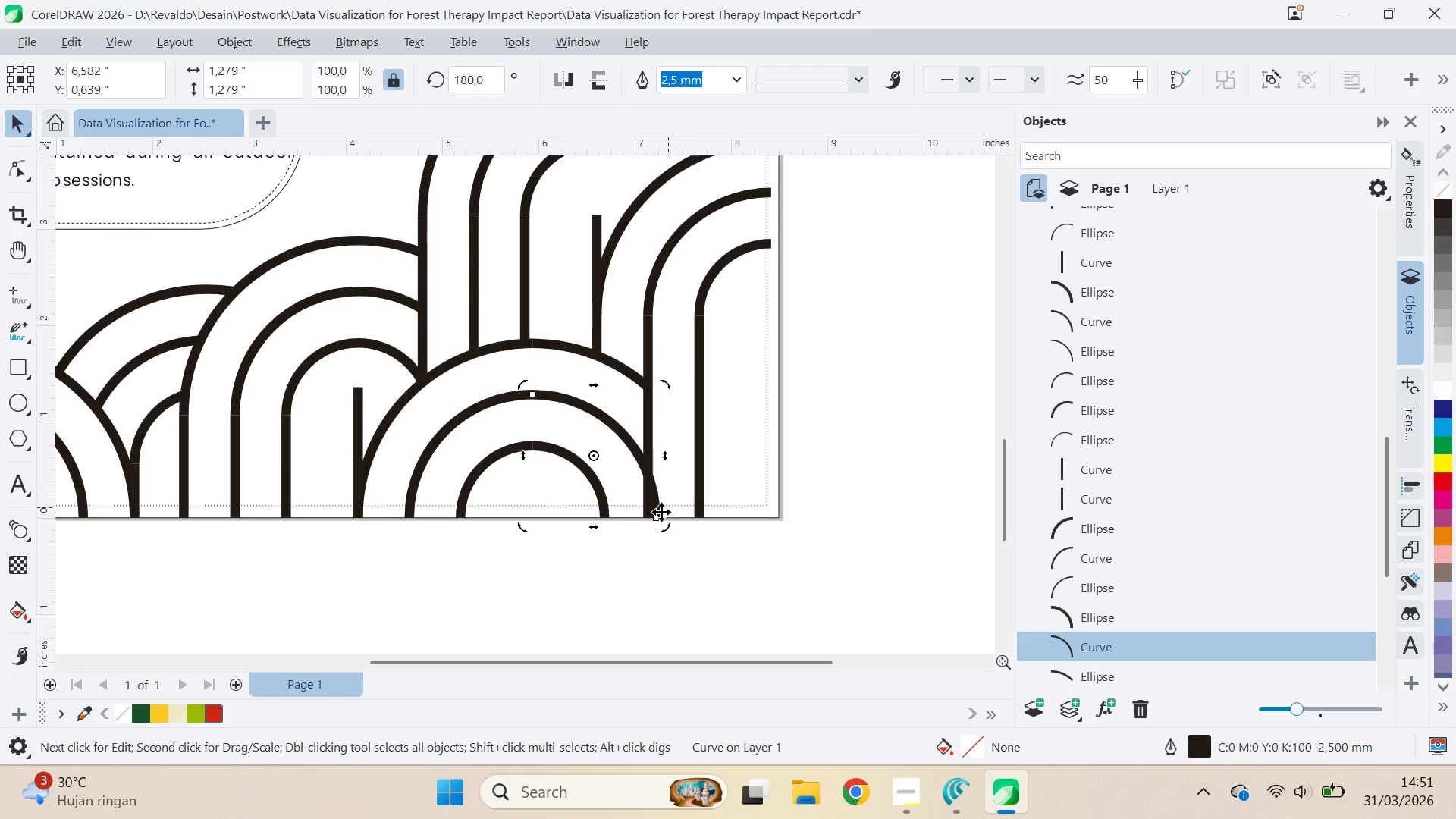 
key(A)
 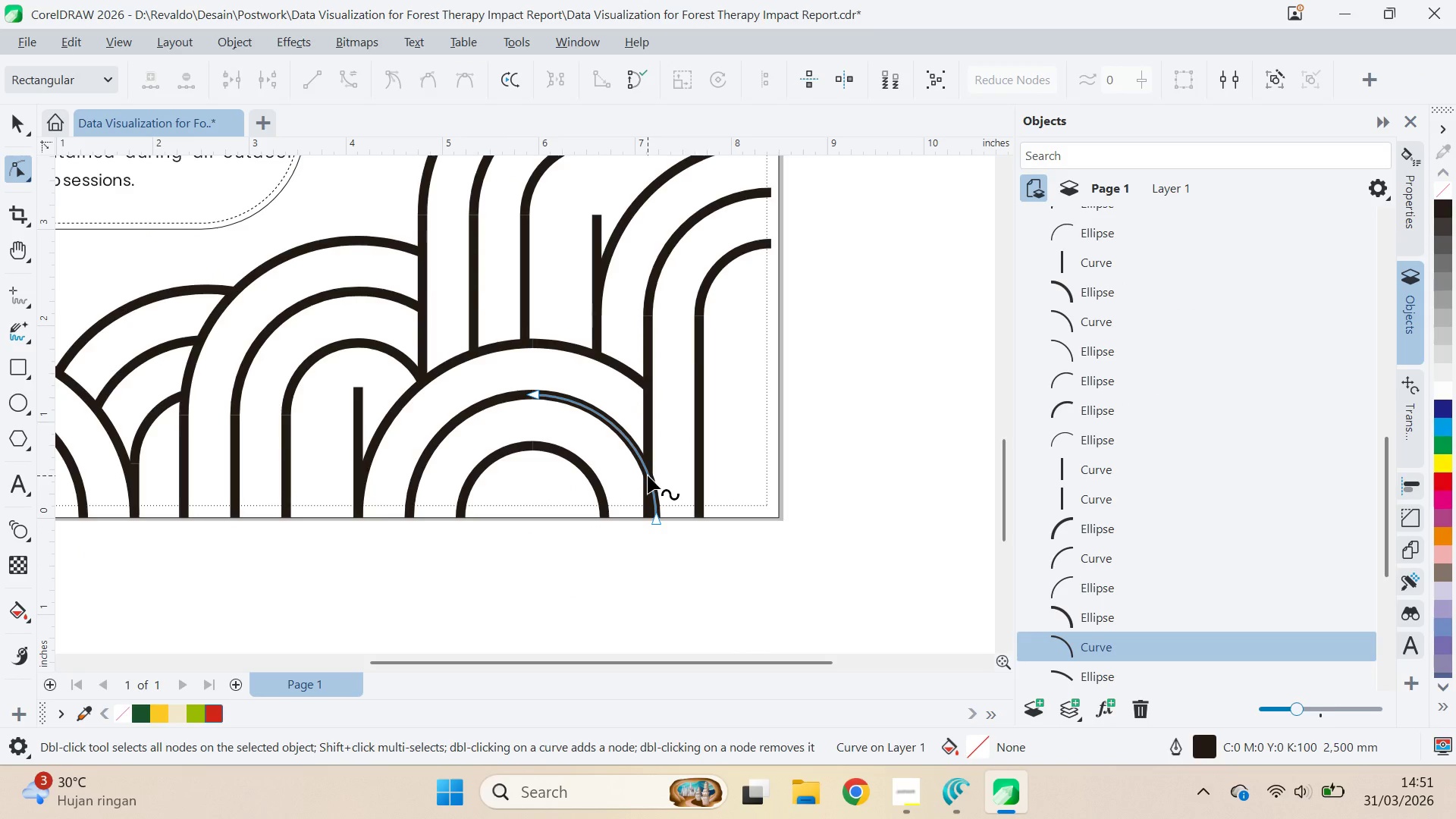 
double_click([648, 475])
 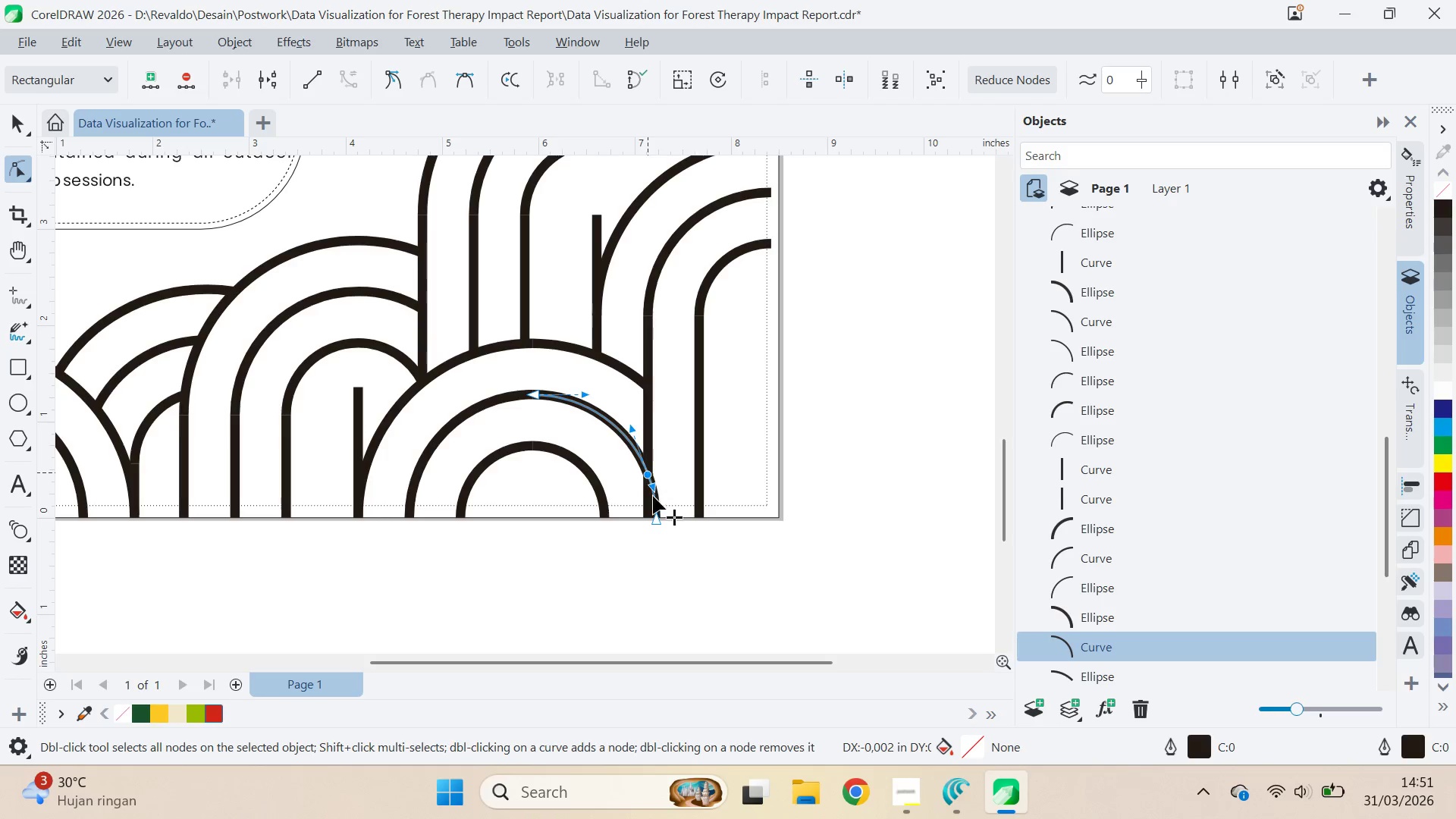 
left_click([657, 519])
 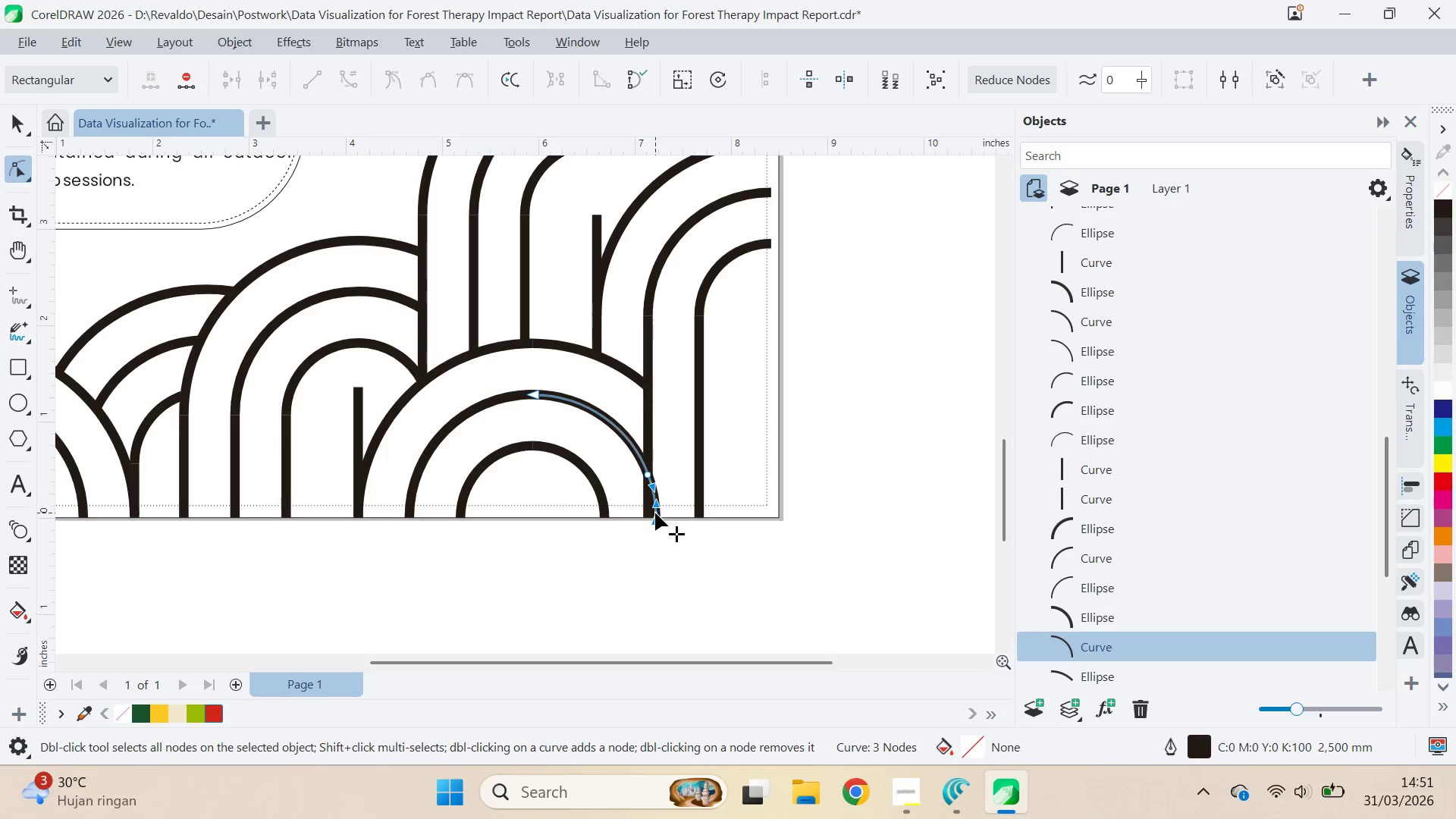 
double_click([656, 513])
 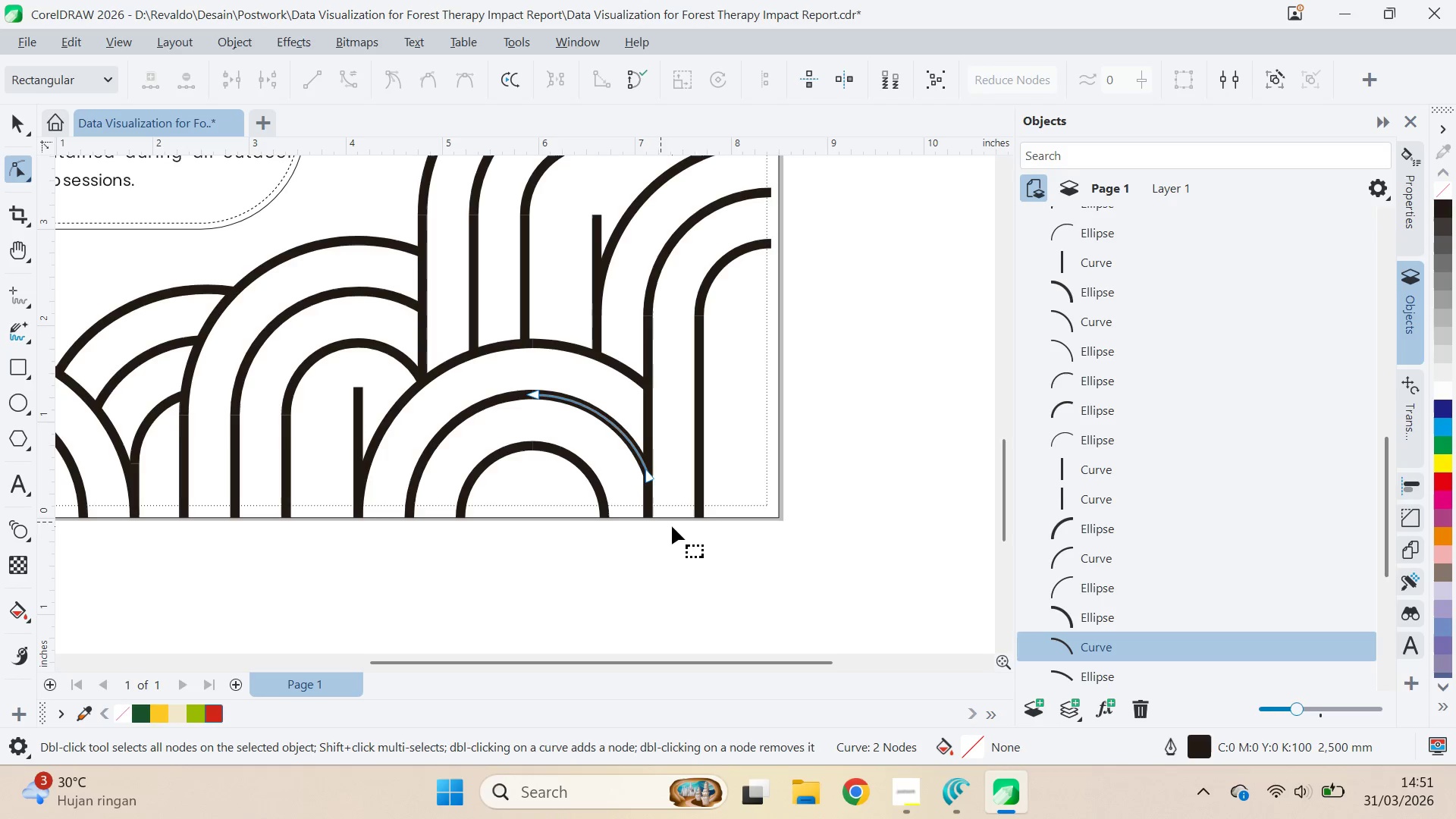 
type(vqv)
 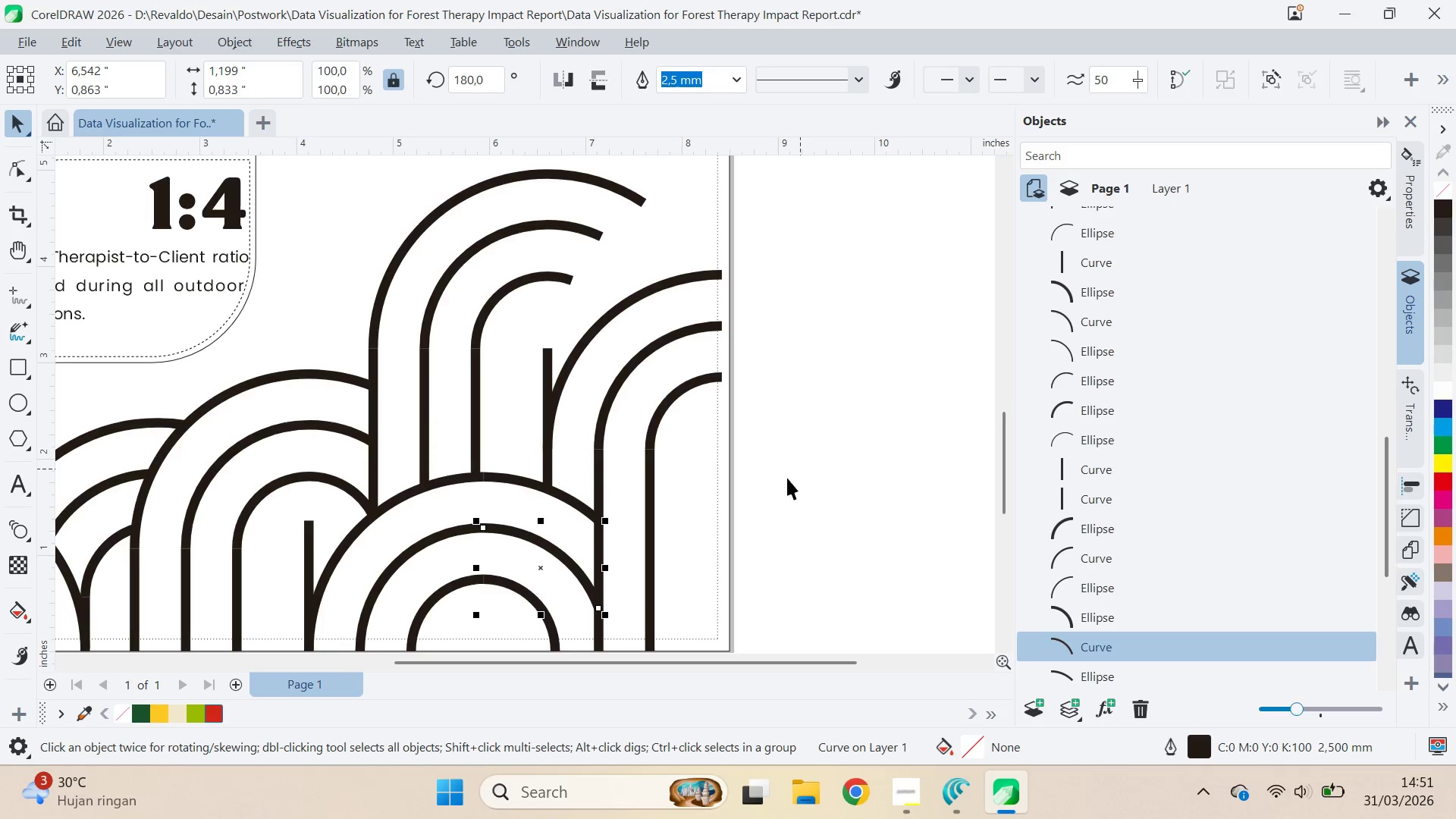 
left_click_drag(start_coordinate=[863, 342], to_coordinate=[814, 475])
 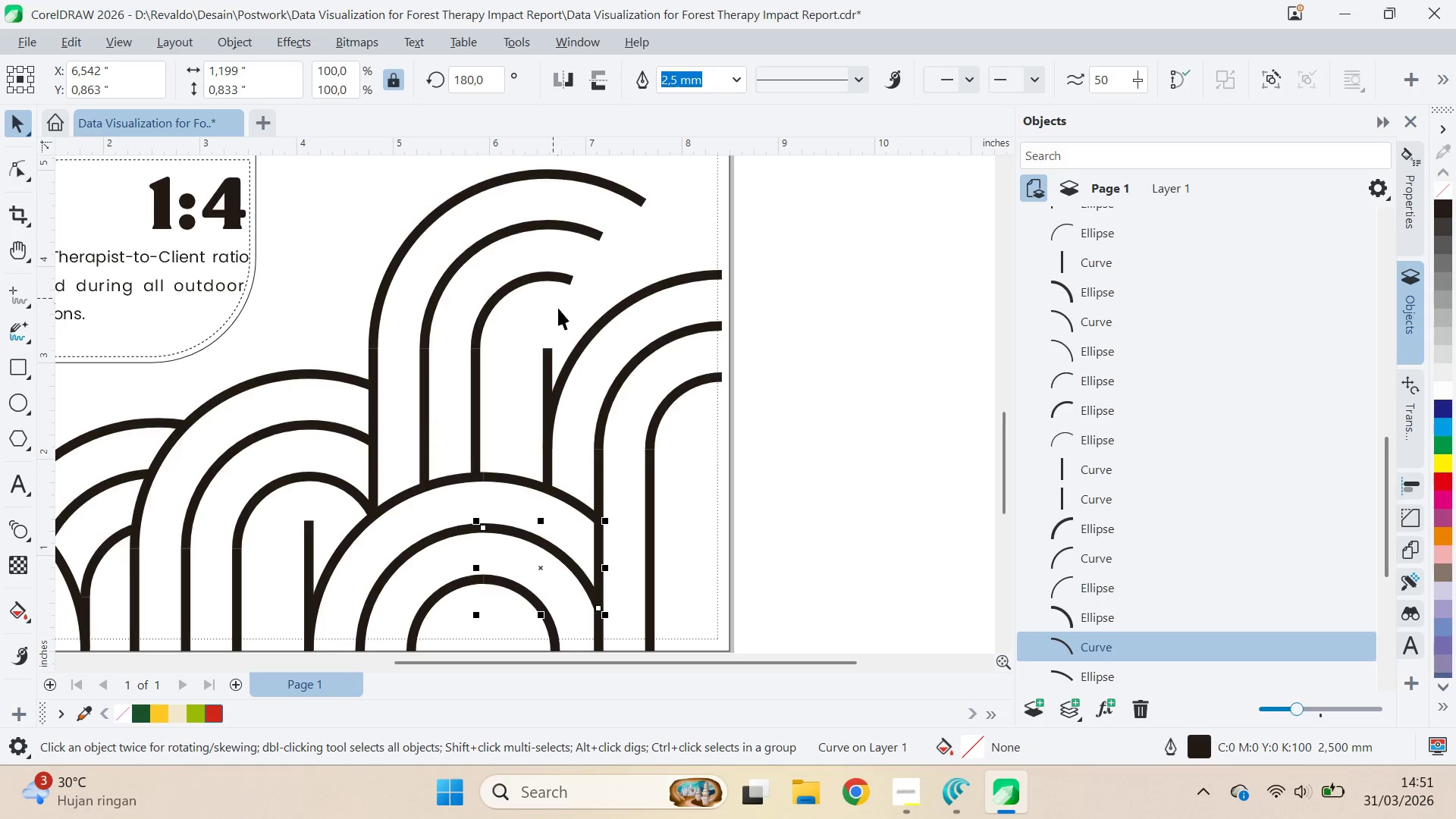 
left_click([566, 284])
 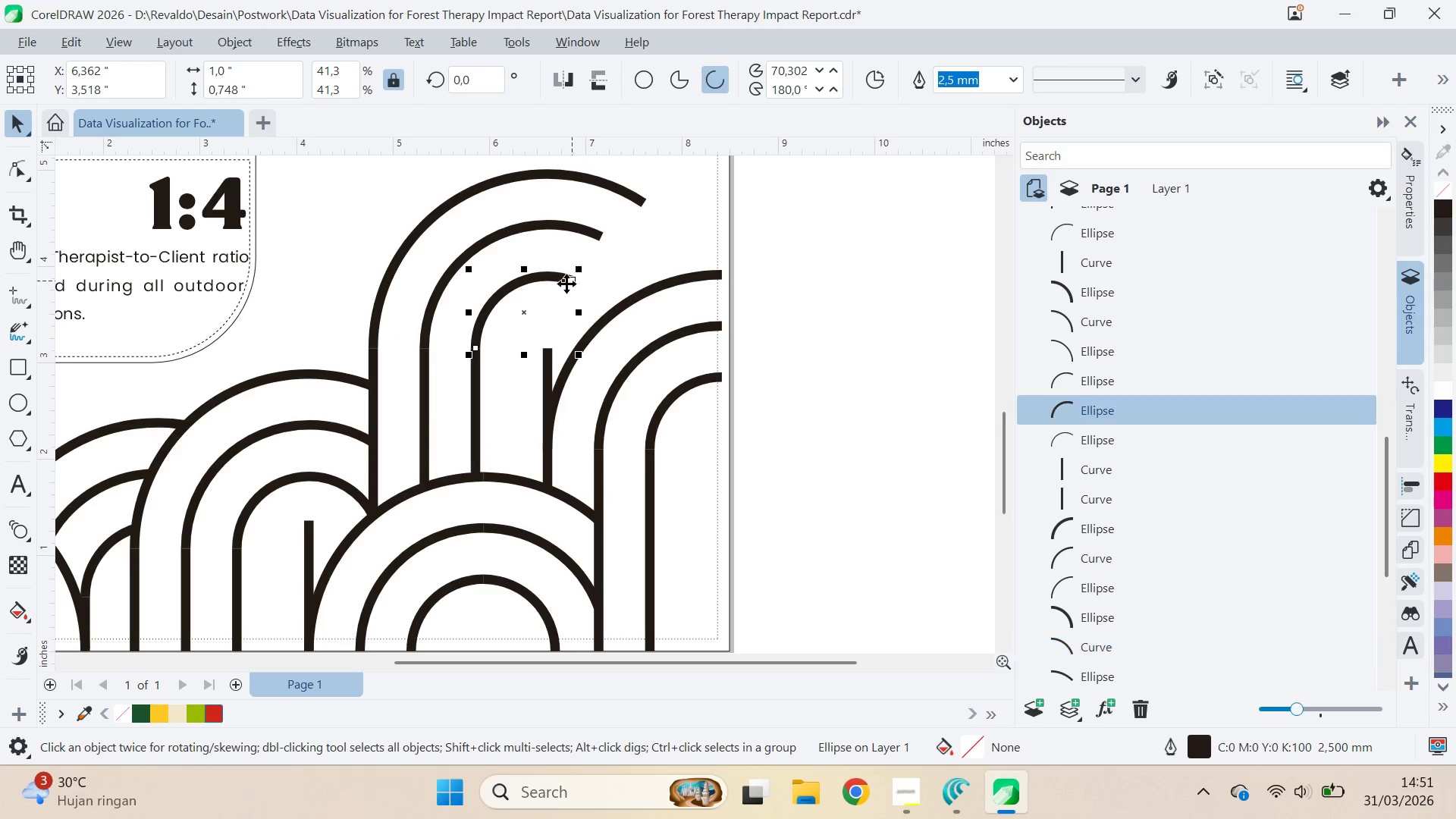 
key(A)
 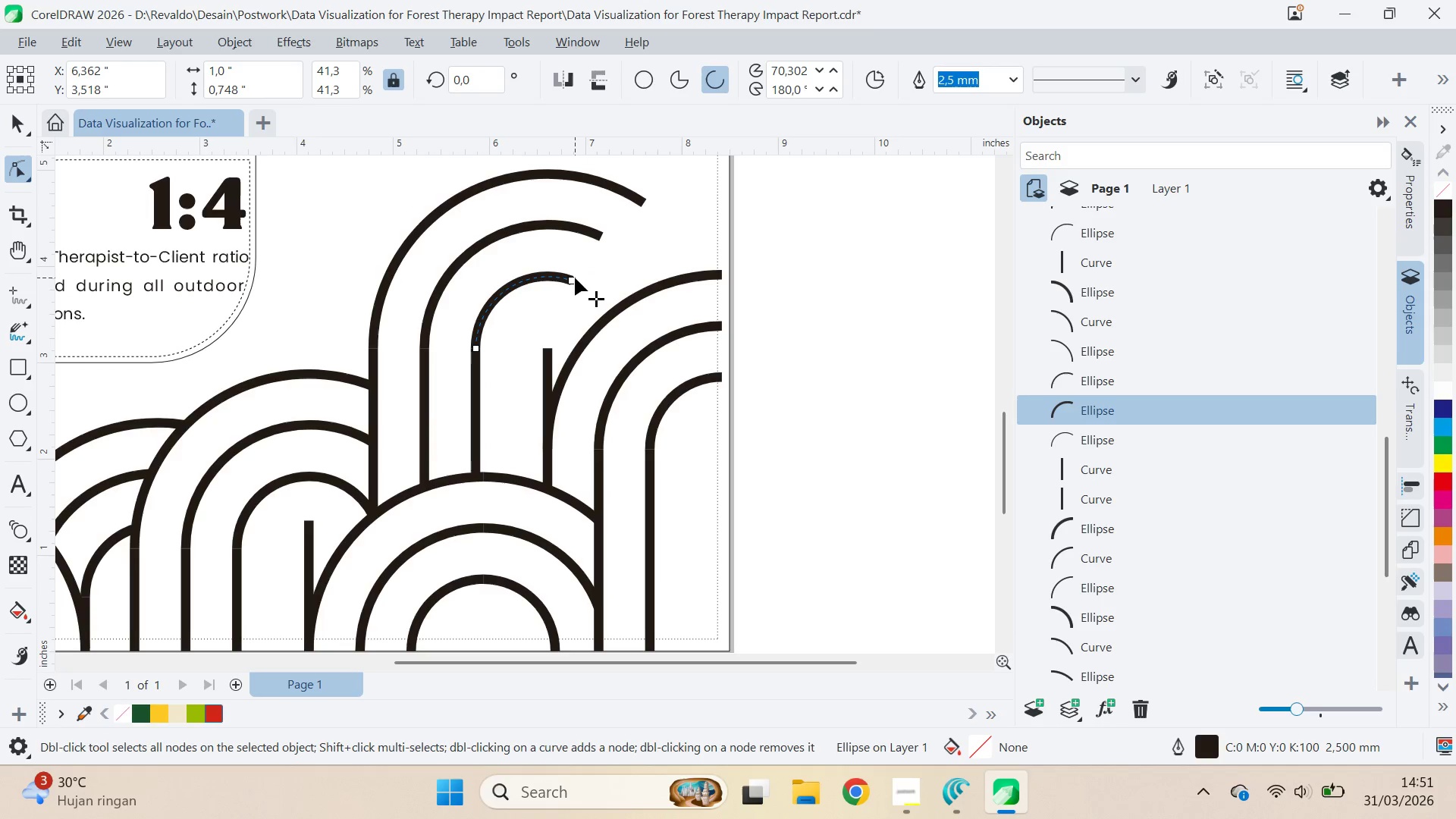 
left_click_drag(start_coordinate=[575, 278], to_coordinate=[619, 325])
 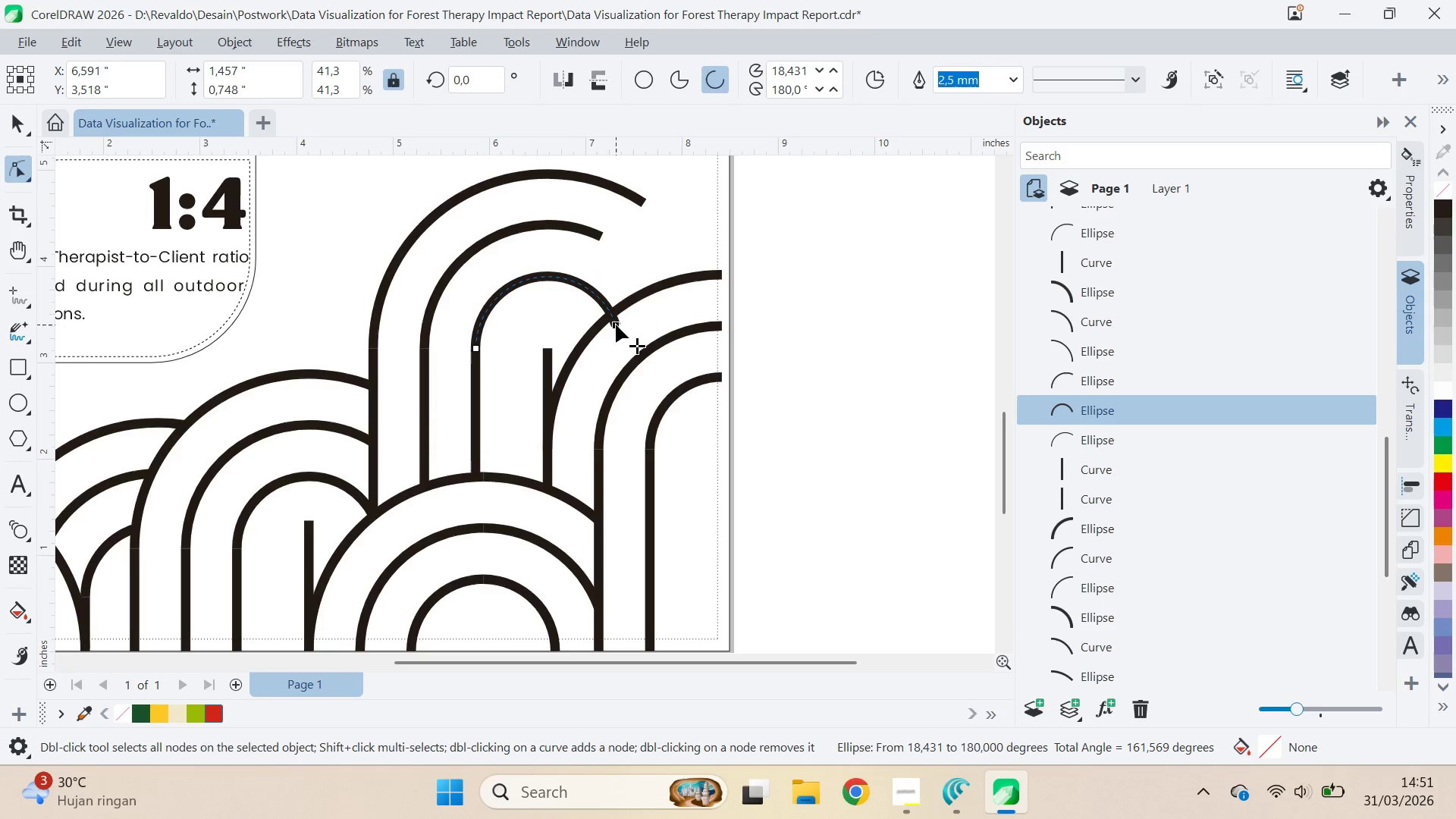 
left_click_drag(start_coordinate=[616, 325], to_coordinate=[609, 316])
 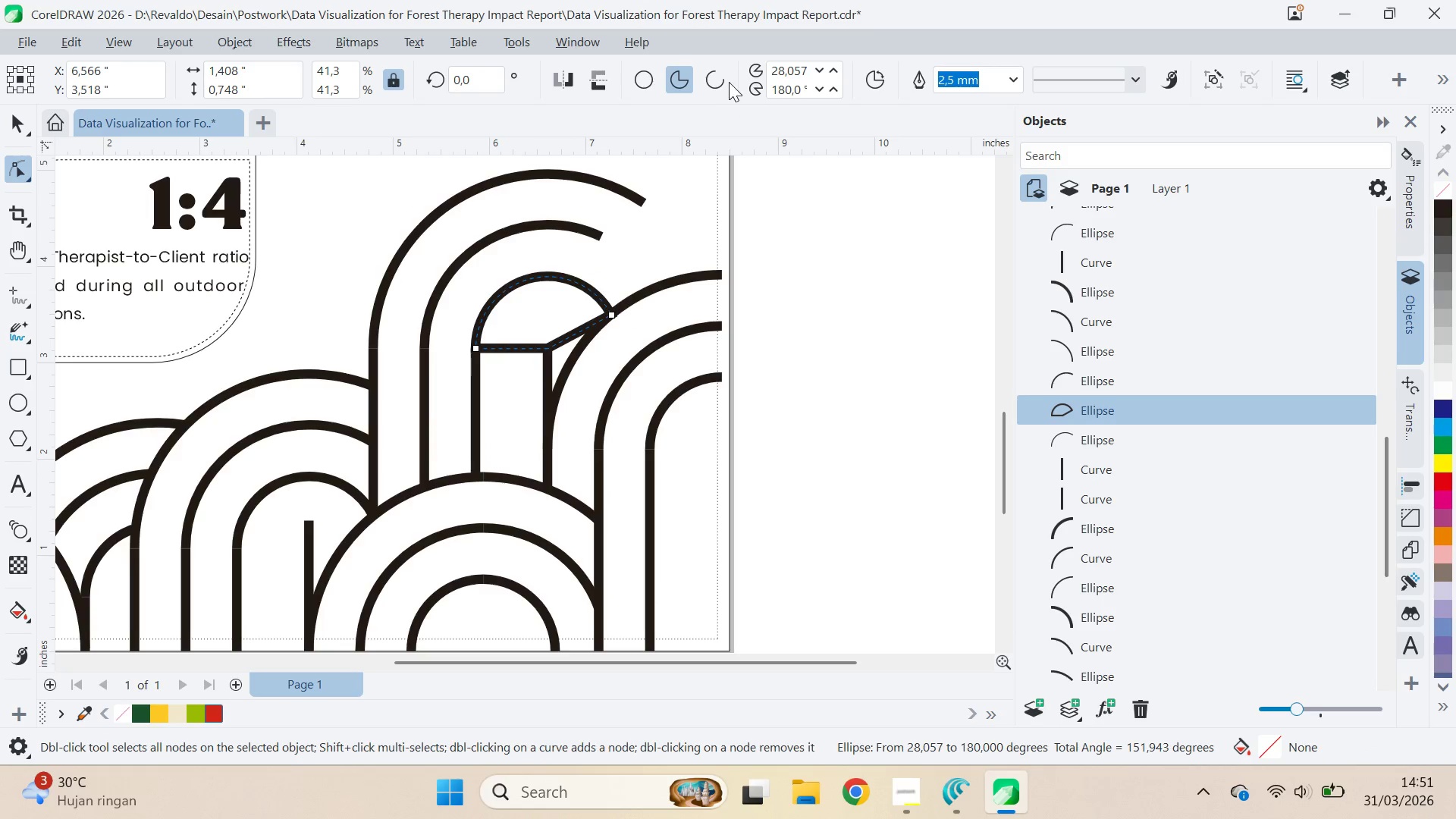 
left_click([724, 79])
 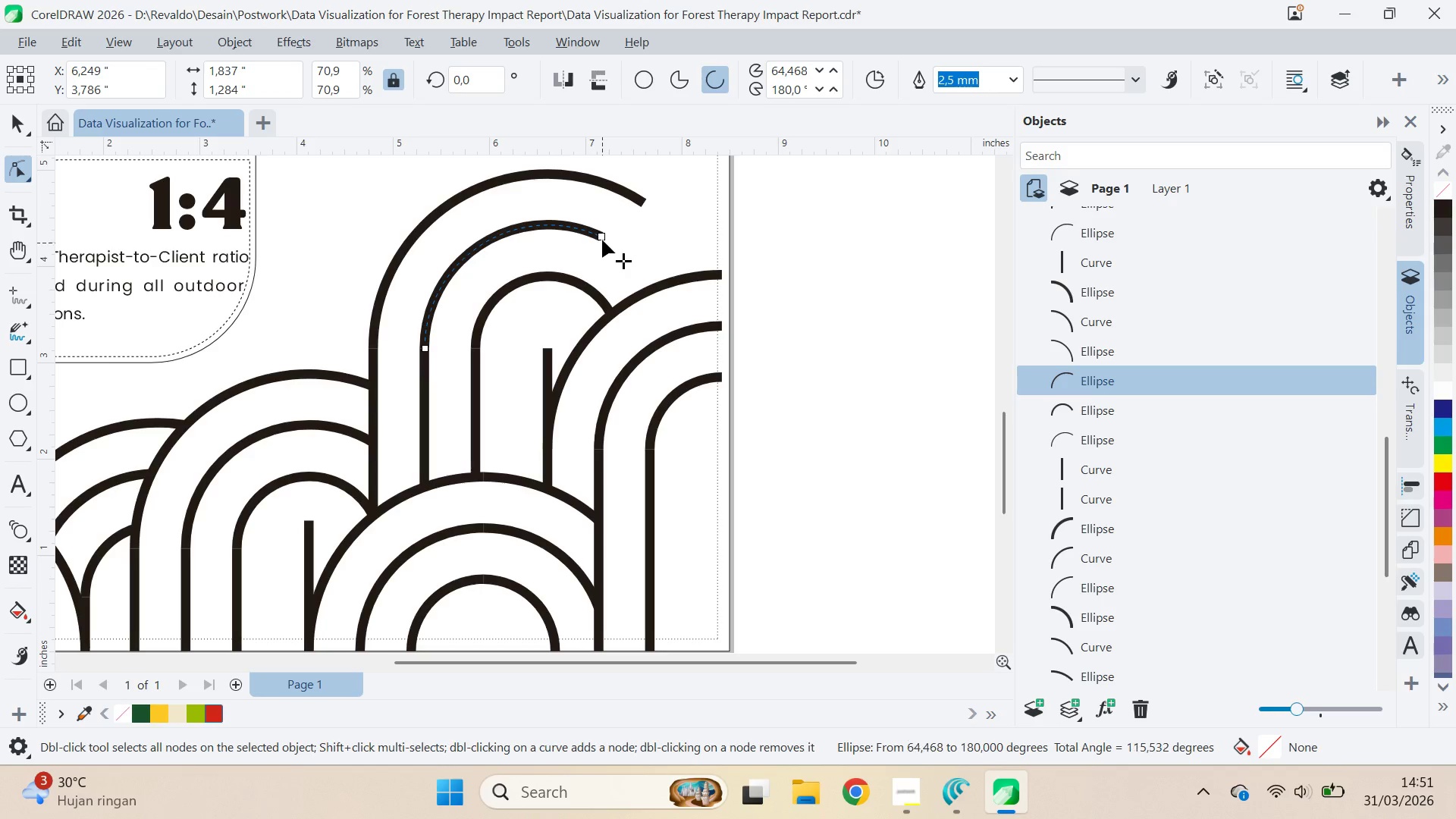 
left_click_drag(start_coordinate=[602, 236], to_coordinate=[665, 300])
 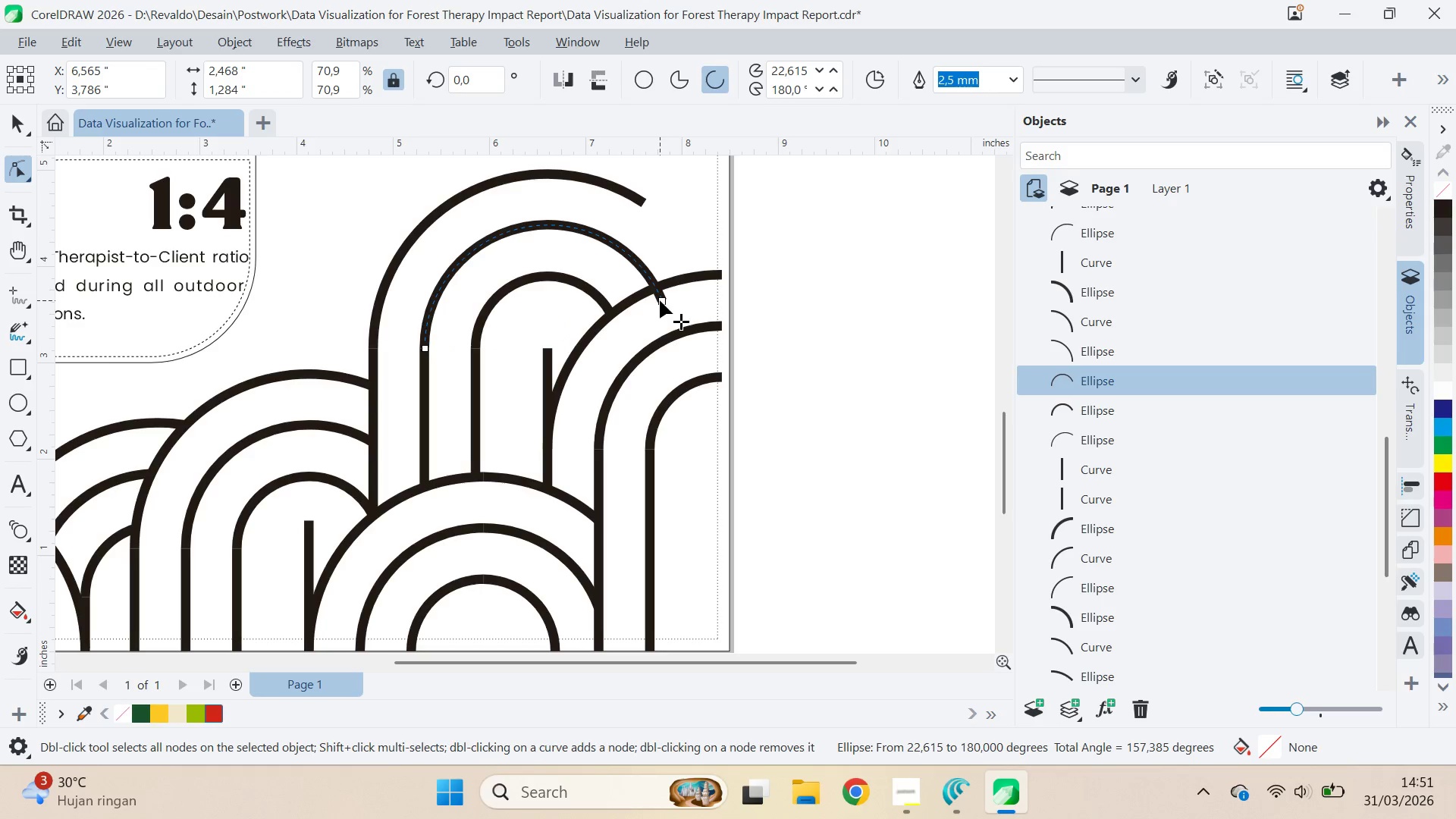 
left_click_drag(start_coordinate=[660, 300], to_coordinate=[651, 288])
 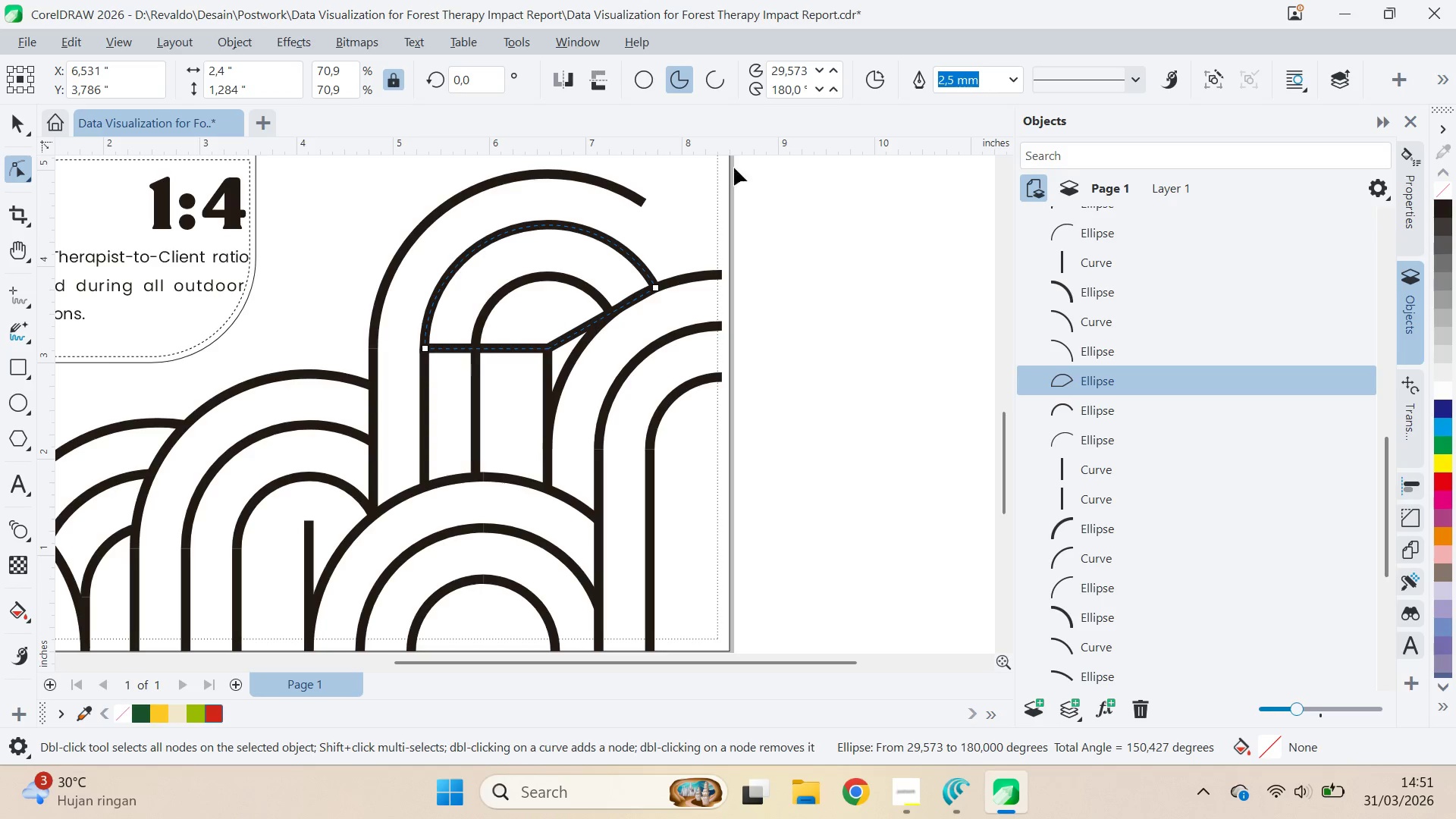 
key(Control+Z)
 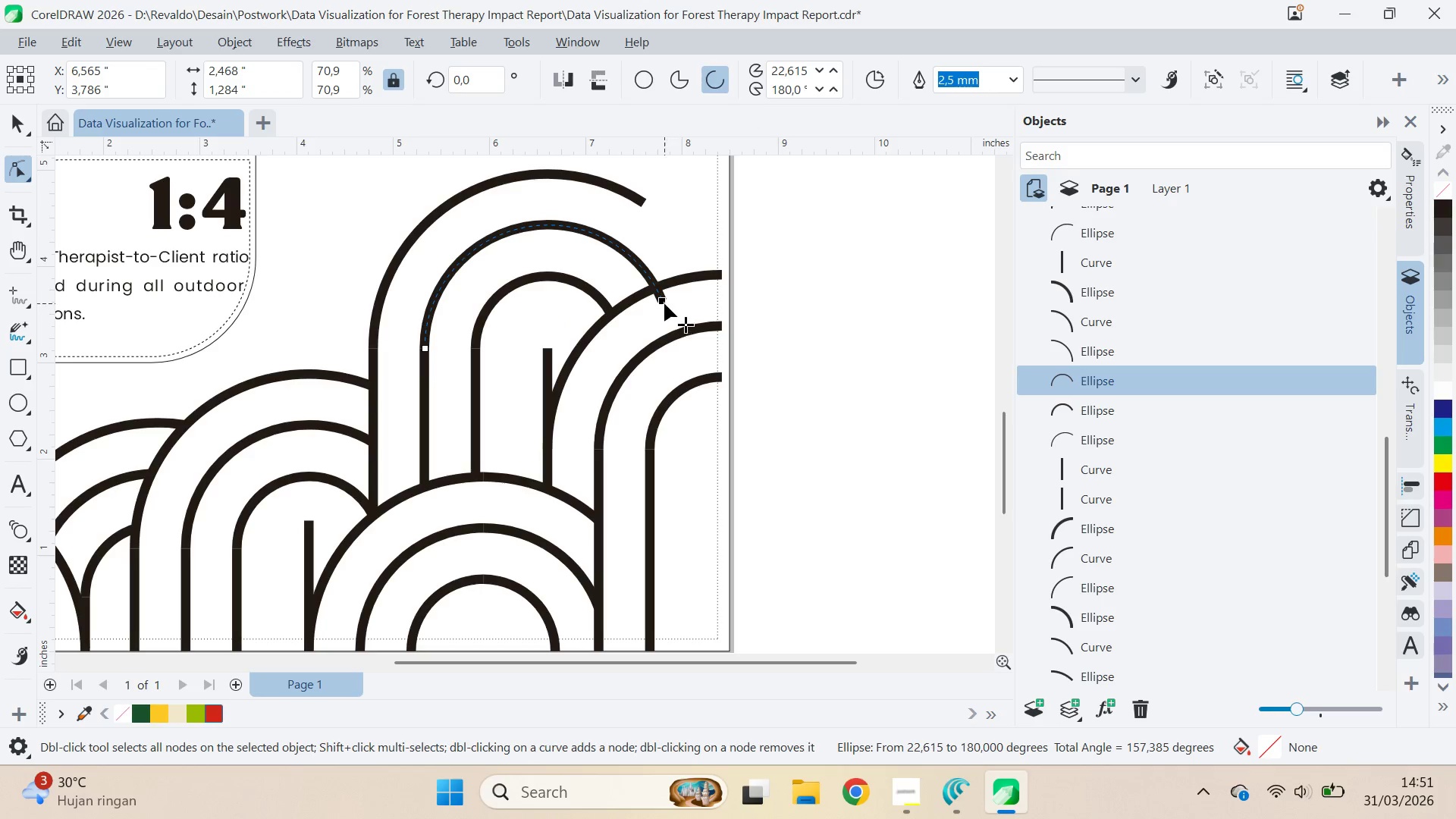 
left_click_drag(start_coordinate=[663, 302], to_coordinate=[657, 290])
 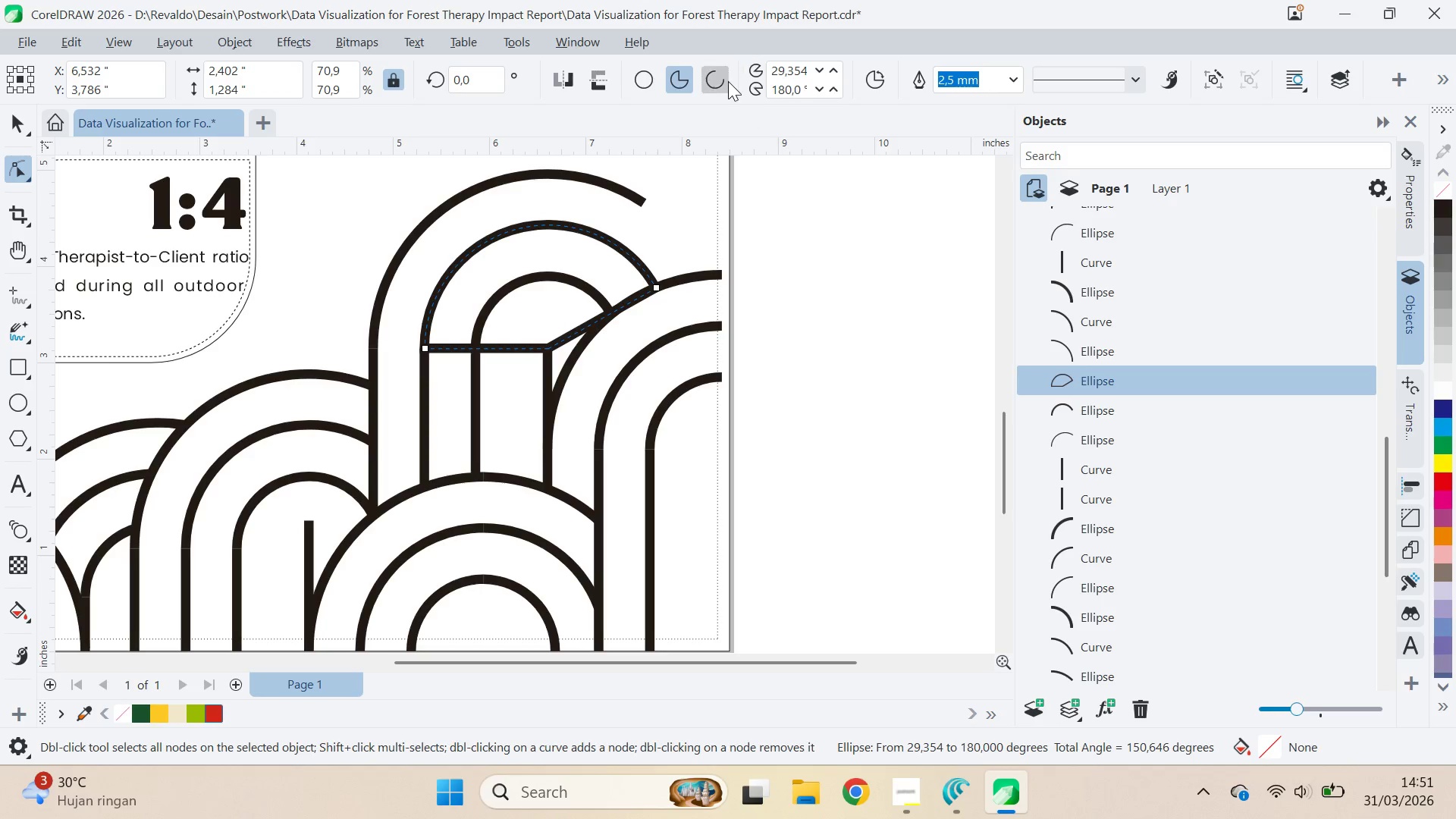 
left_click([728, 81])
 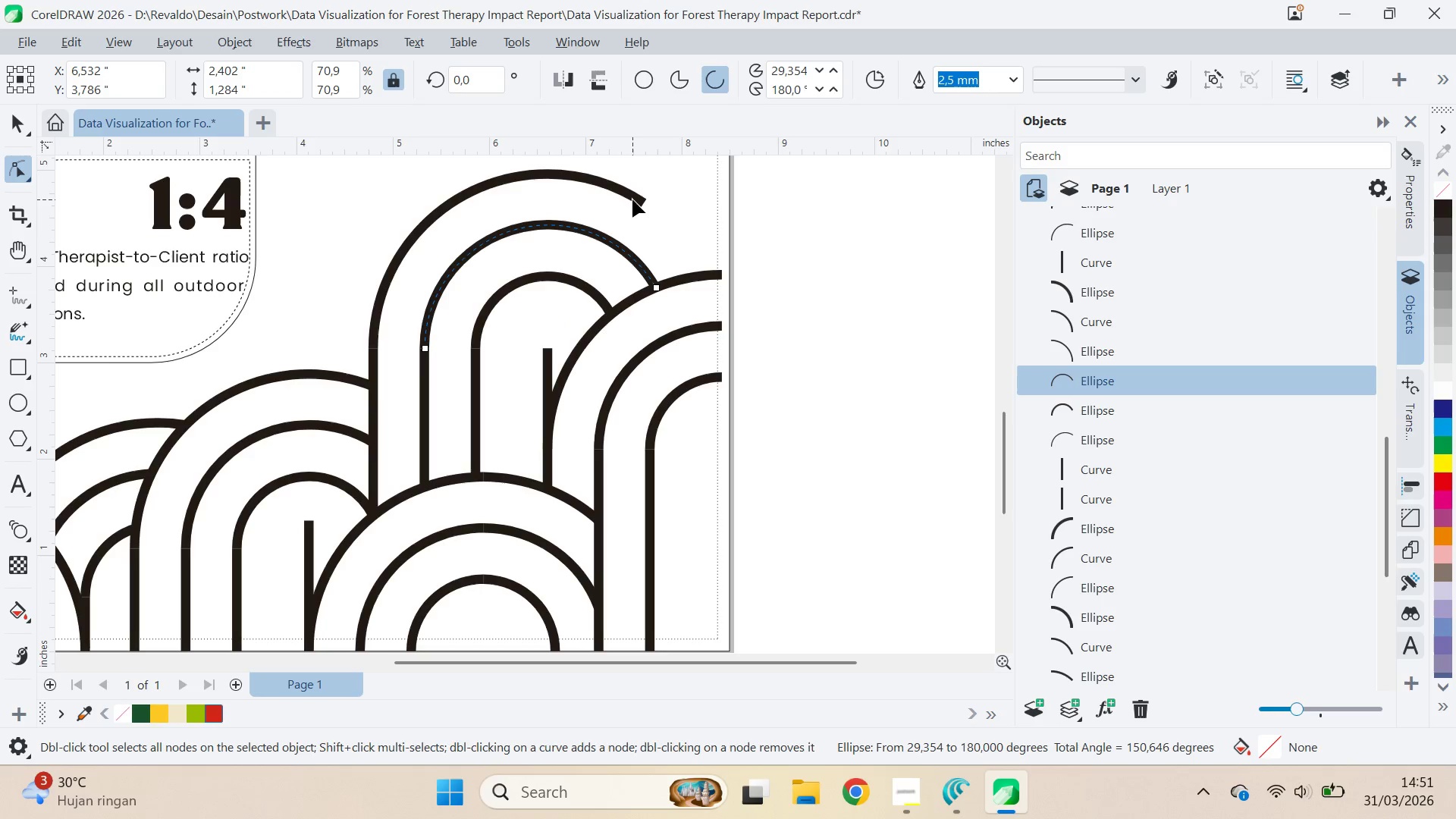 
left_click([632, 199])
 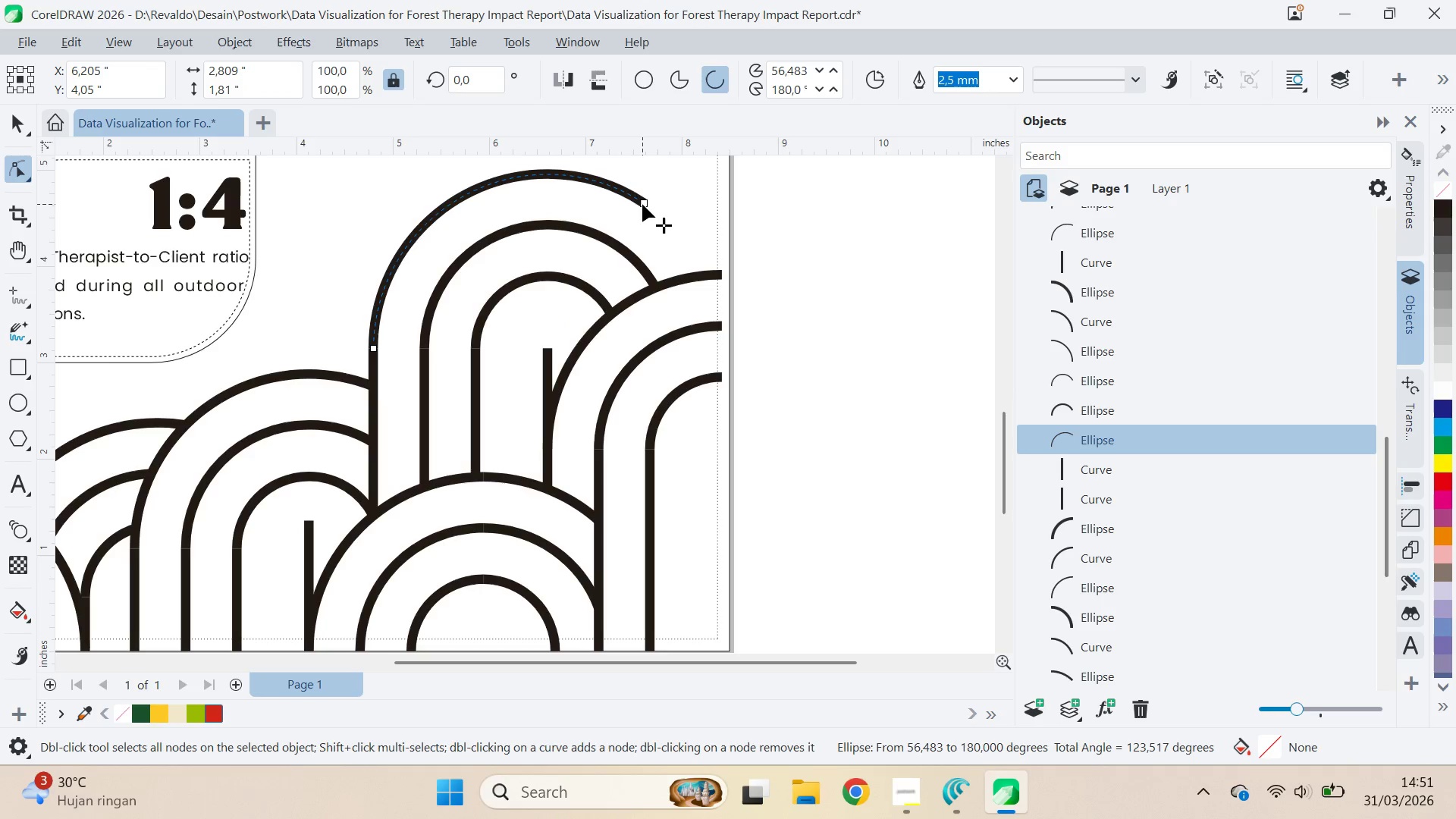 
left_click_drag(start_coordinate=[642, 204], to_coordinate=[713, 297])
 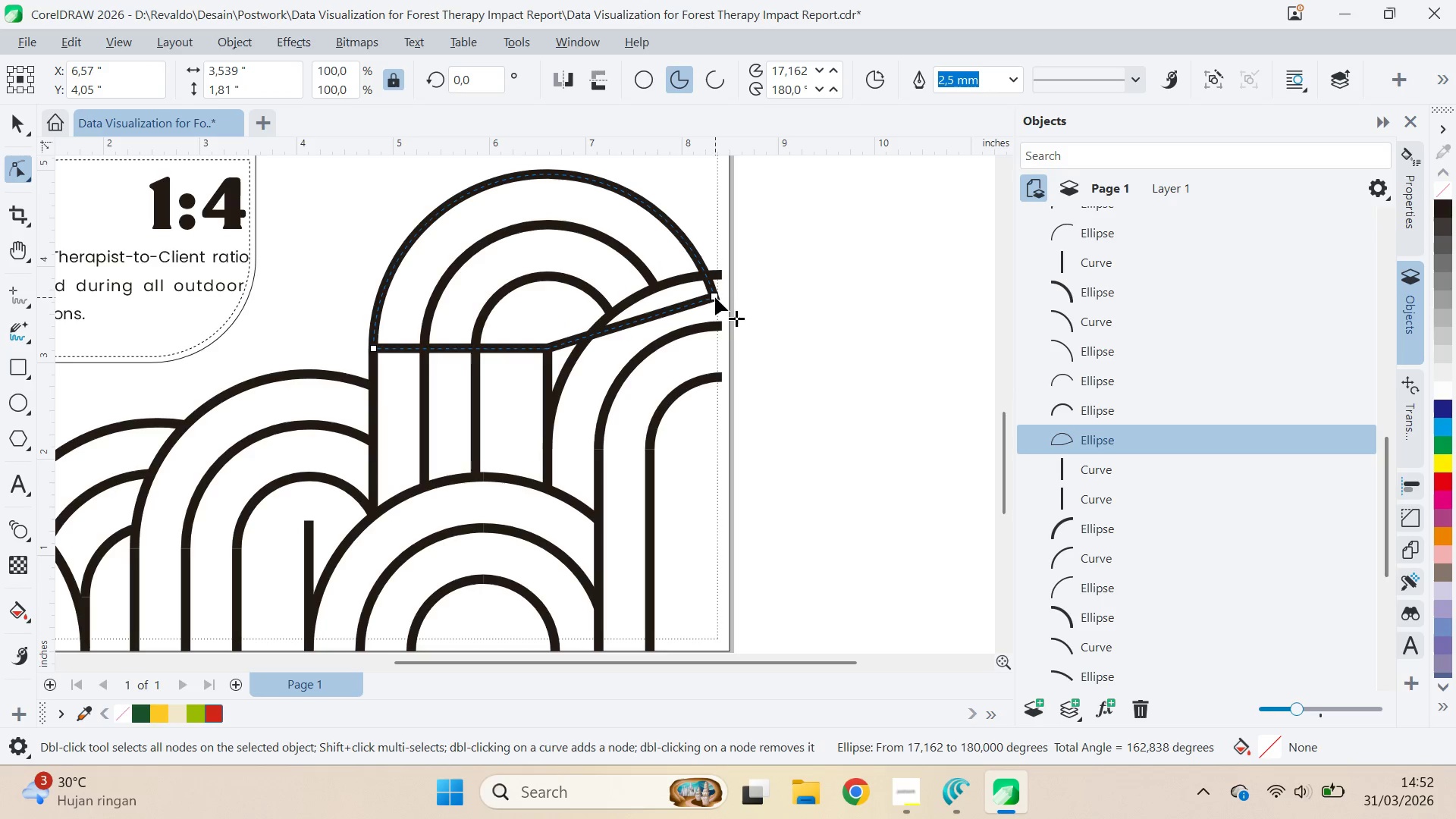 
left_click_drag(start_coordinate=[715, 297], to_coordinate=[708, 283])
 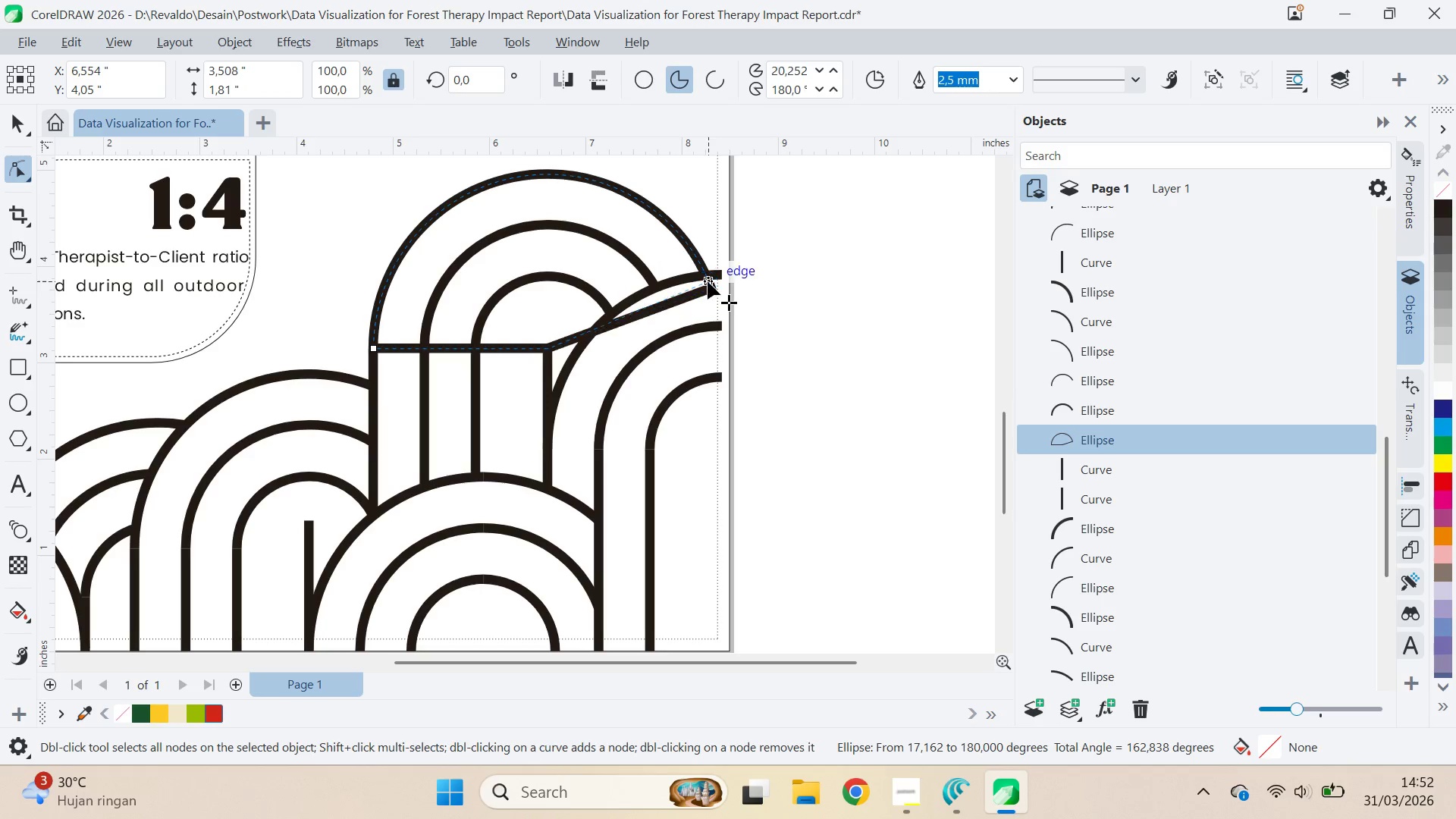 
left_click_drag(start_coordinate=[708, 281], to_coordinate=[706, 272])
 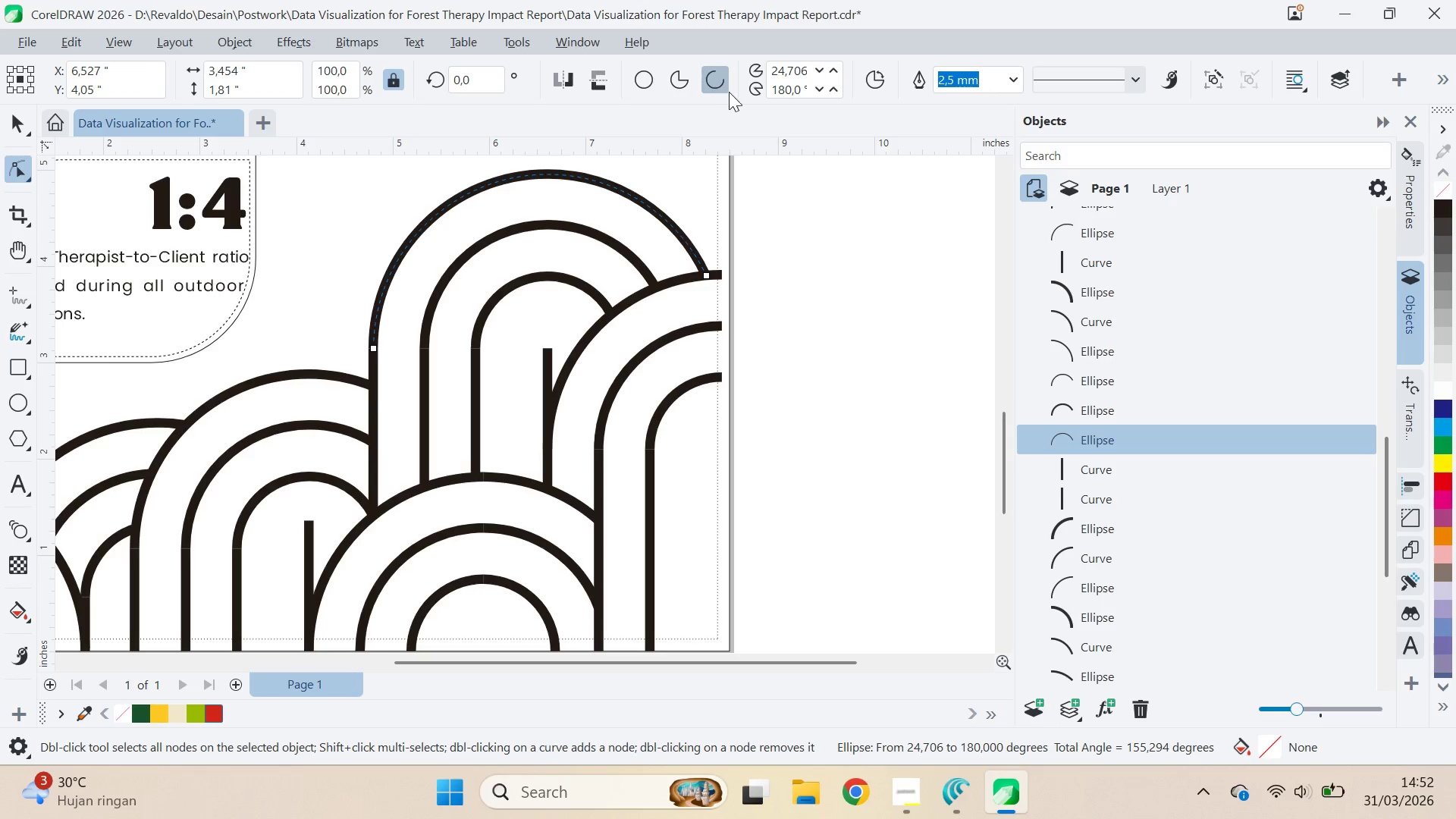 
left_click_drag(start_coordinate=[828, 257], to_coordinate=[827, 263])
 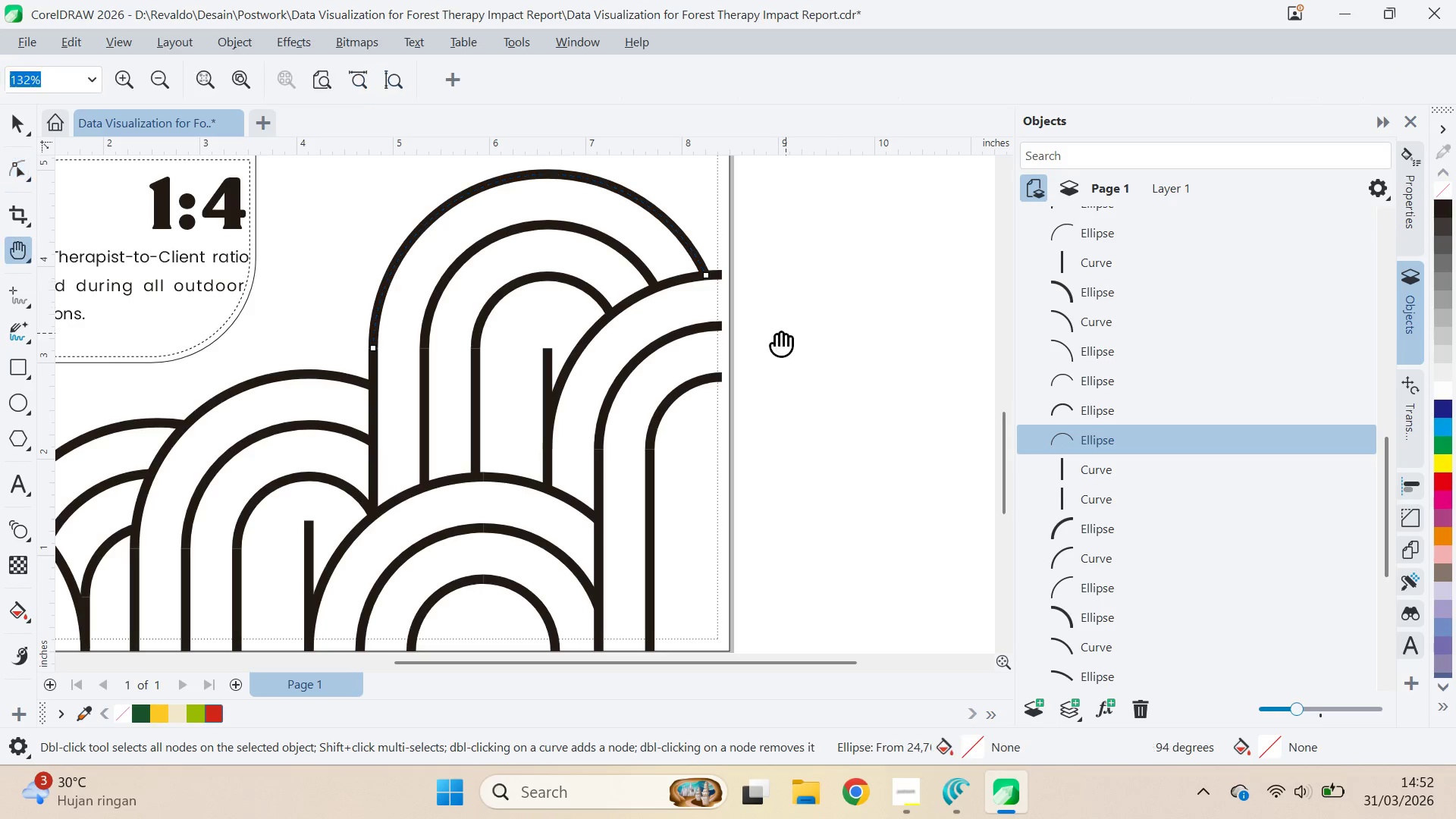 
type(qv)
 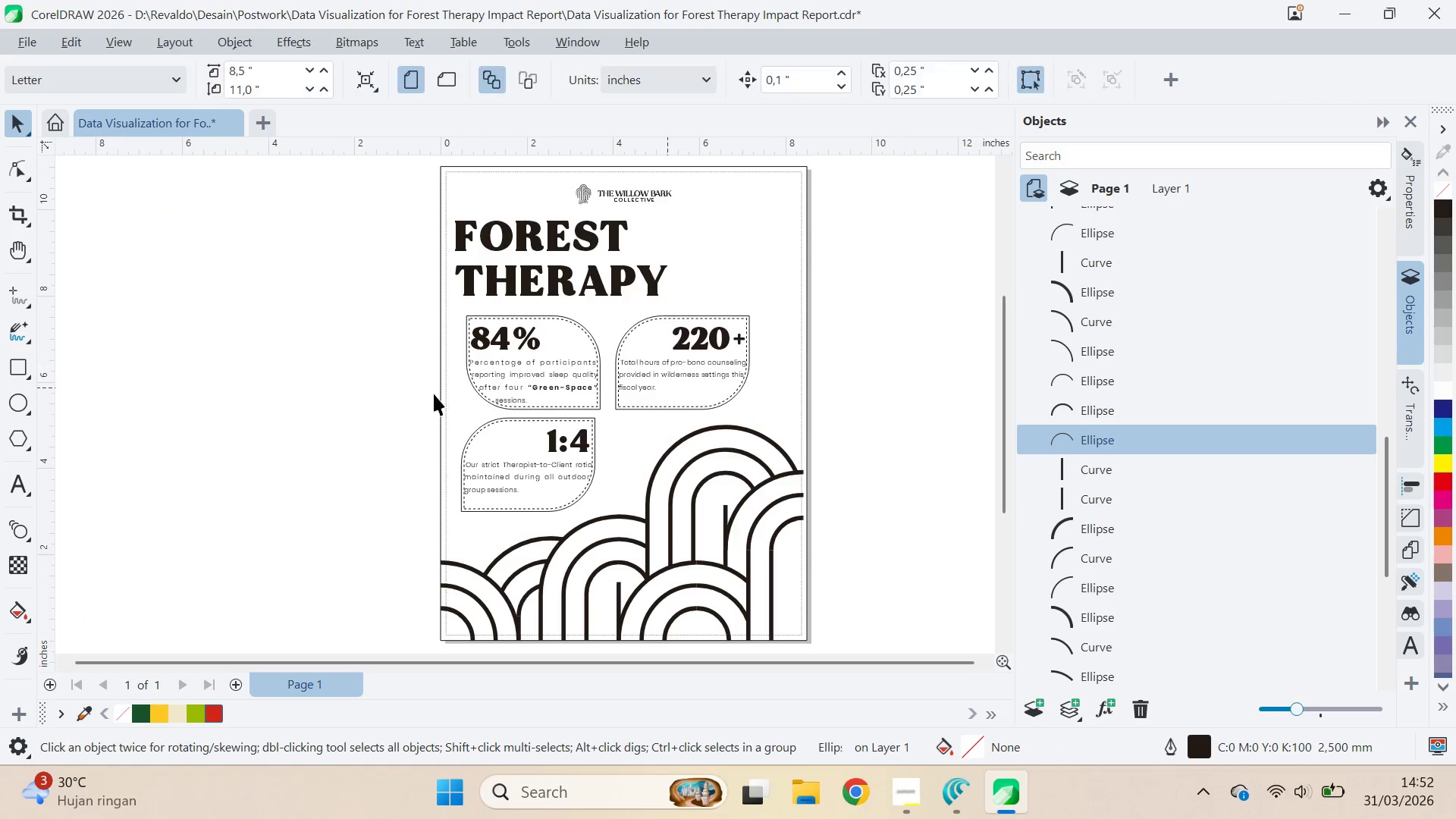 
left_click_drag(start_coordinate=[868, 266], to_coordinate=[884, 420])
 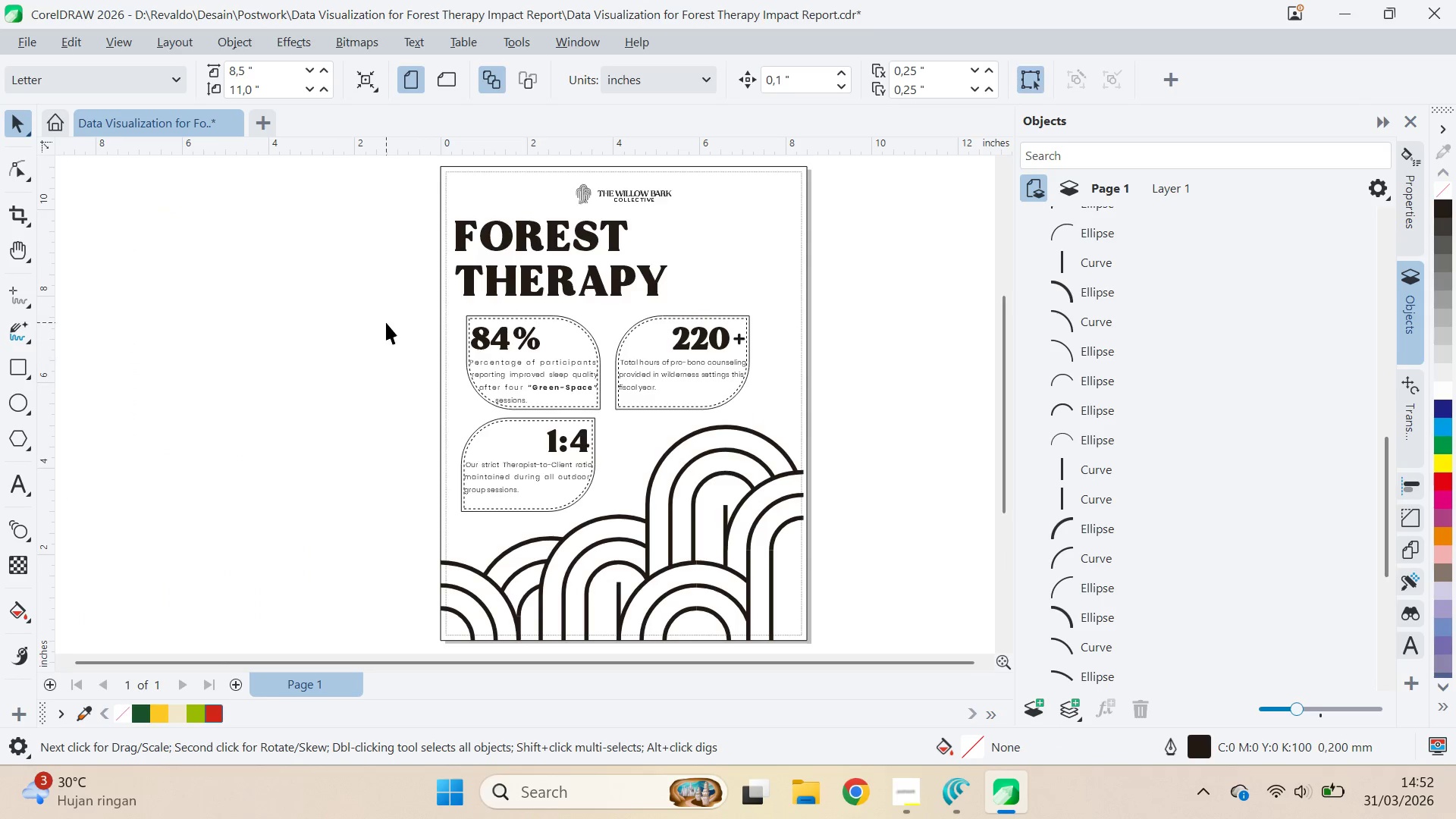 
scroll: coordinate [841, 353], scroll_direction: down, amount: 6.0
 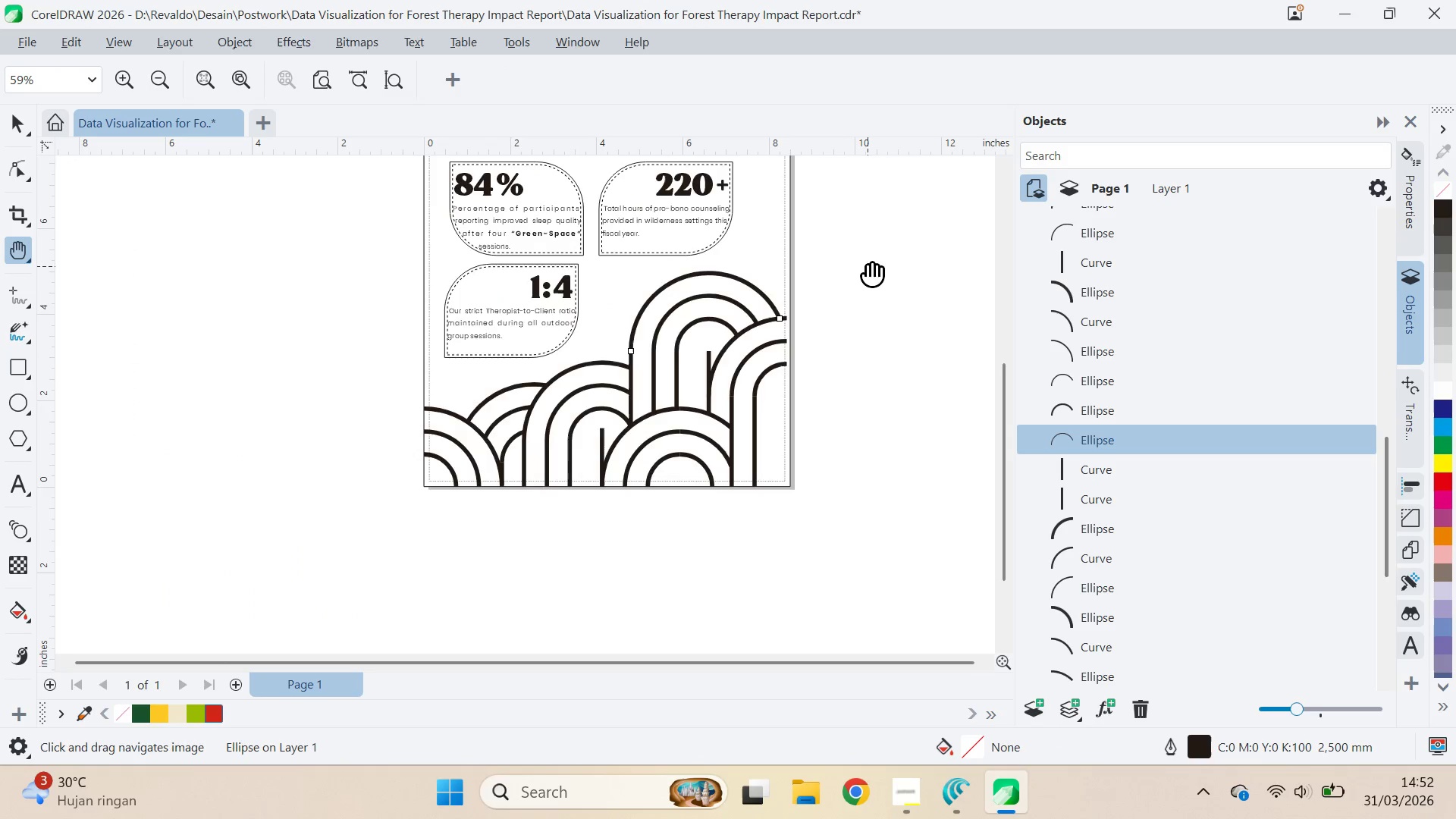 
left_click_drag(start_coordinate=[388, 309], to_coordinate=[612, 417])
 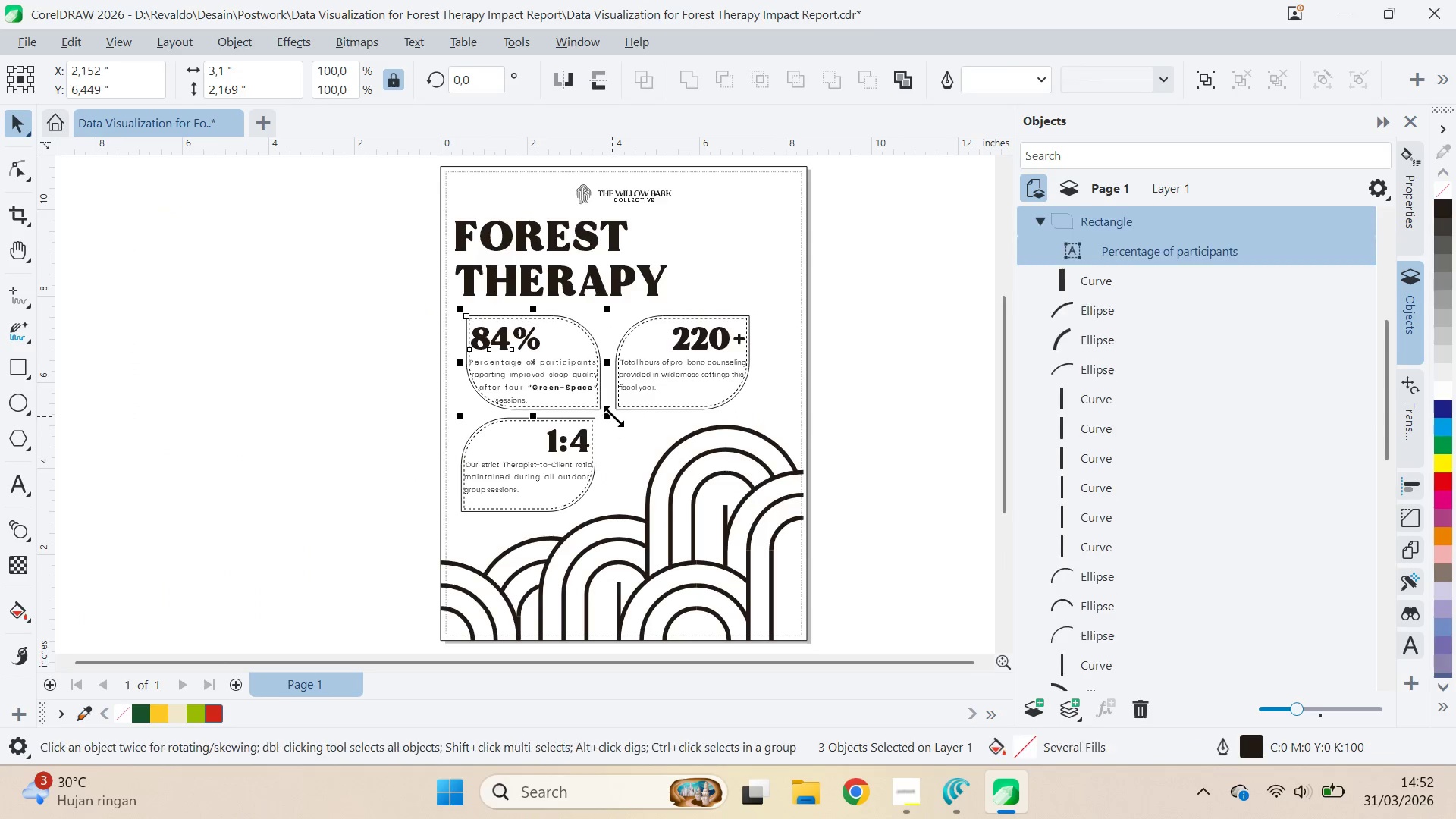 
key(Control+G)
 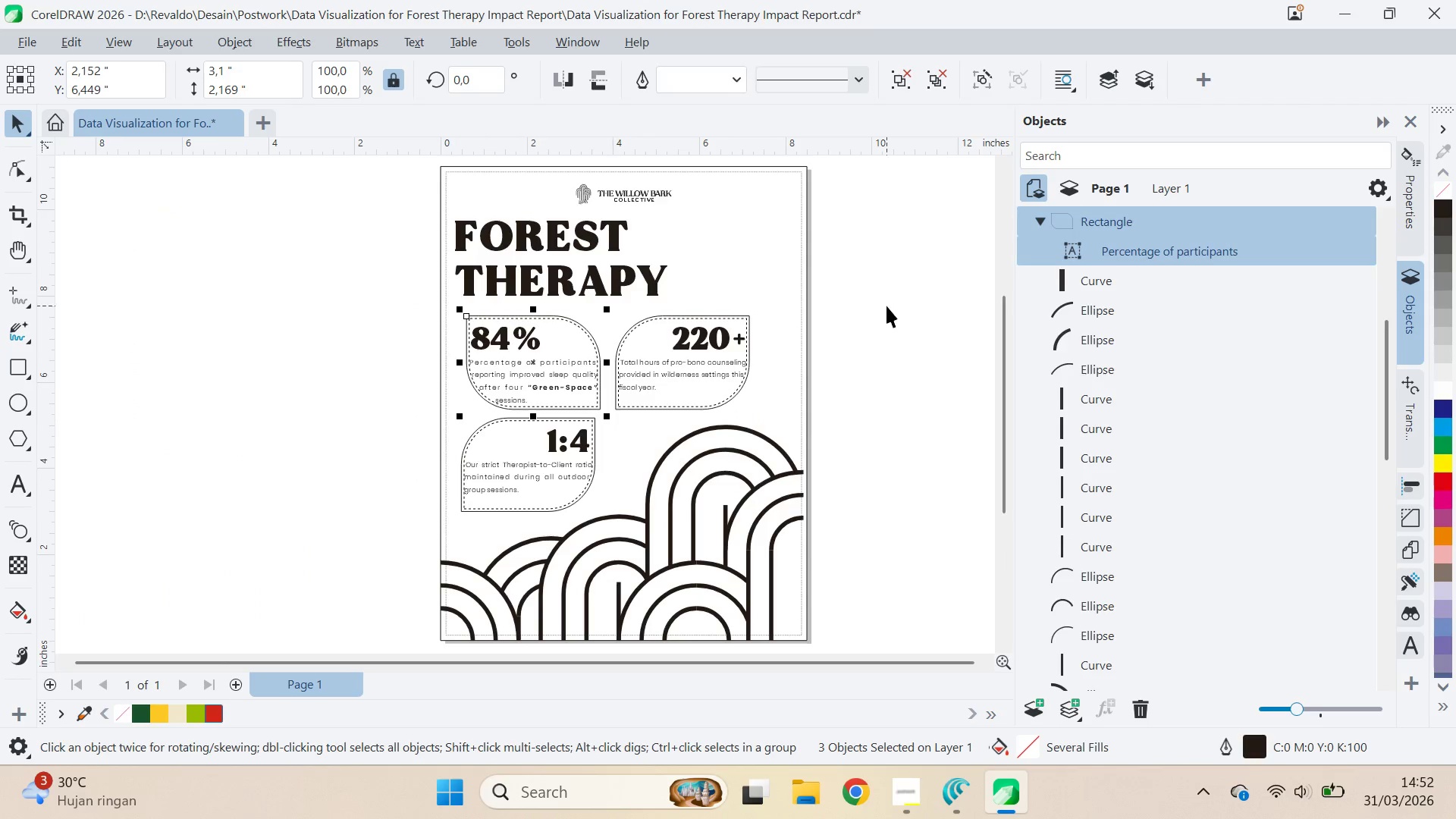 
left_click_drag(start_coordinate=[877, 291], to_coordinate=[586, 443])
 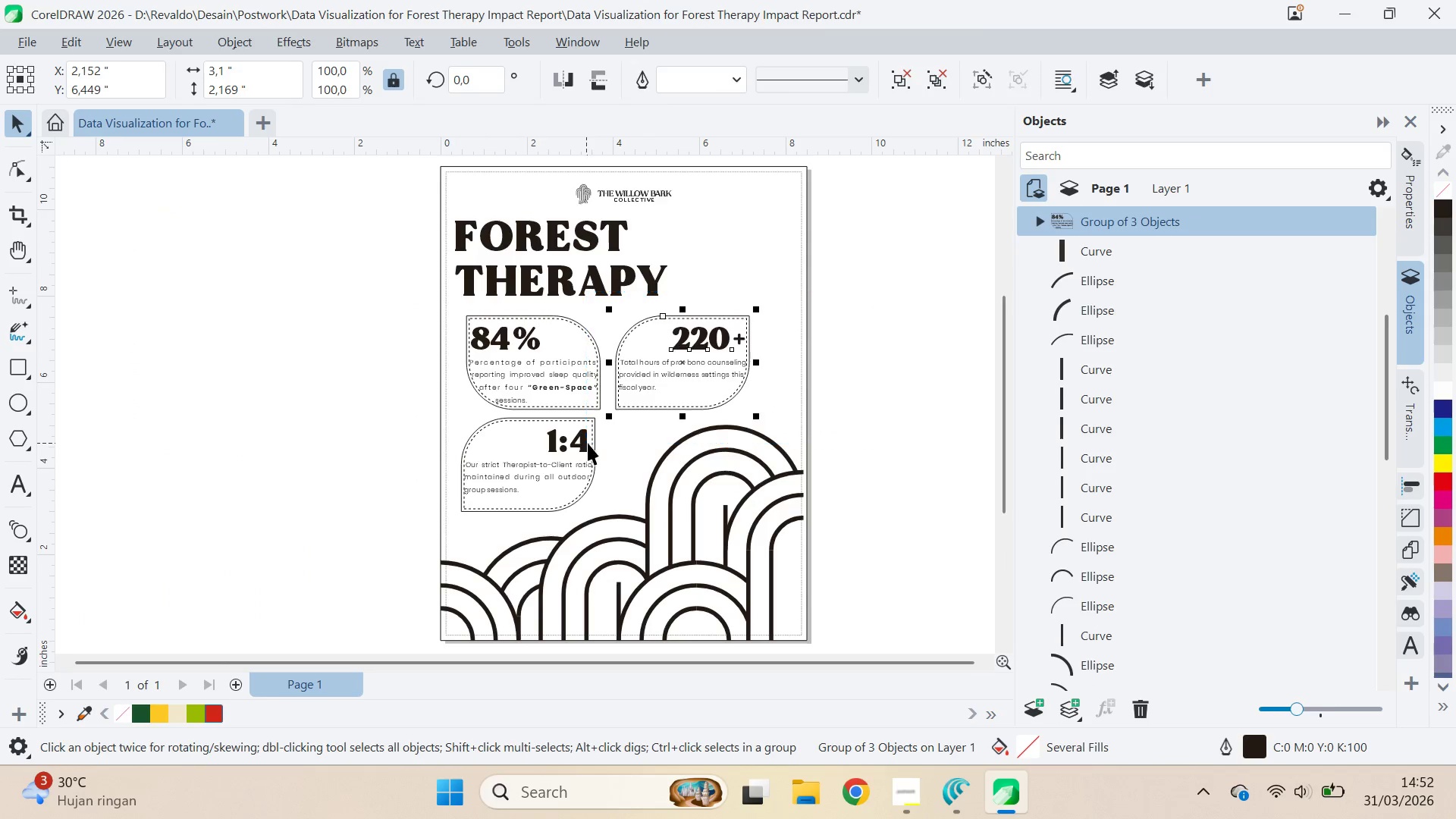 
key(Control+G)
 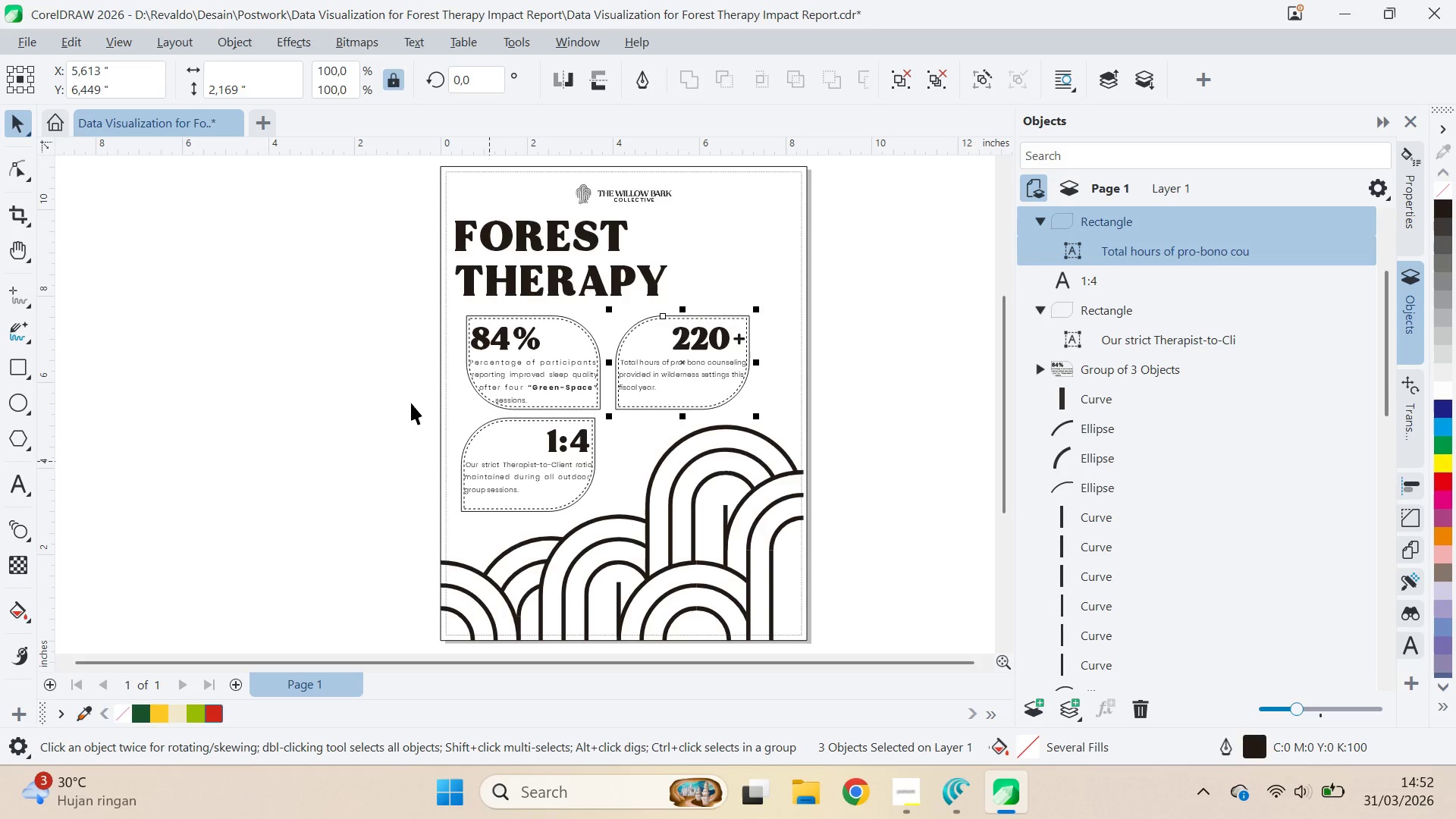 
left_click_drag(start_coordinate=[409, 400], to_coordinate=[642, 547])
 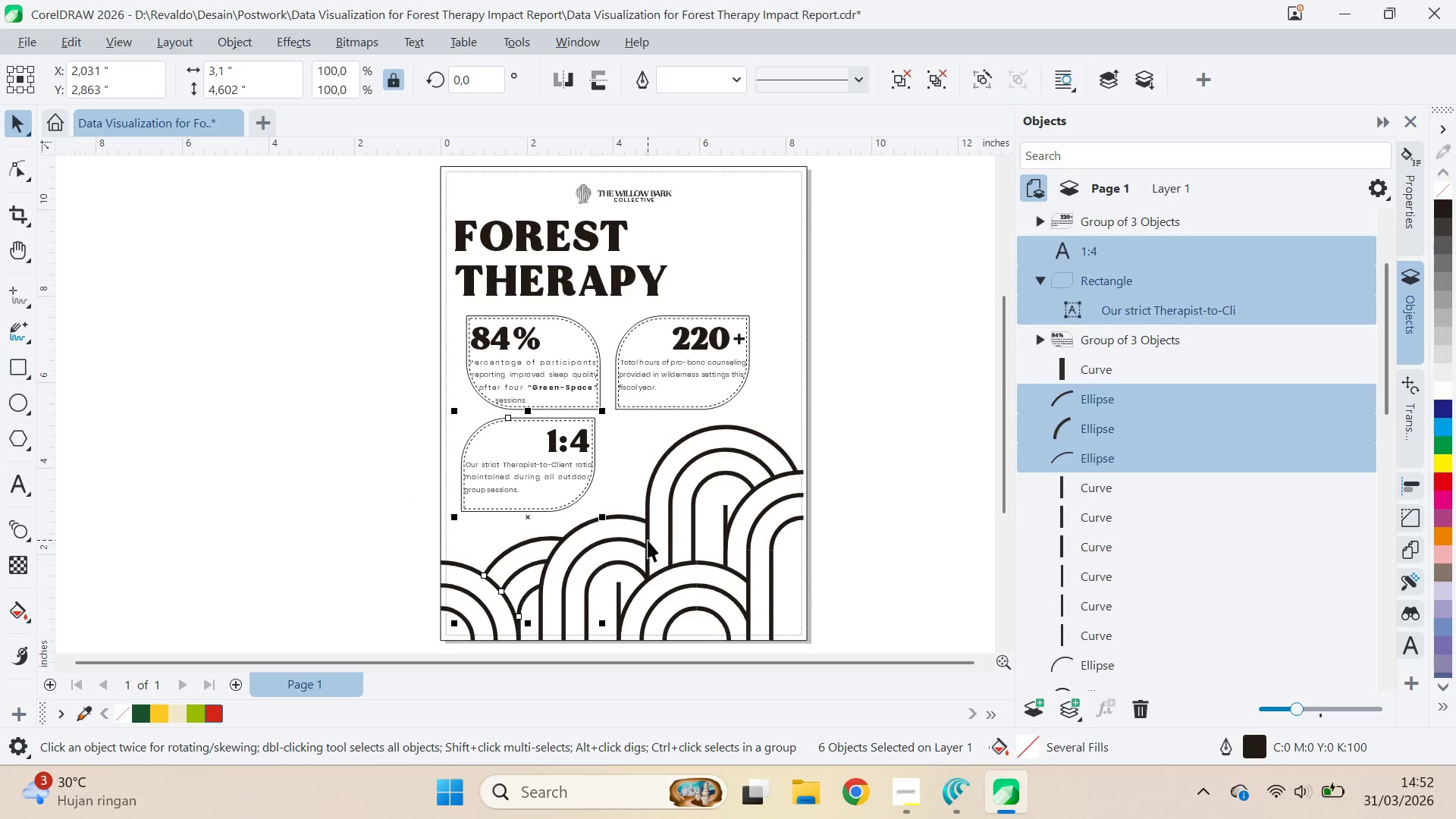 
key(Control+G)
 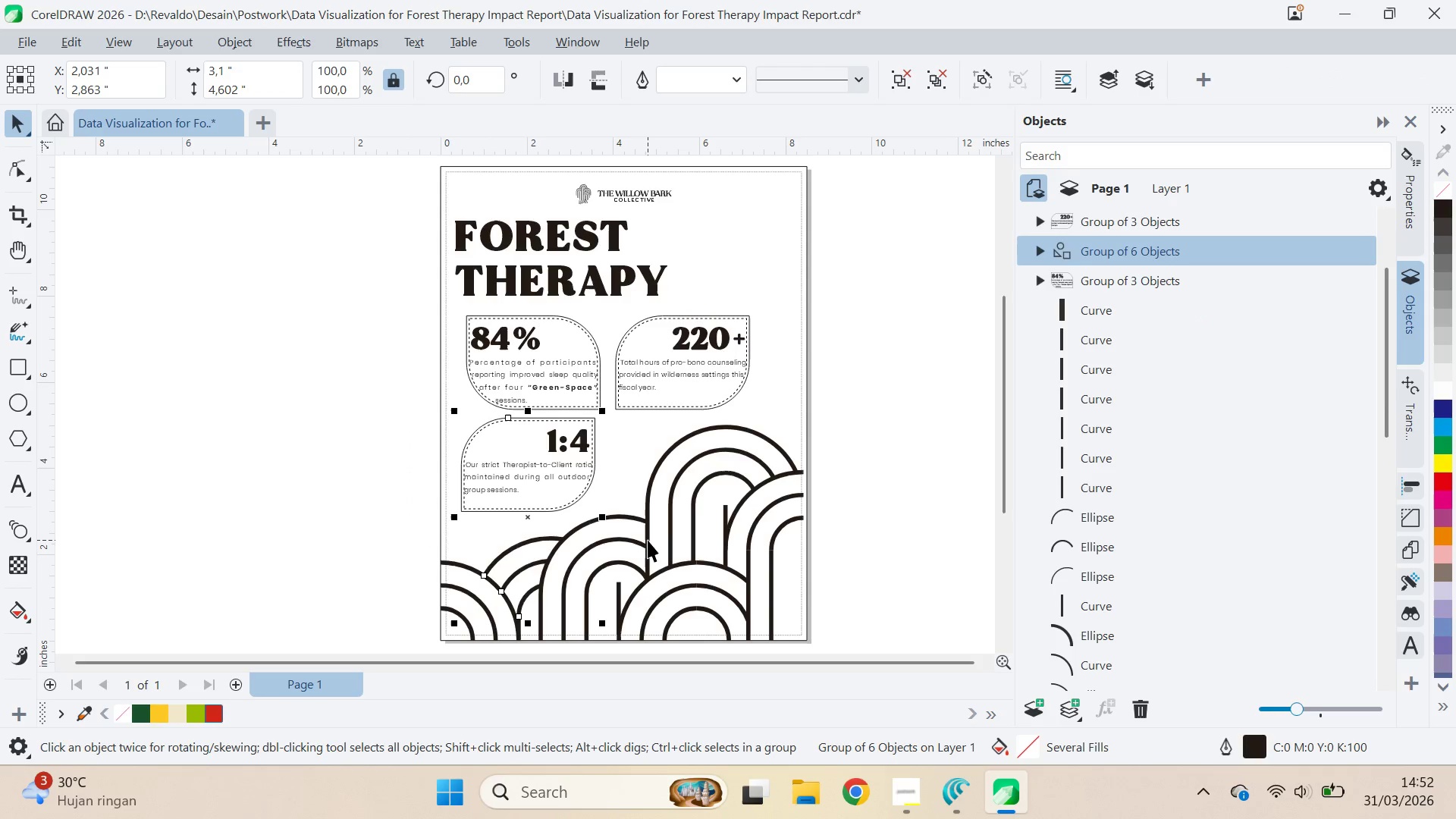 
key(Control+Z)
 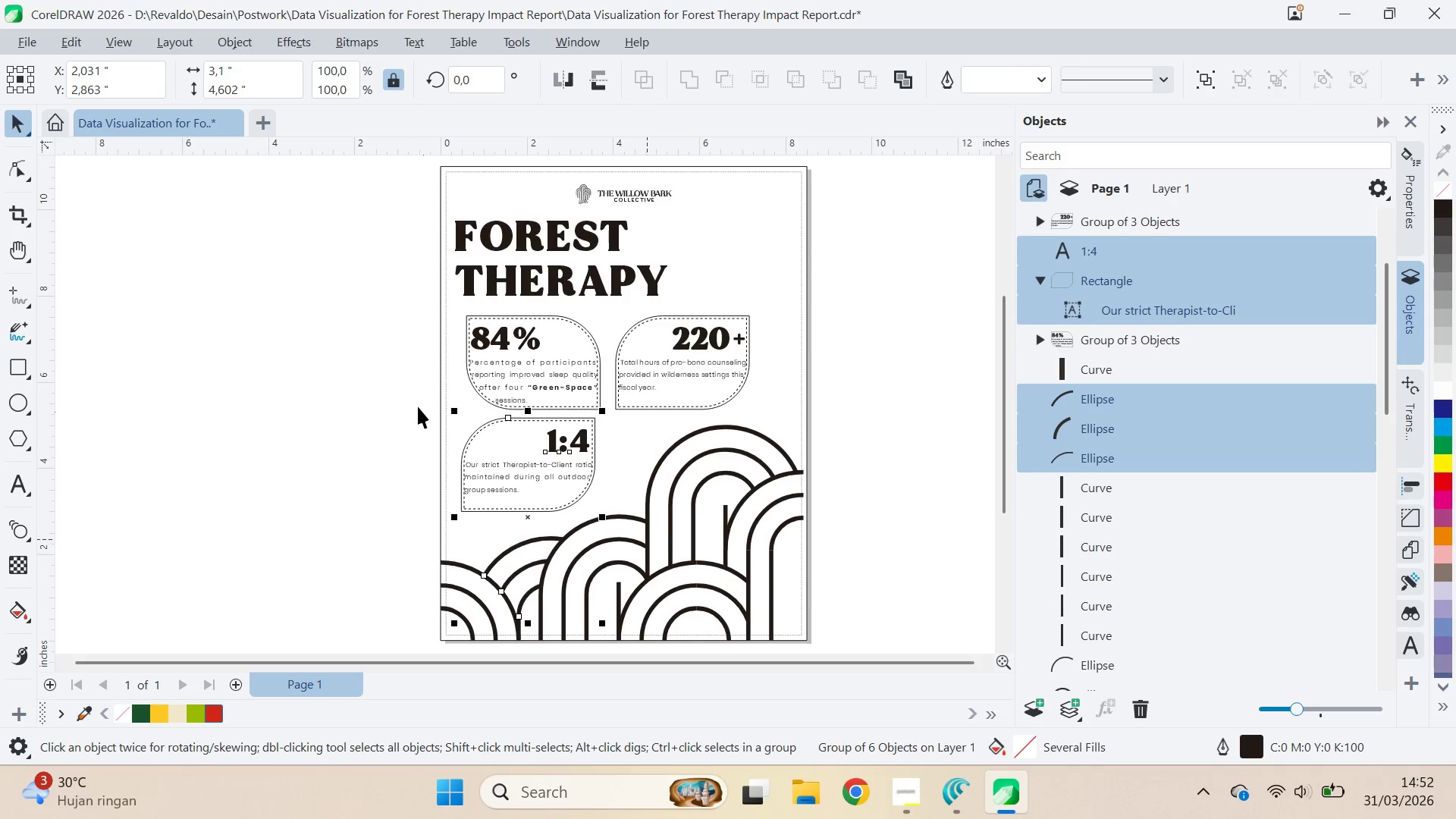 
left_click([416, 405])
 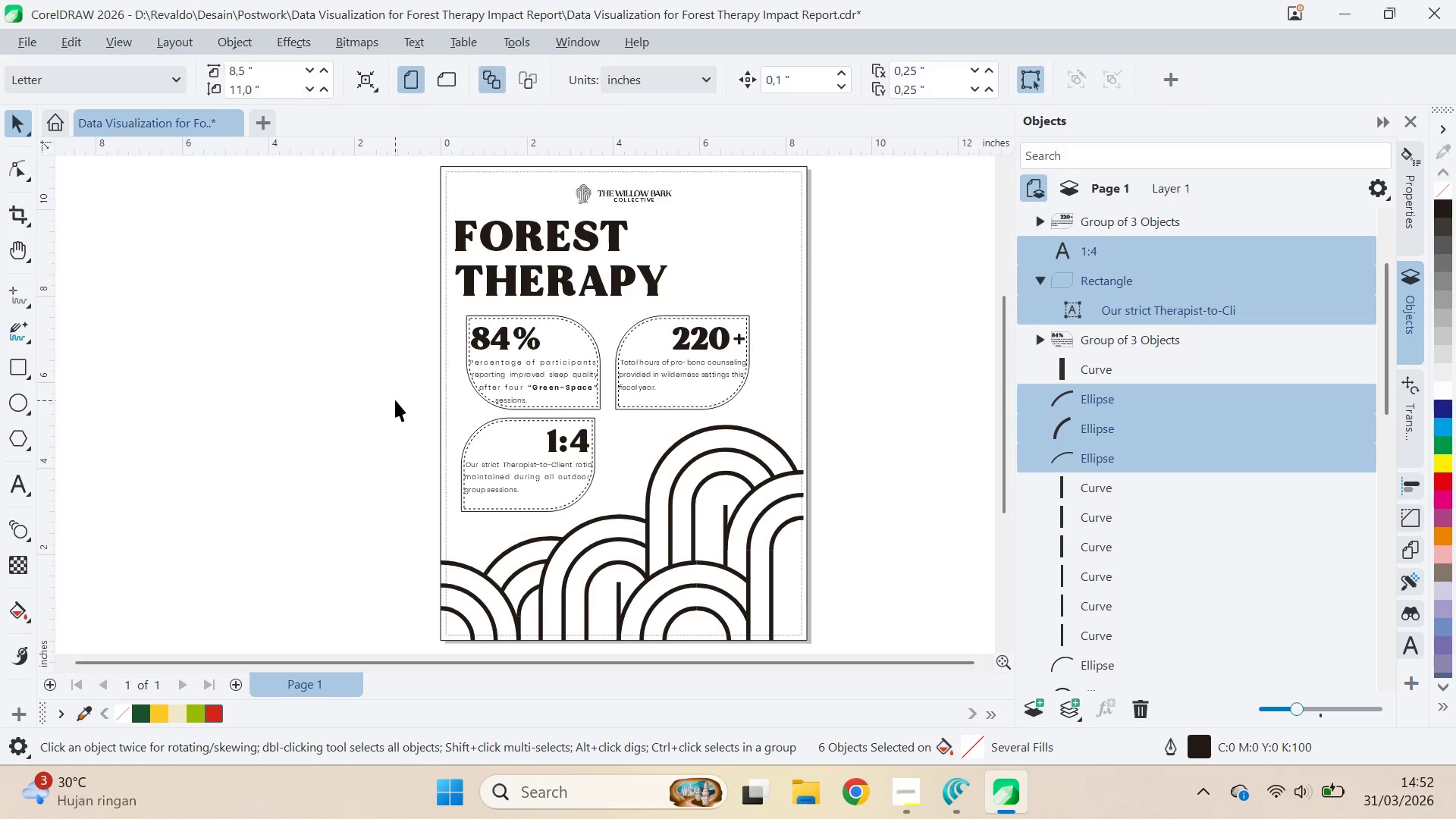 
left_click_drag(start_coordinate=[395, 400], to_coordinate=[620, 525])
 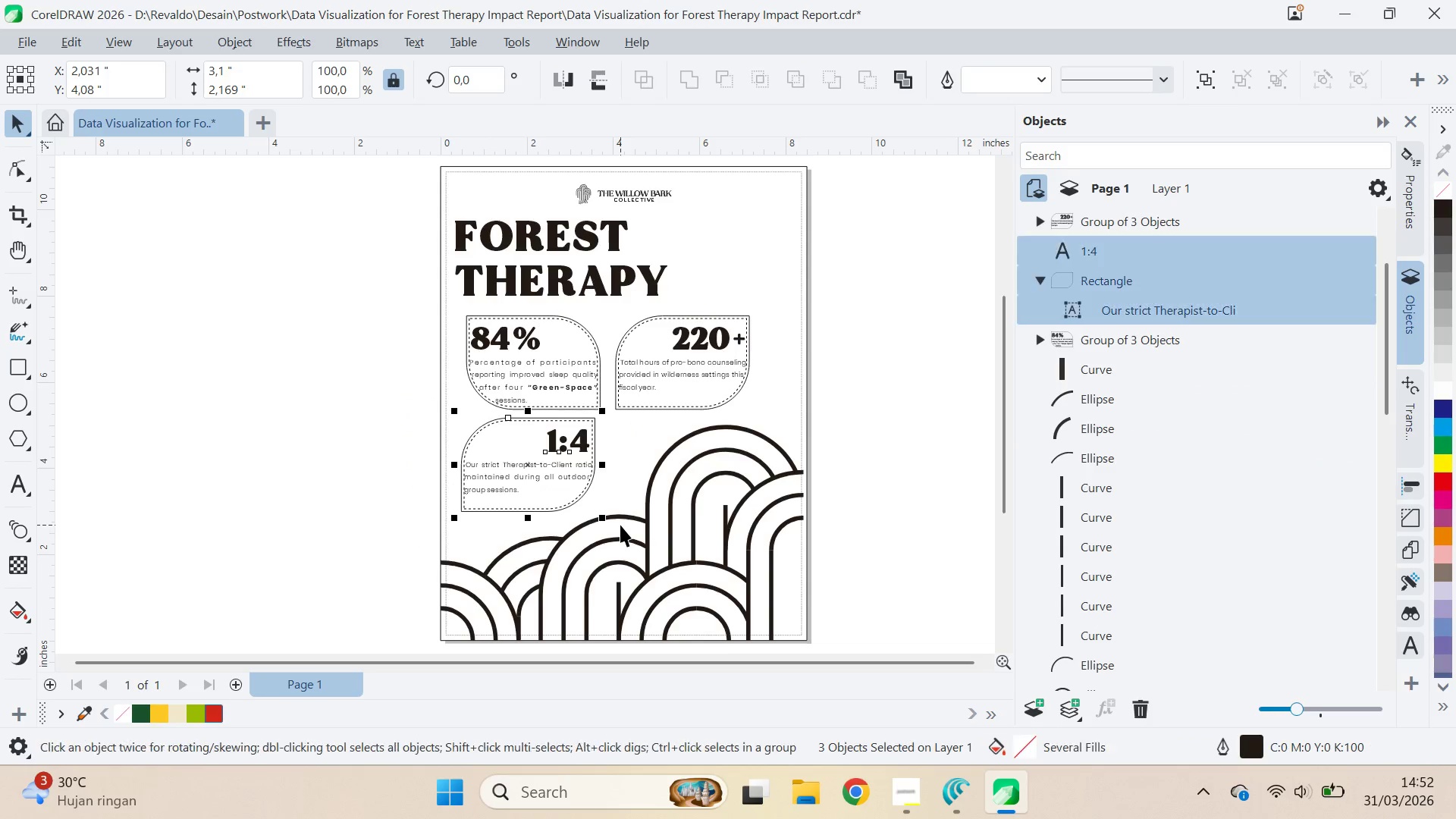 
key(Control+G)
 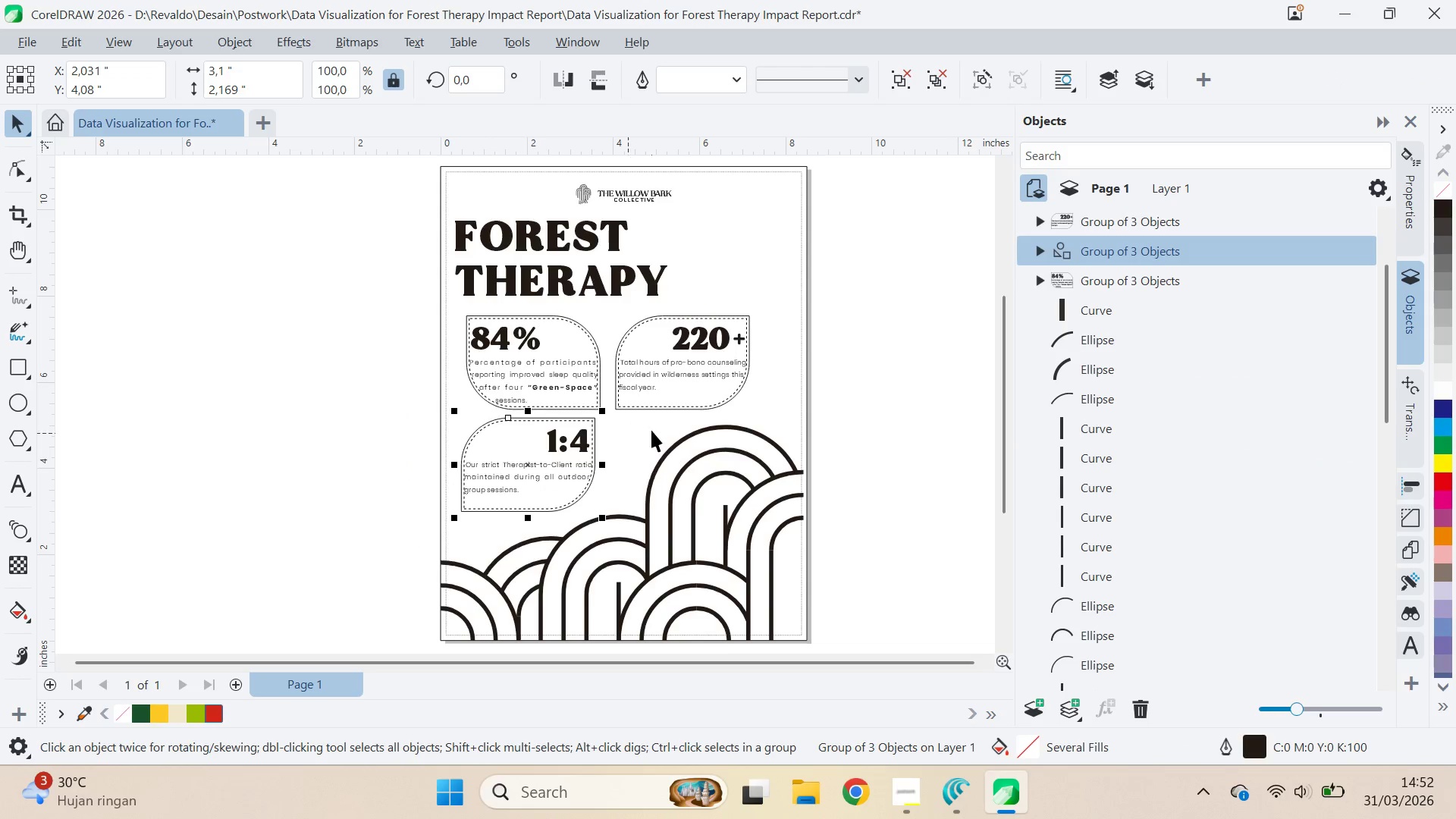 
hold_key(key=ShiftLeft, duration=0.92)
left_click([656, 401])
 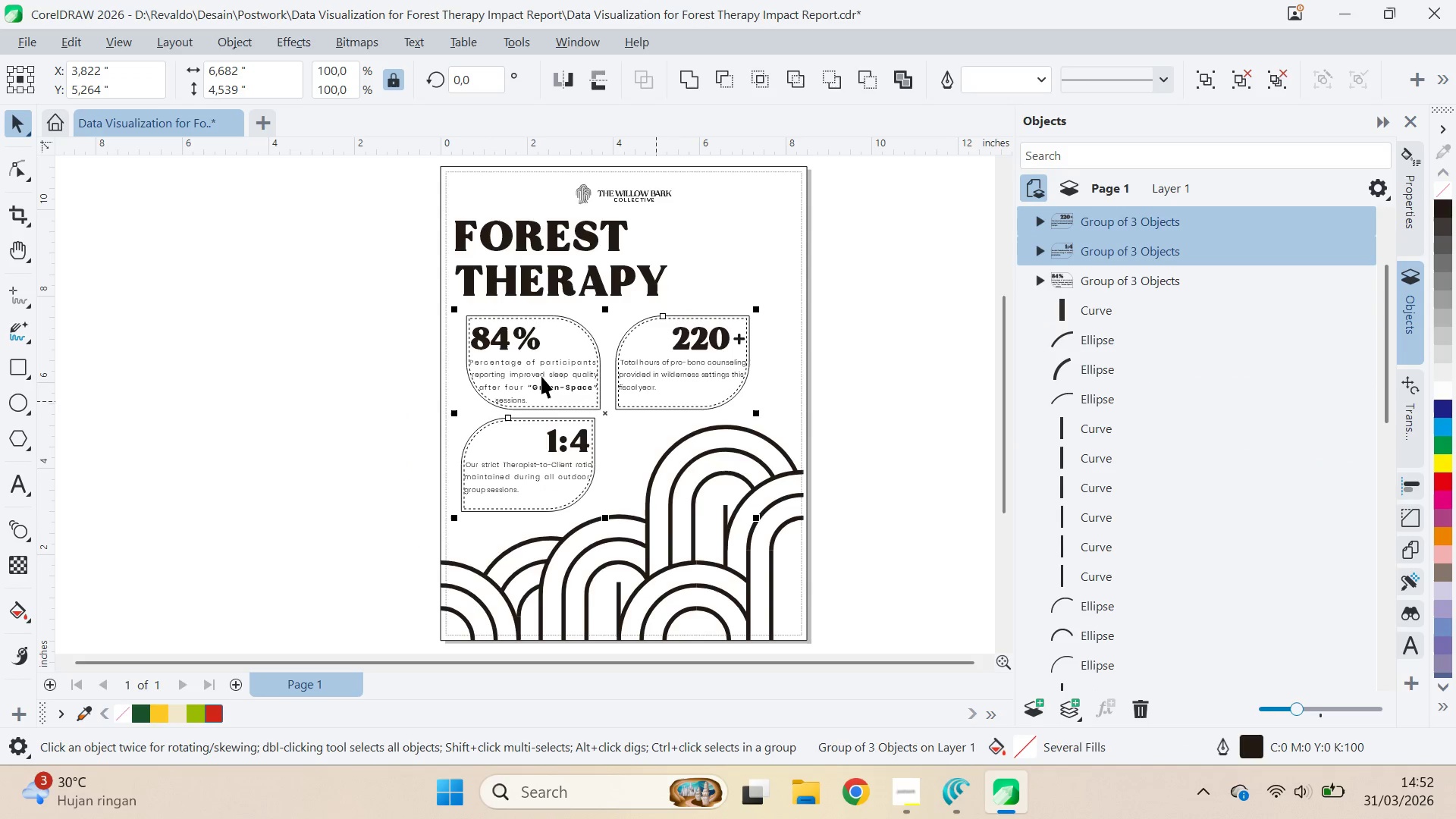 
double_click([541, 376])
 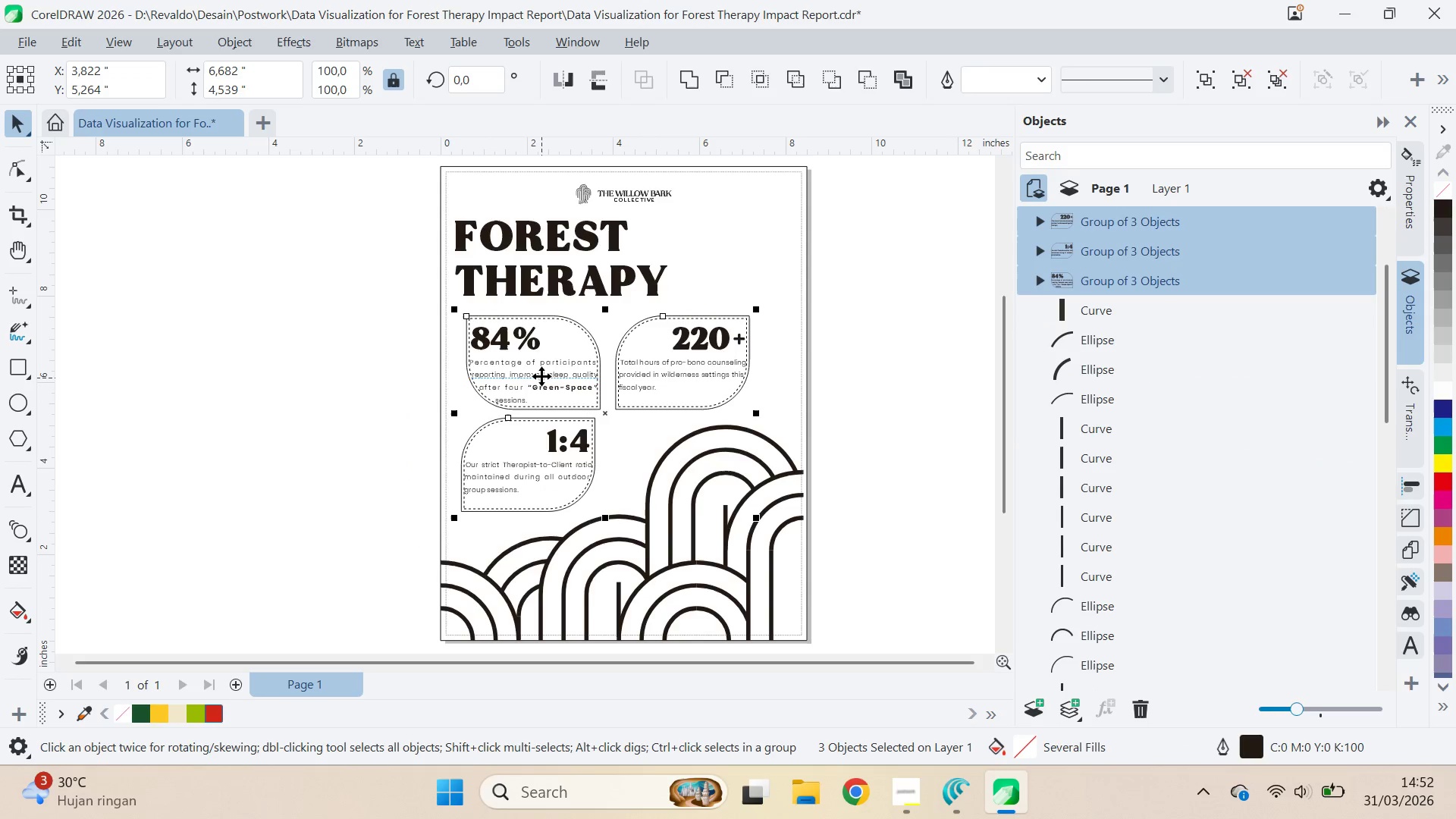 
key(Control+G)
 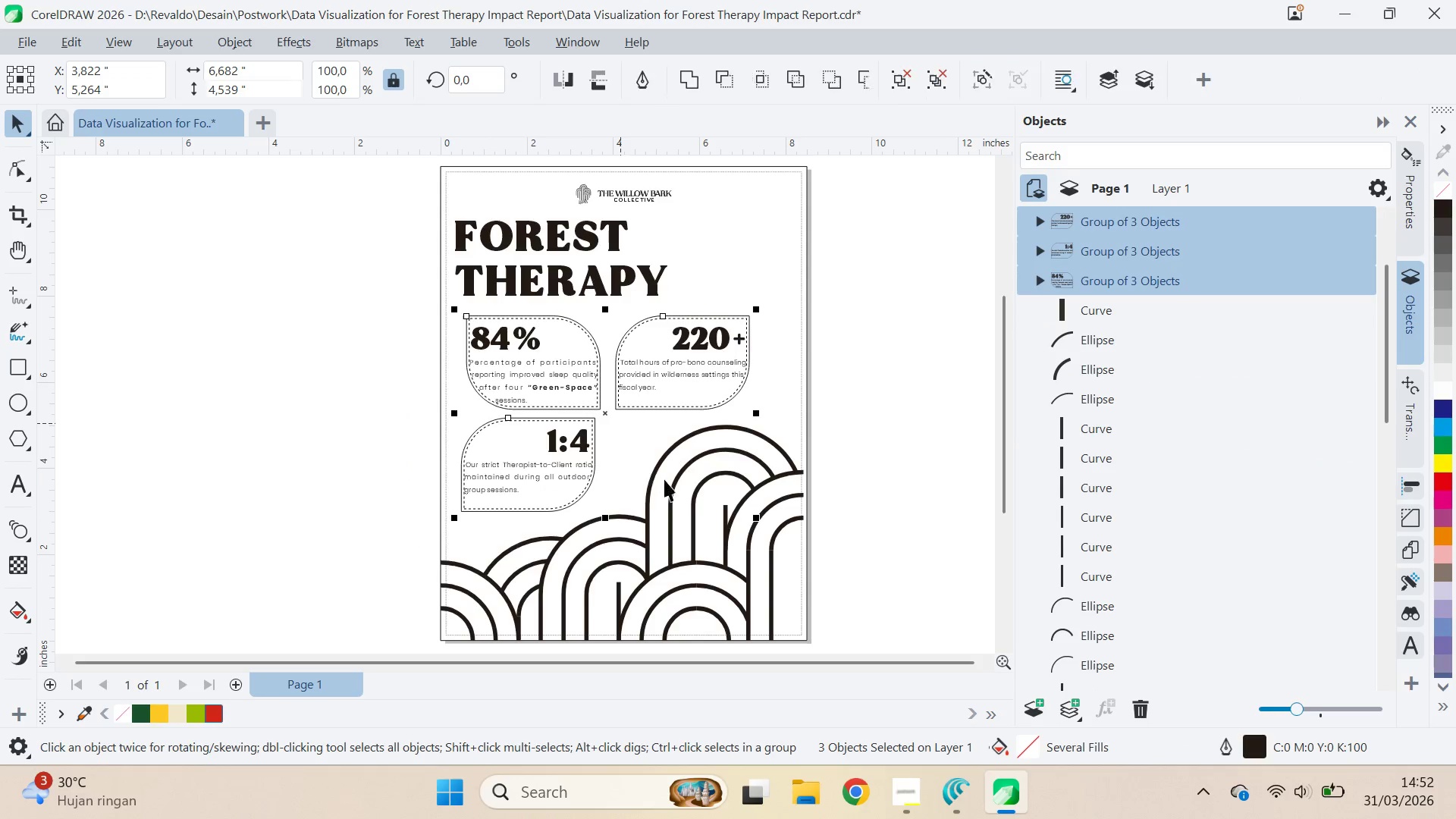 
hold_key(key=ShiftLeft, duration=0.31)
 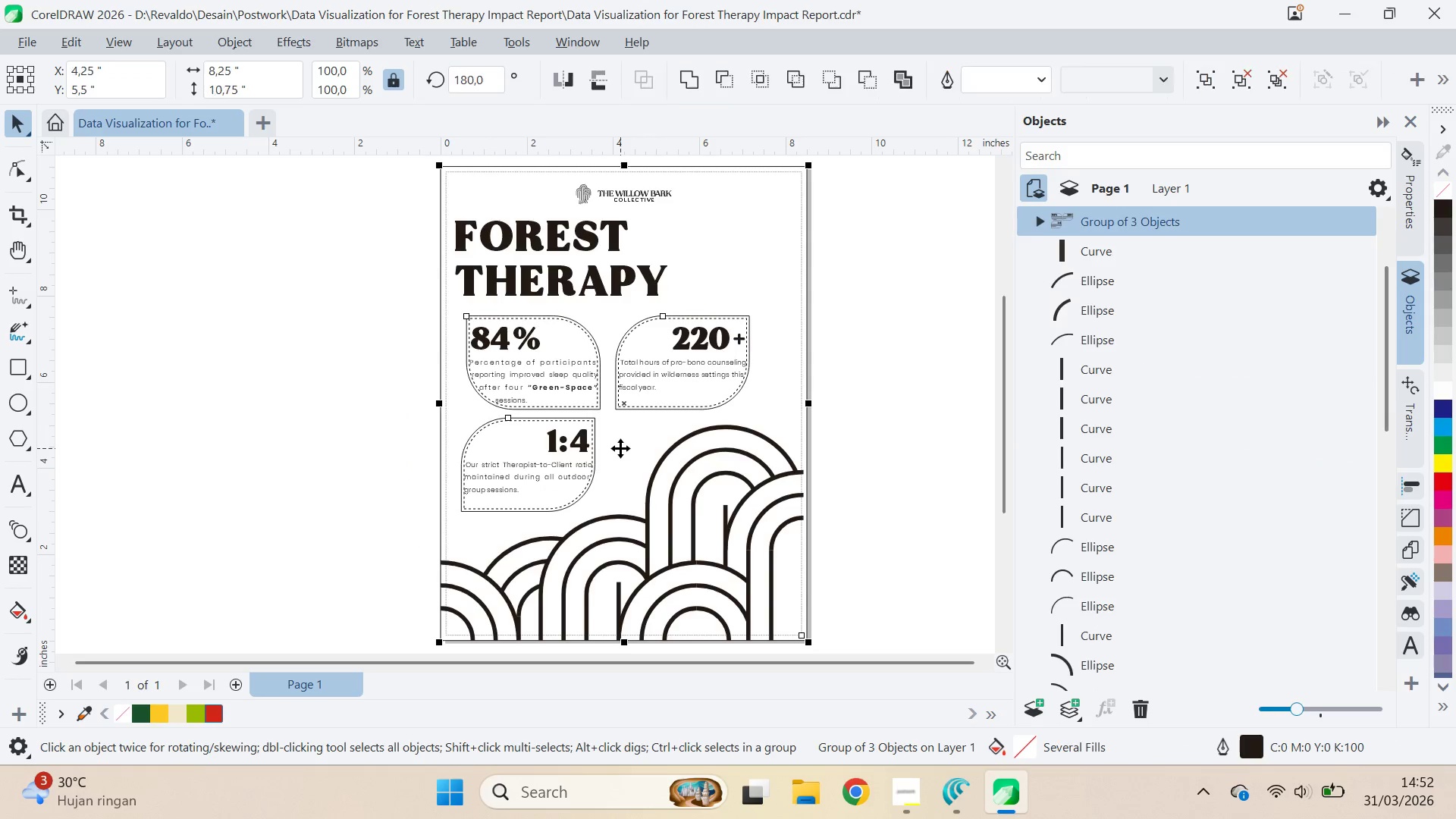 
key(C)
 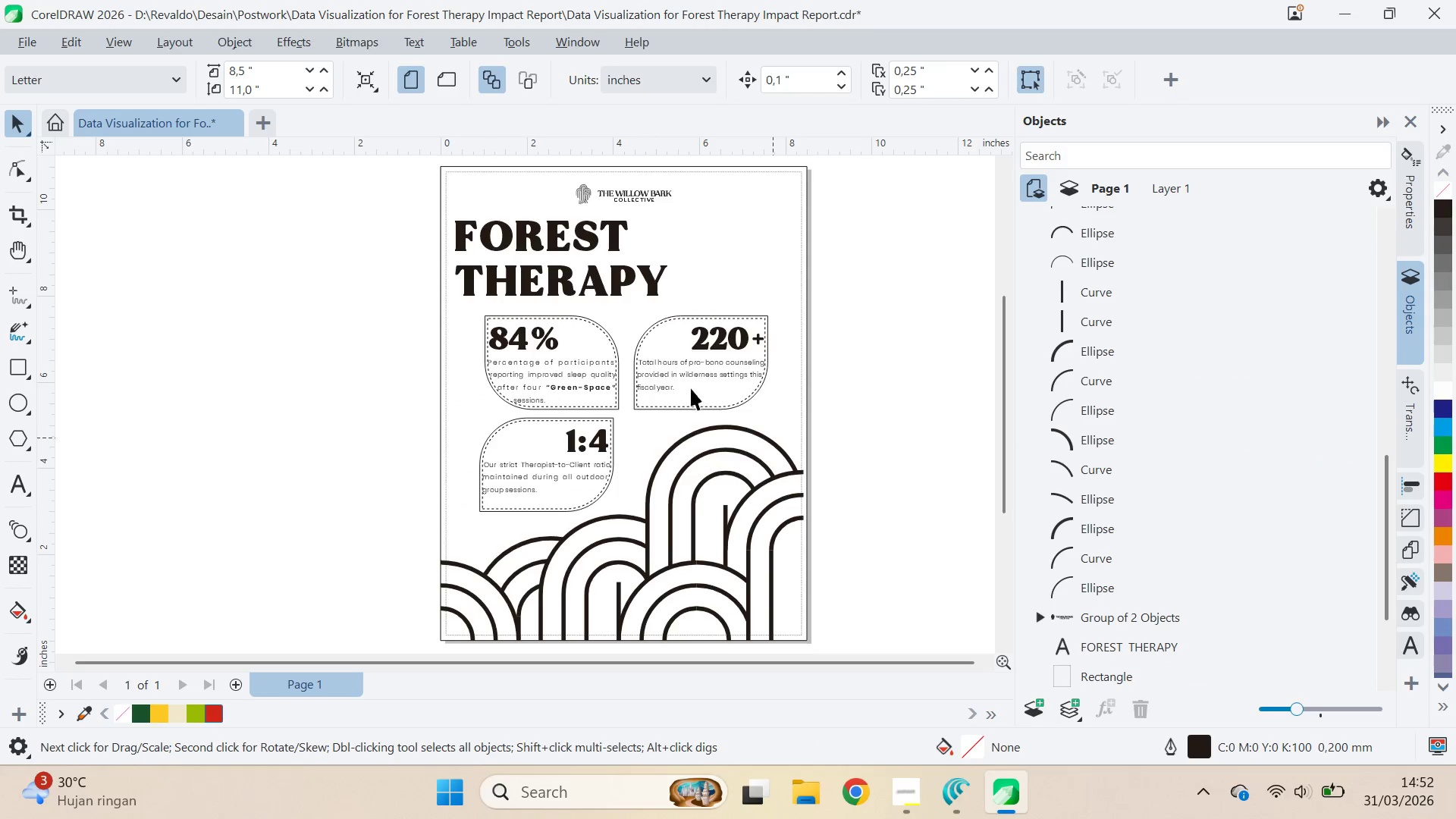 
left_click([622, 297])
 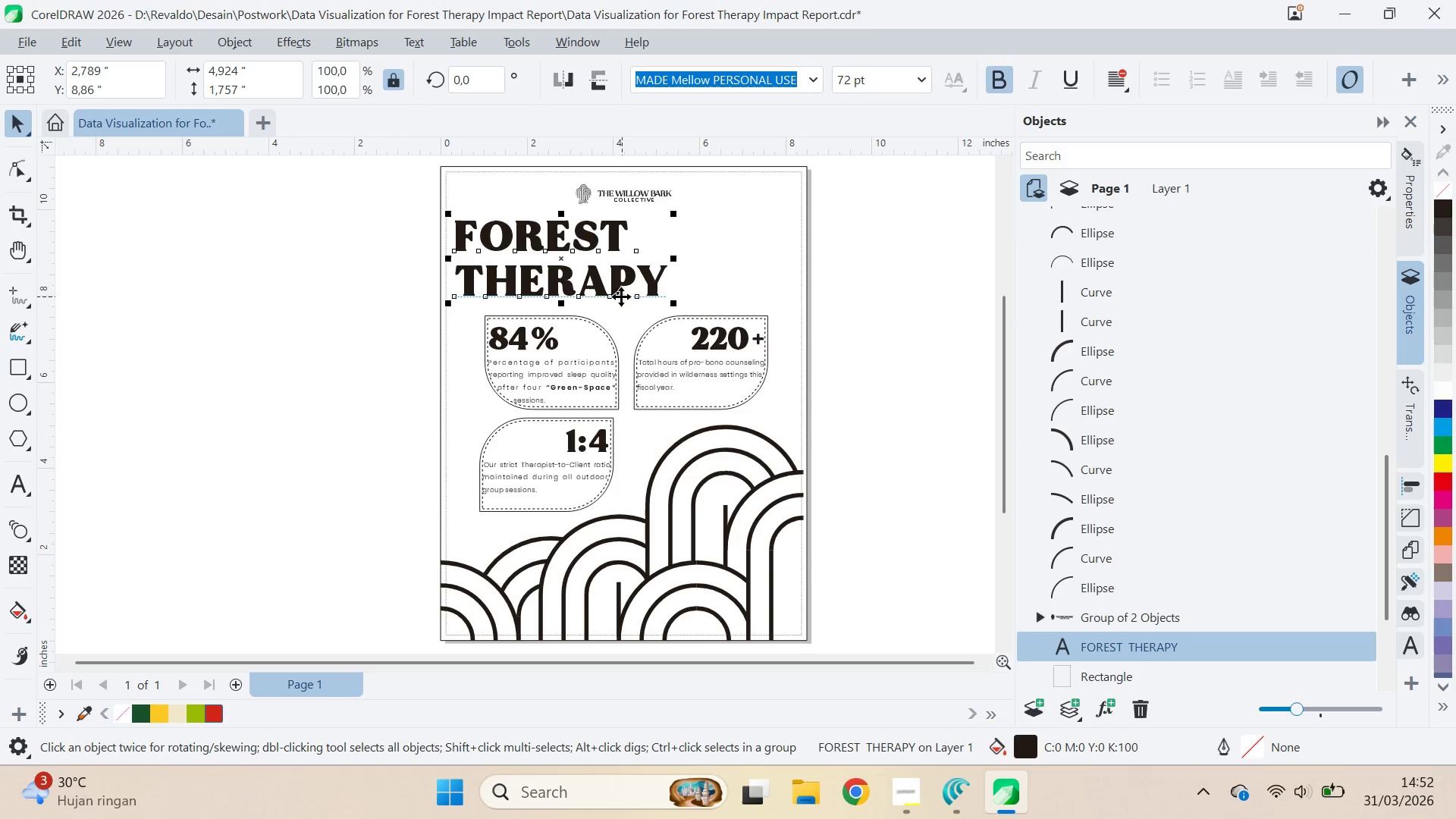 
key(Shift+ShiftLeft)
 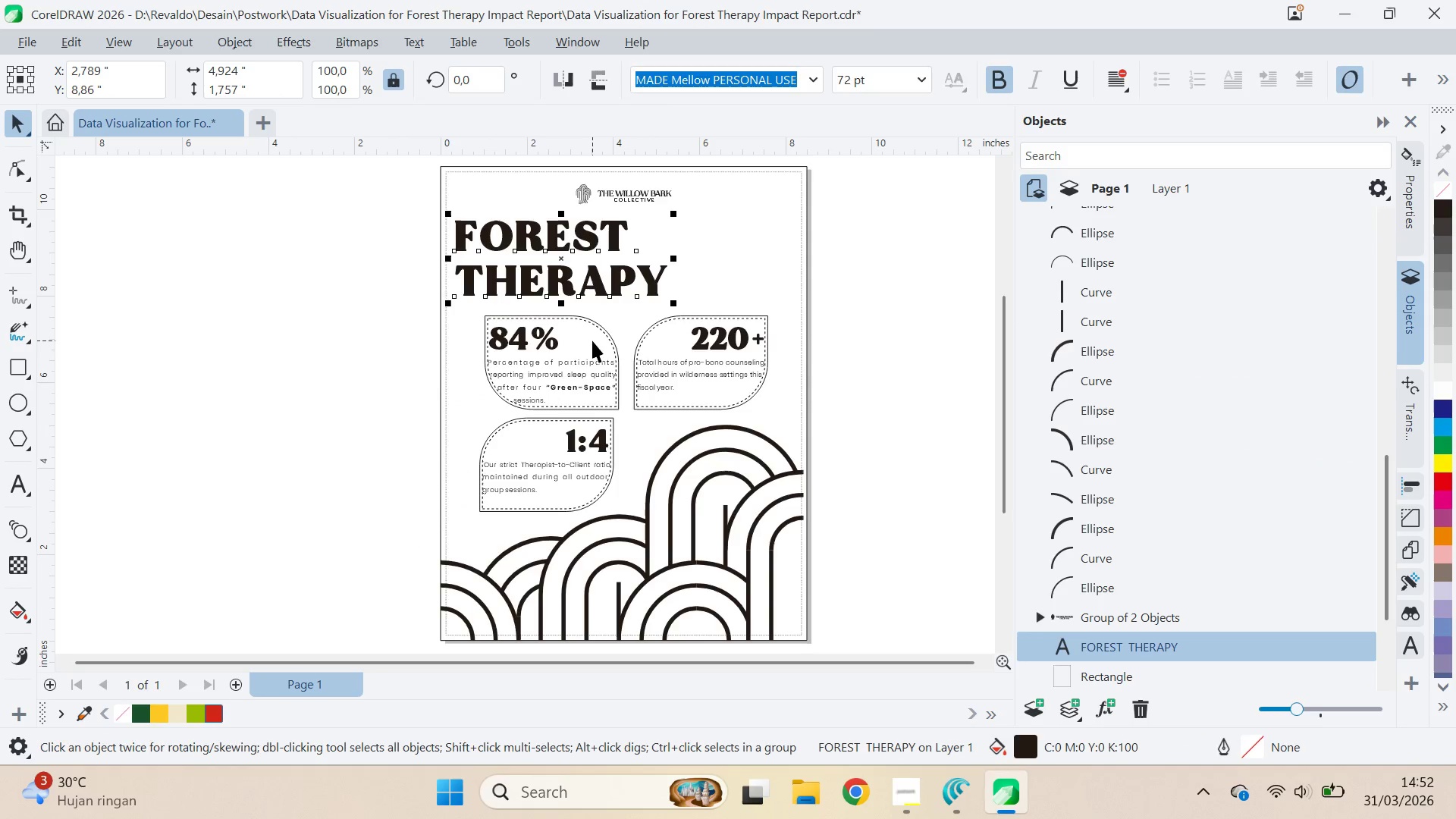 
left_click([592, 340])
 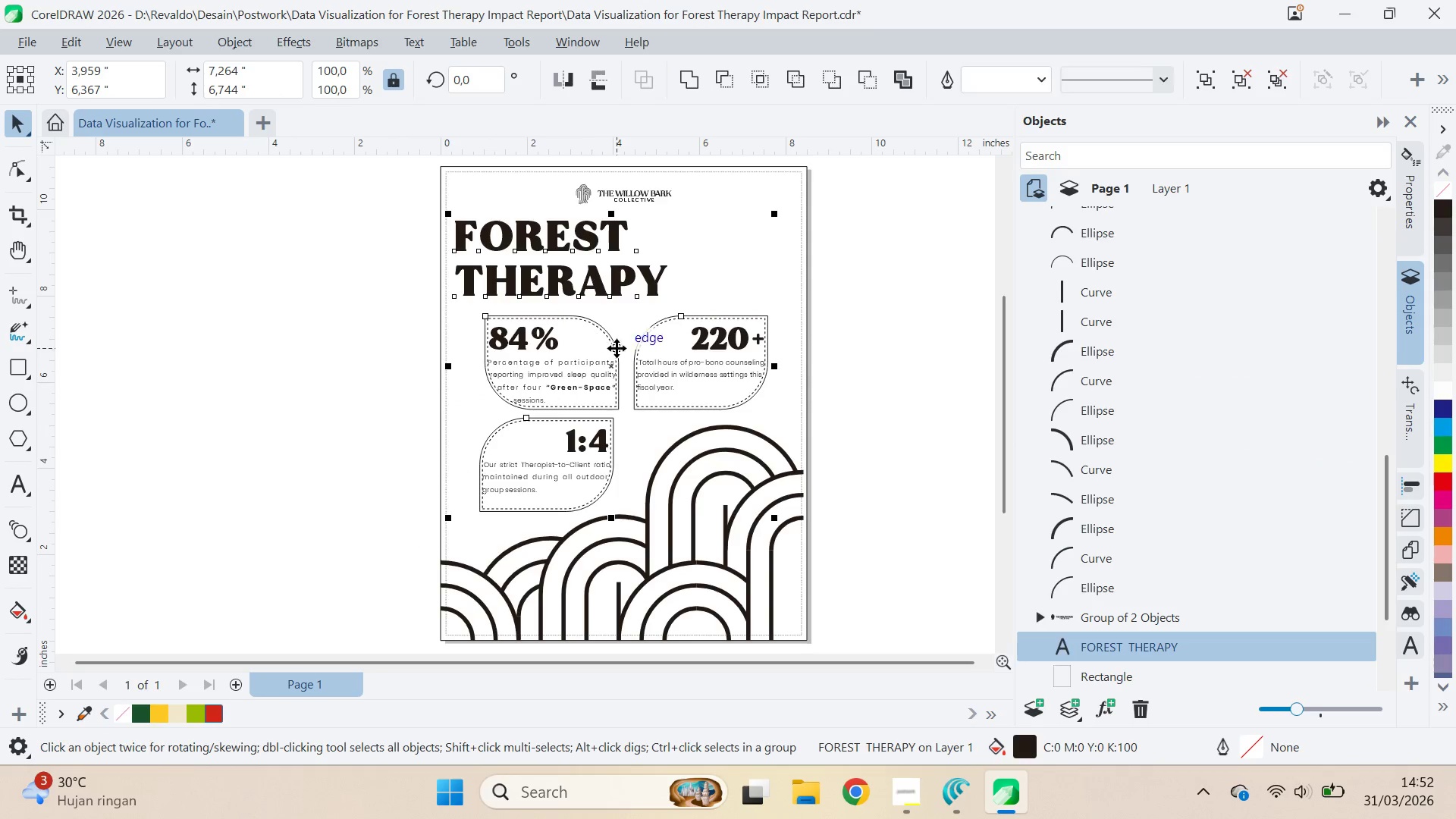 
type(rl)
 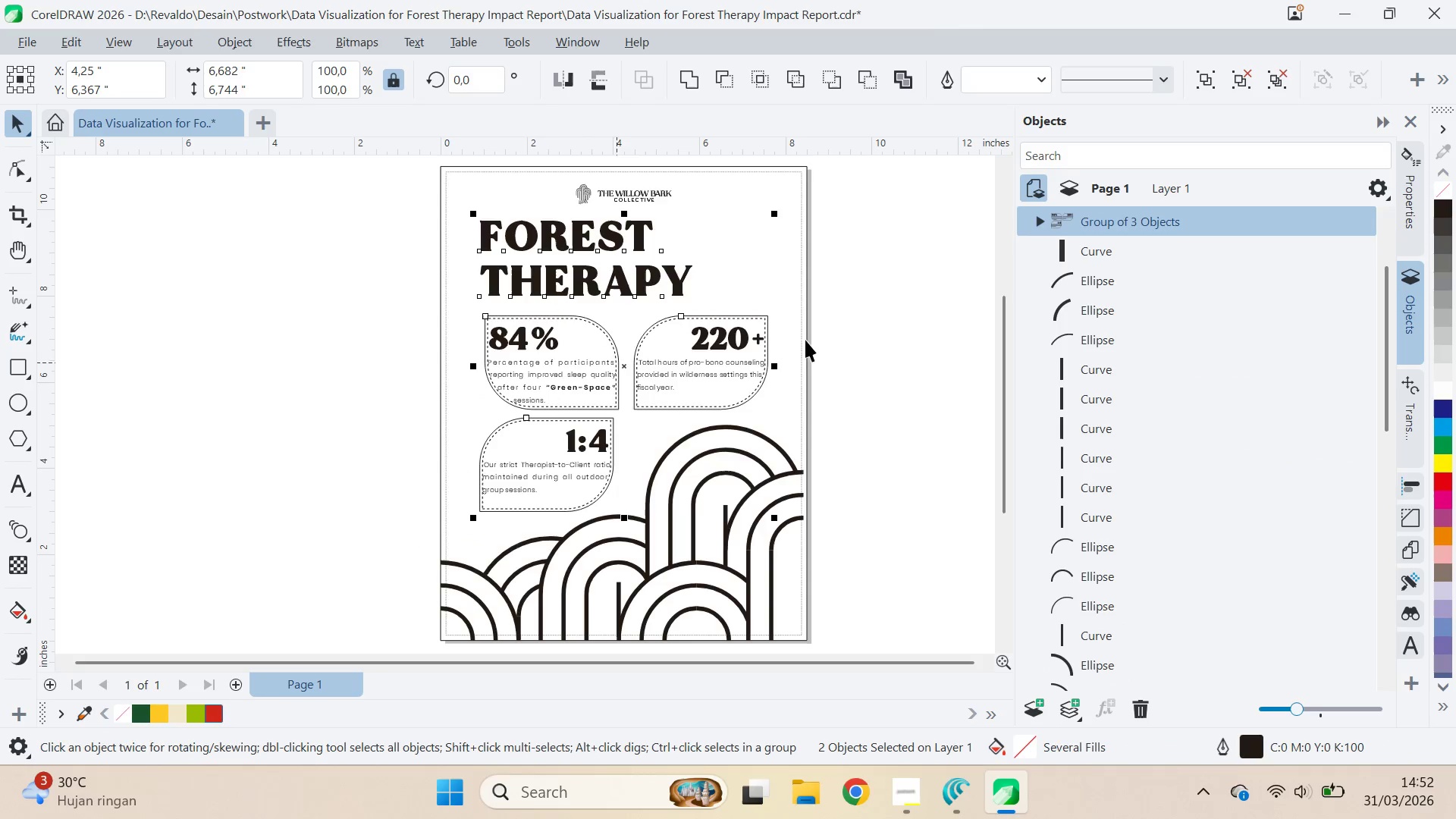 
left_click([832, 333])
 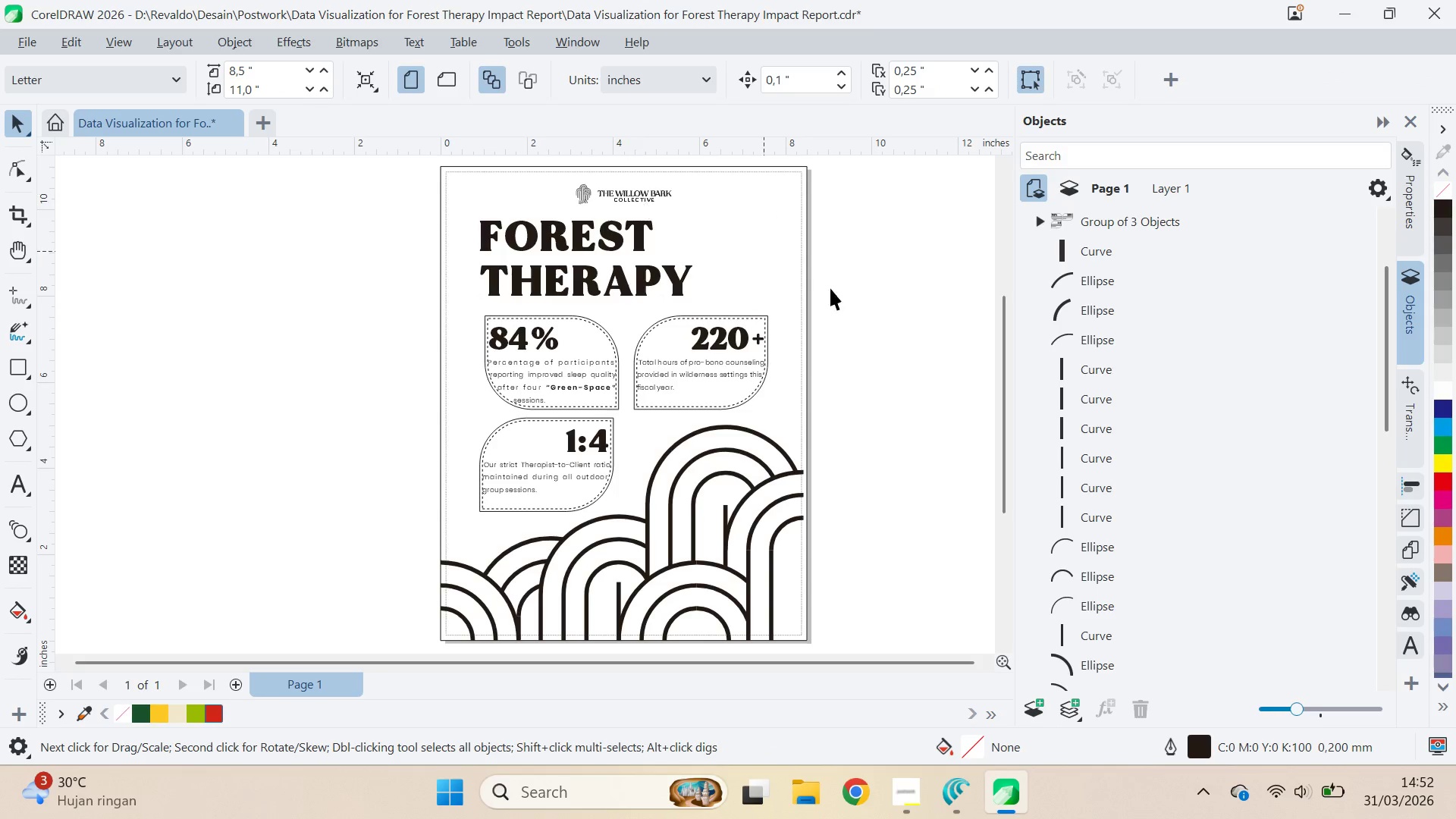 
type(qv)
 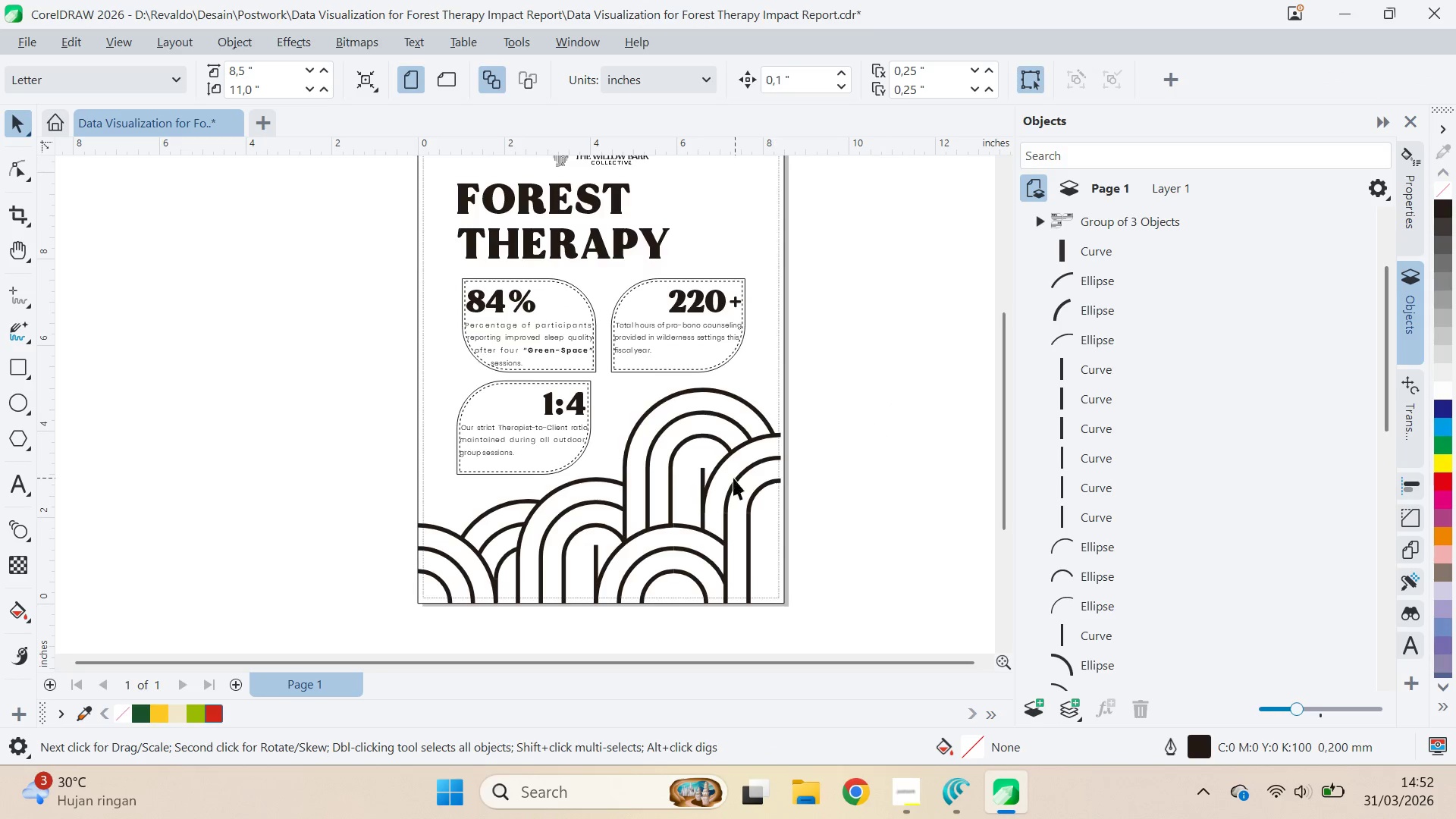 
left_click_drag(start_coordinate=[920, 465], to_coordinate=[902, 396])
 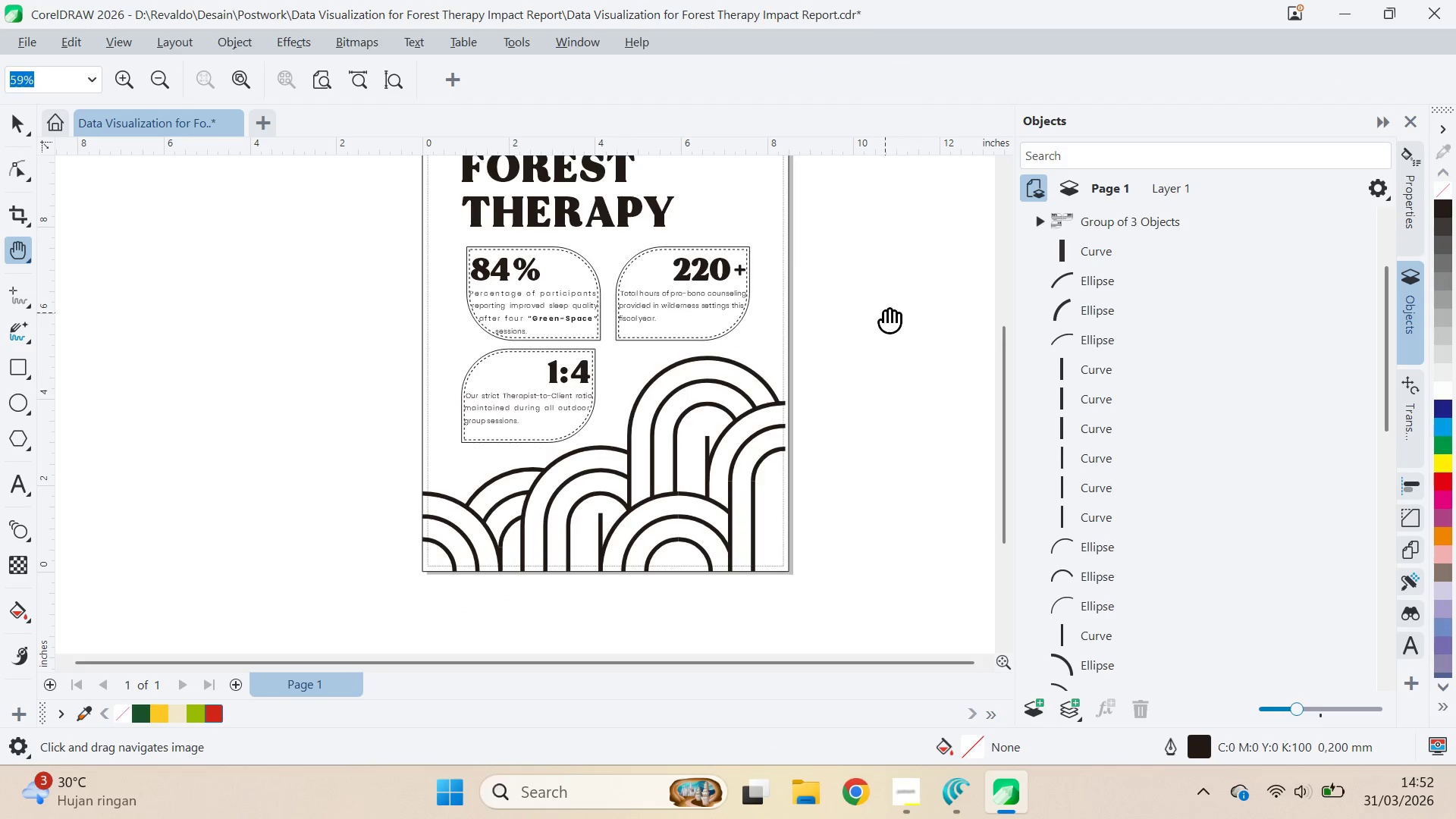 
left_click_drag(start_coordinate=[885, 312], to_coordinate=[880, 344])
 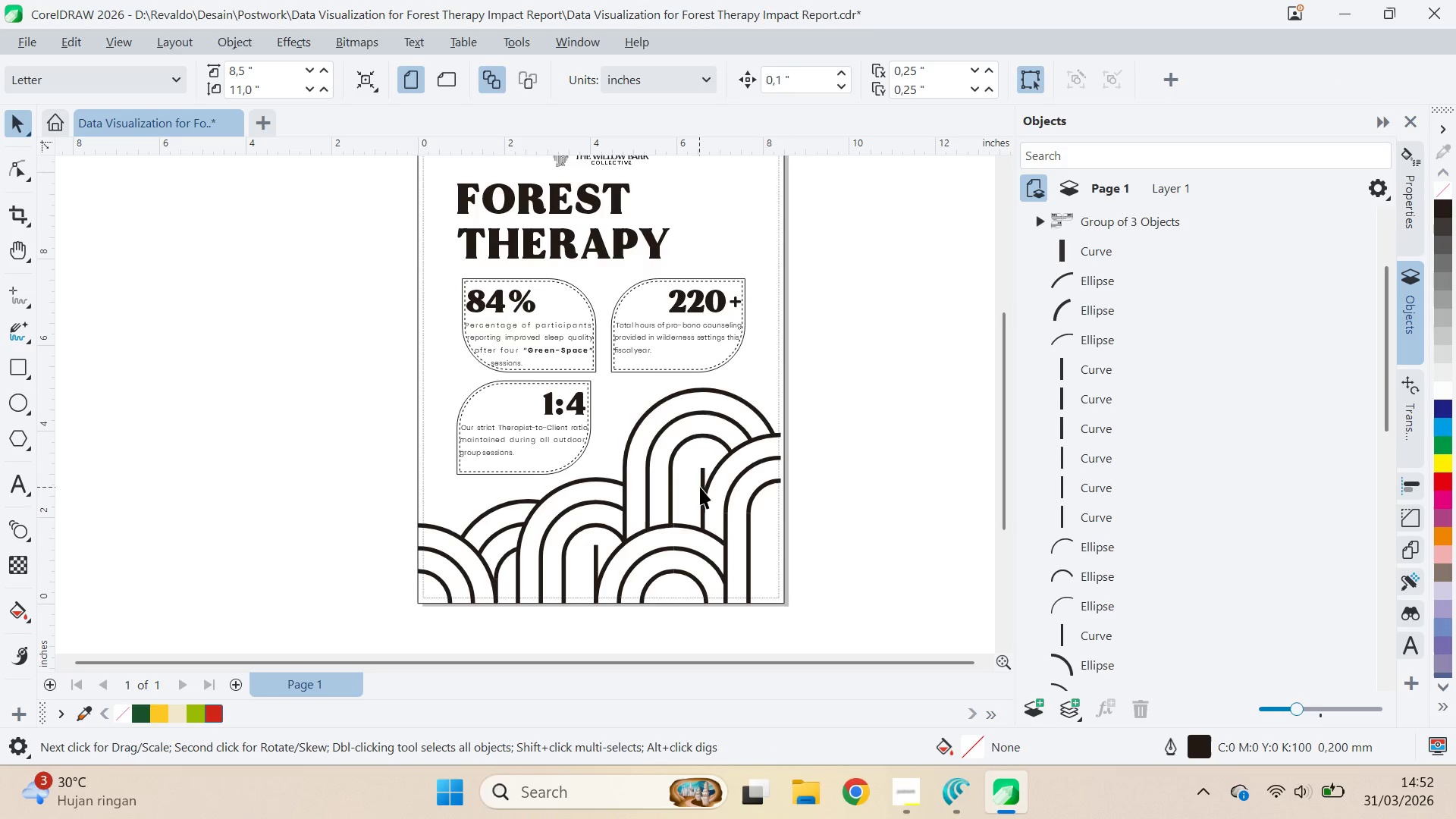 
key(Control+ControlLeft)
 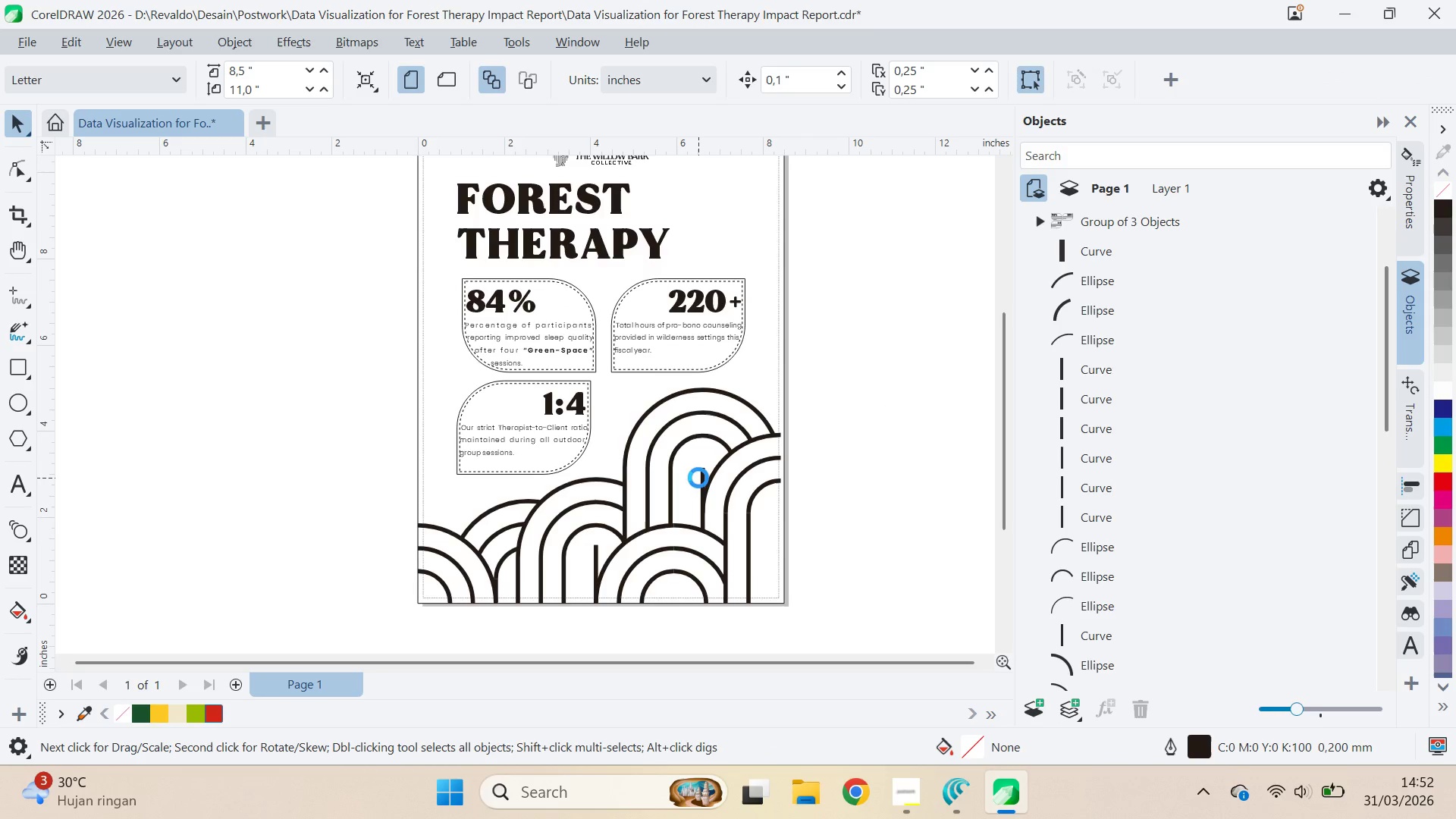 
key(Control+S)
 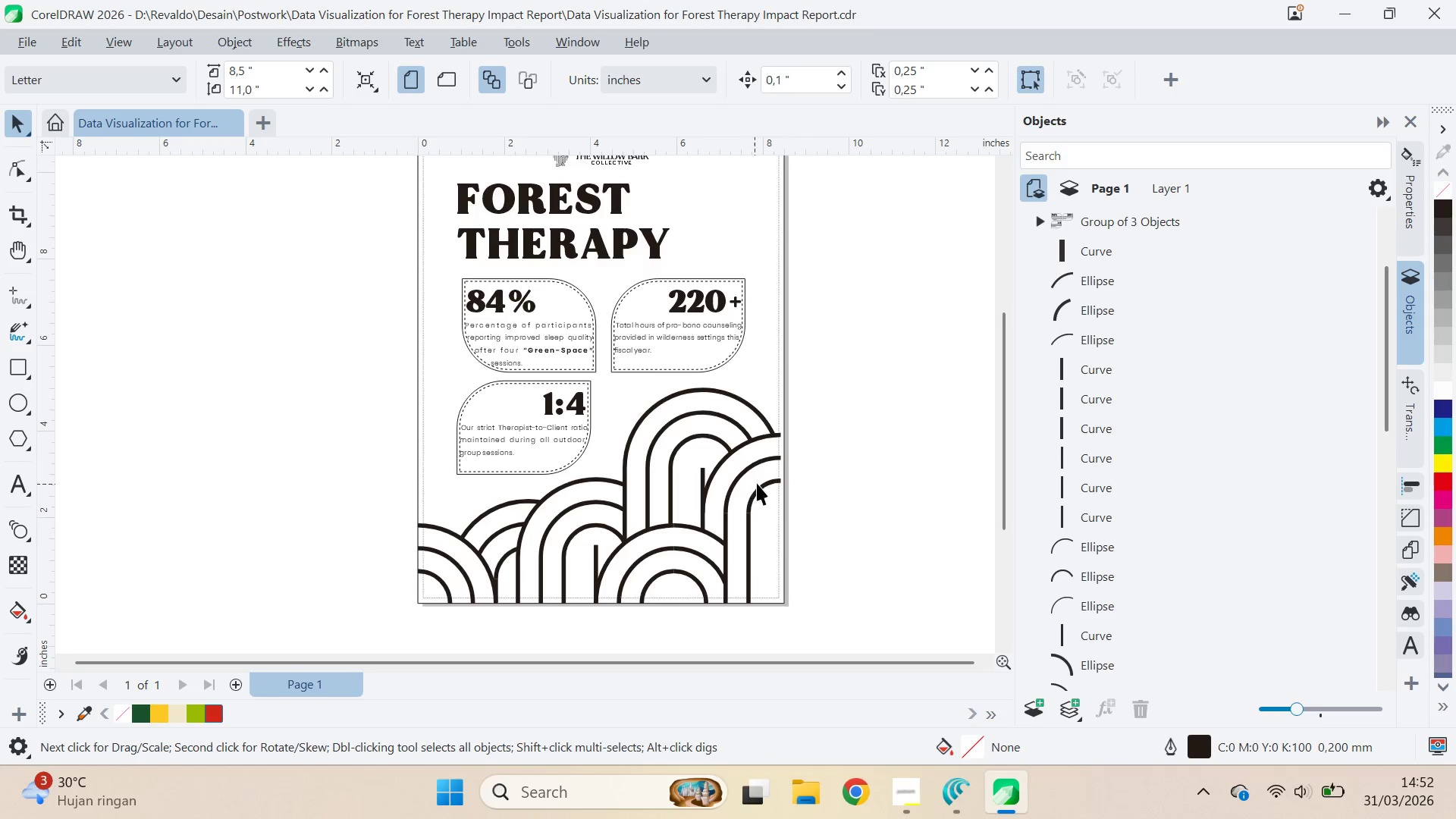 
key(Q)
 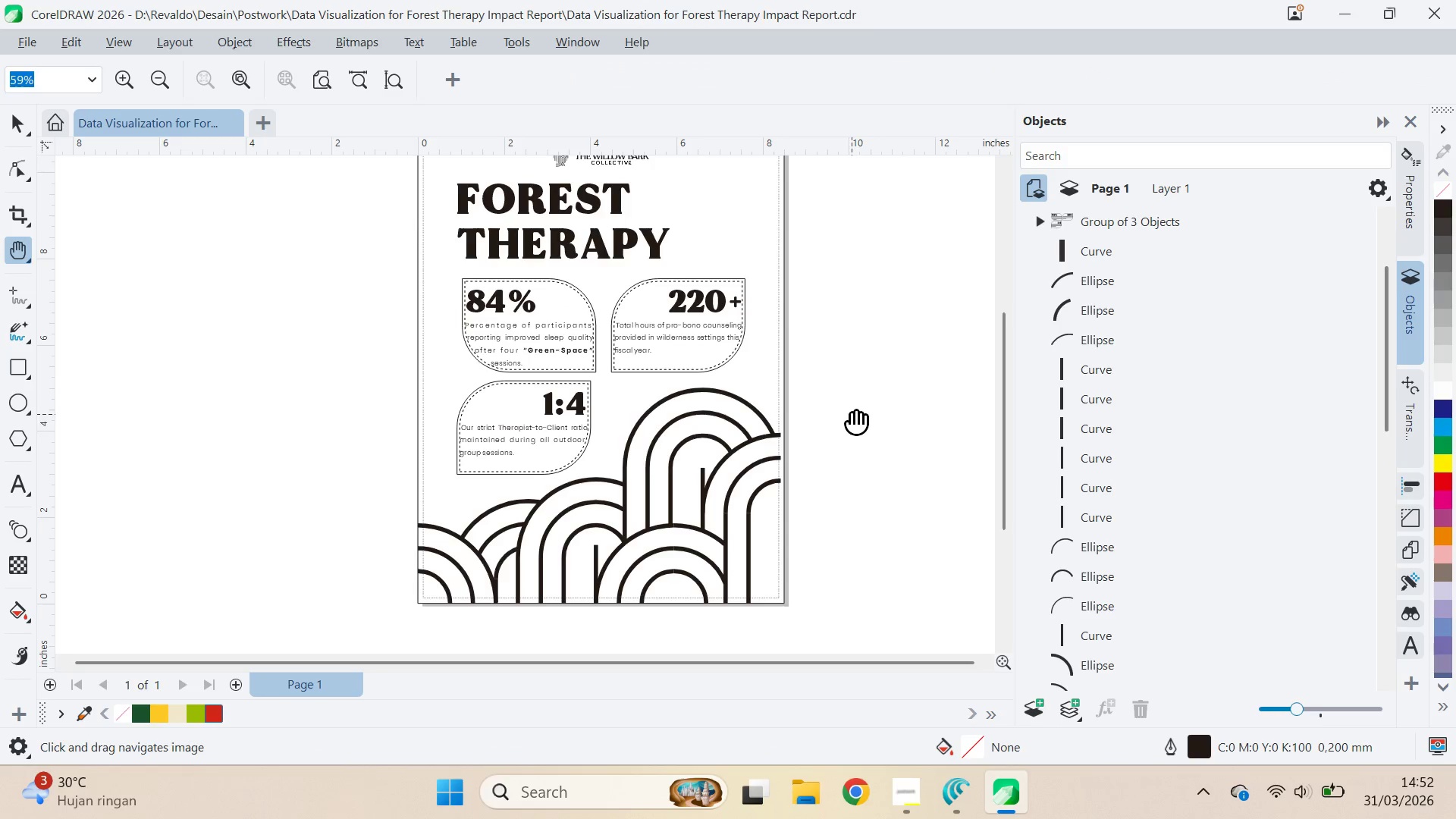 
left_click_drag(start_coordinate=[852, 414], to_coordinate=[768, 463])
 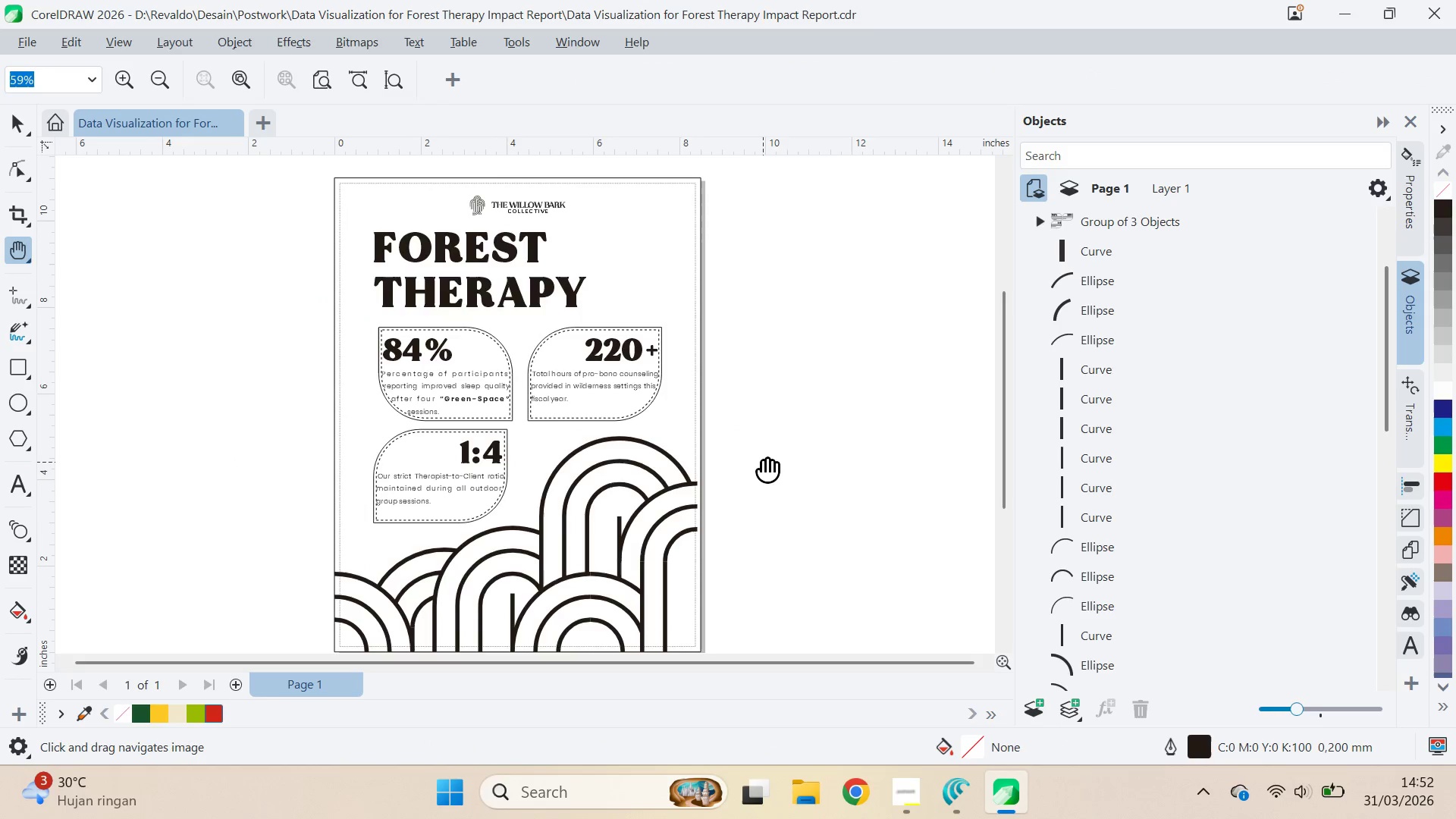 
key(Alt+AltLeft)
 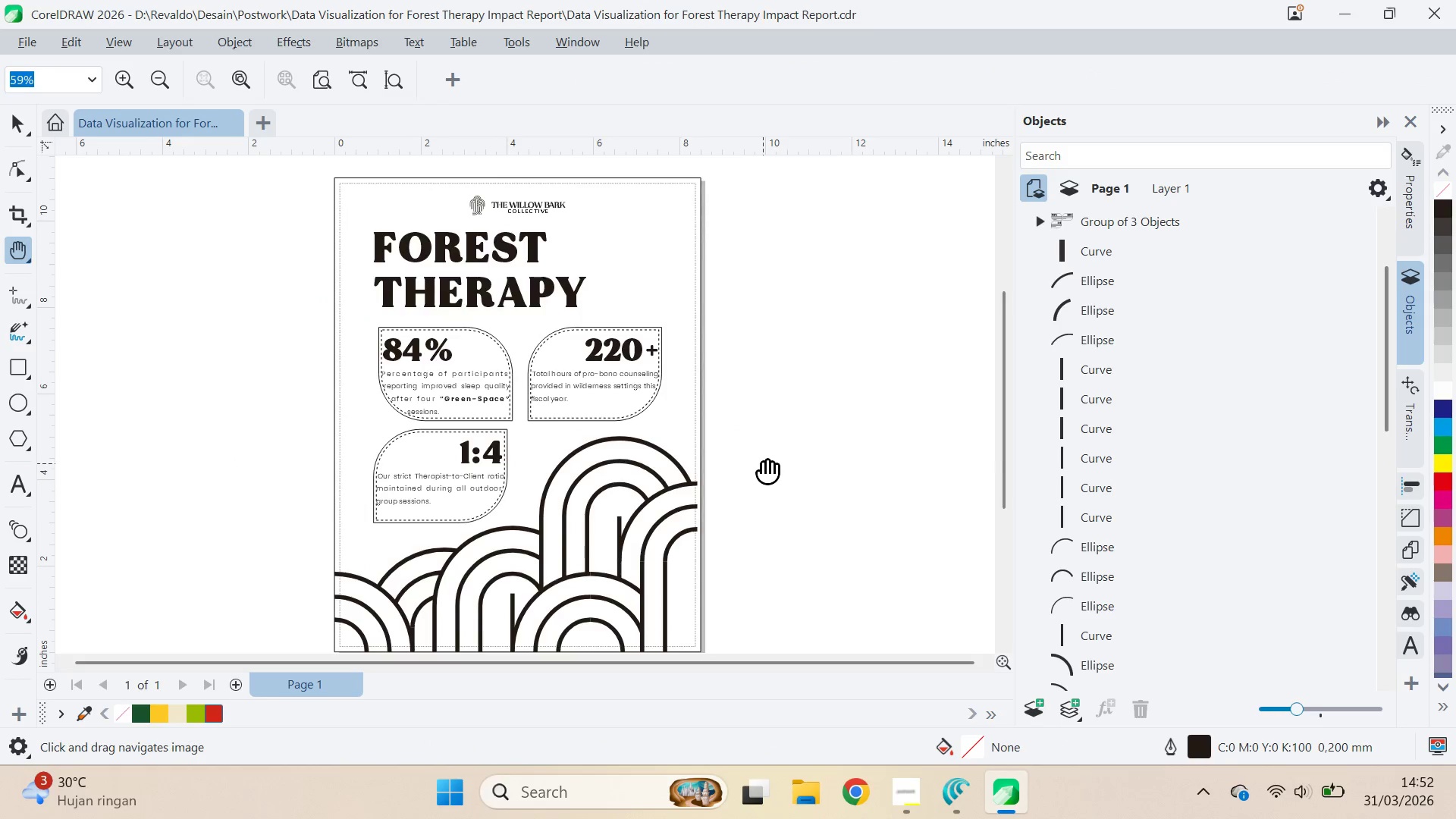 
key(Alt+Tab)
 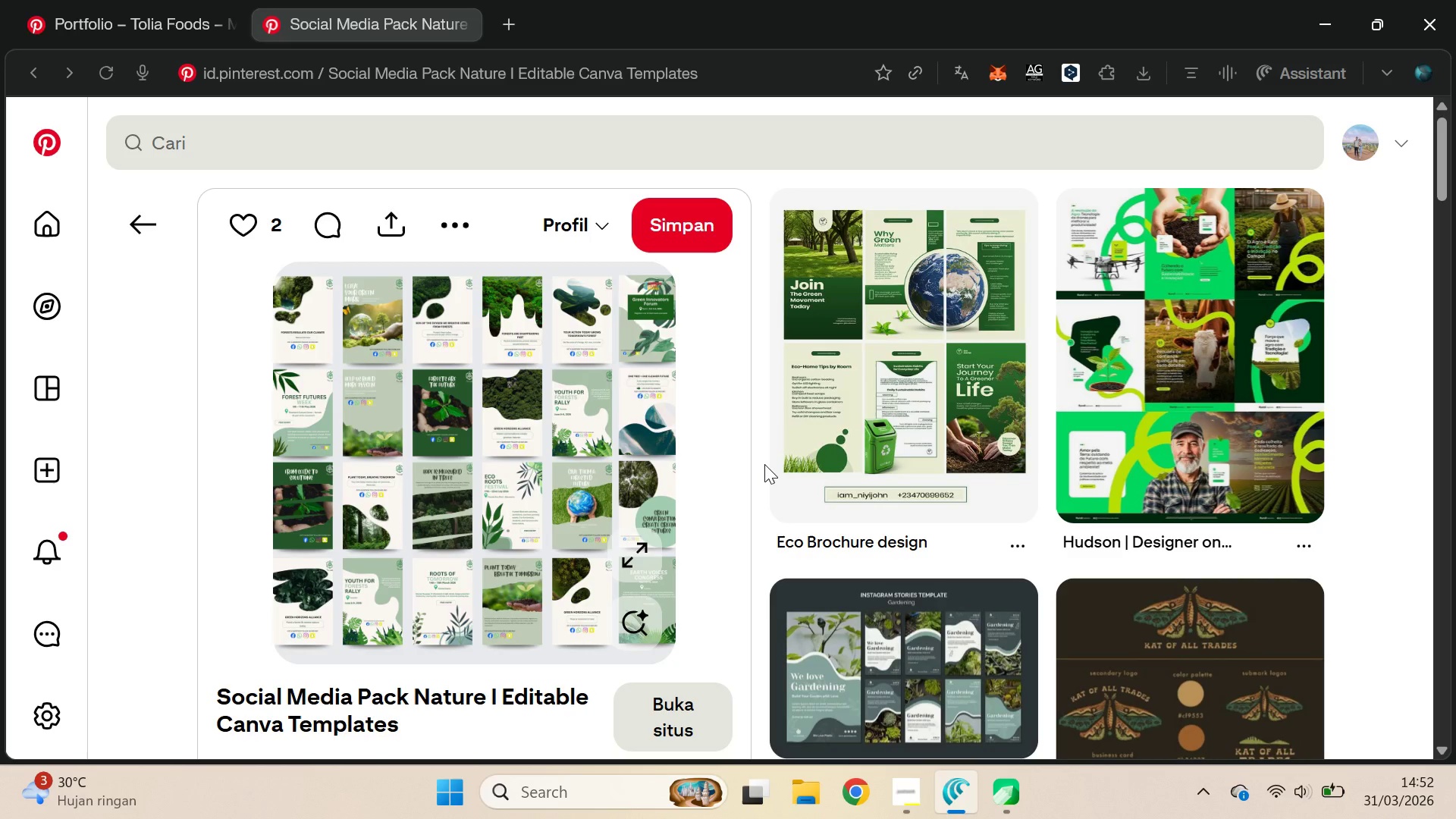 
wait(28.28)
 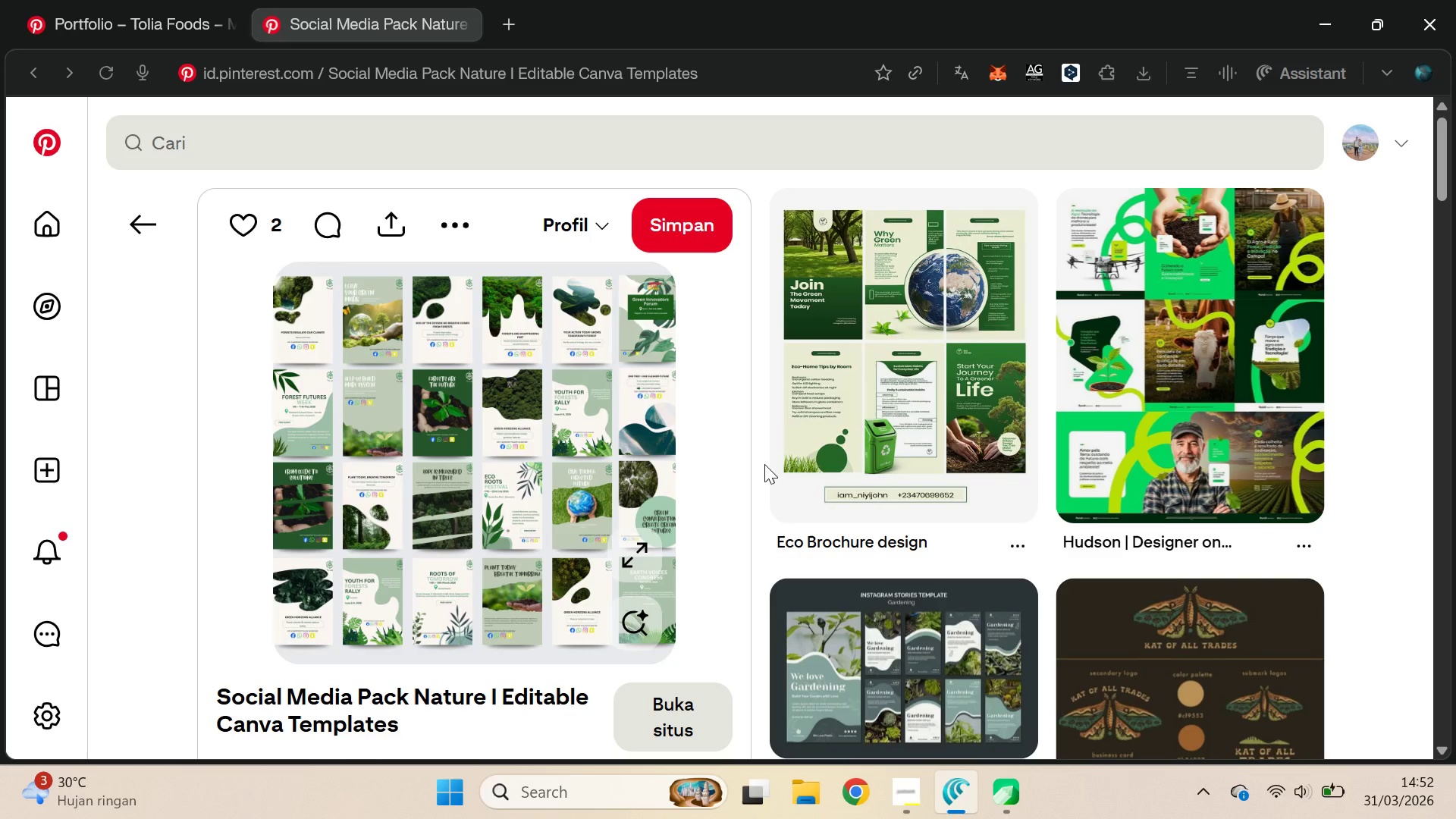 
key(Alt+AltLeft)
 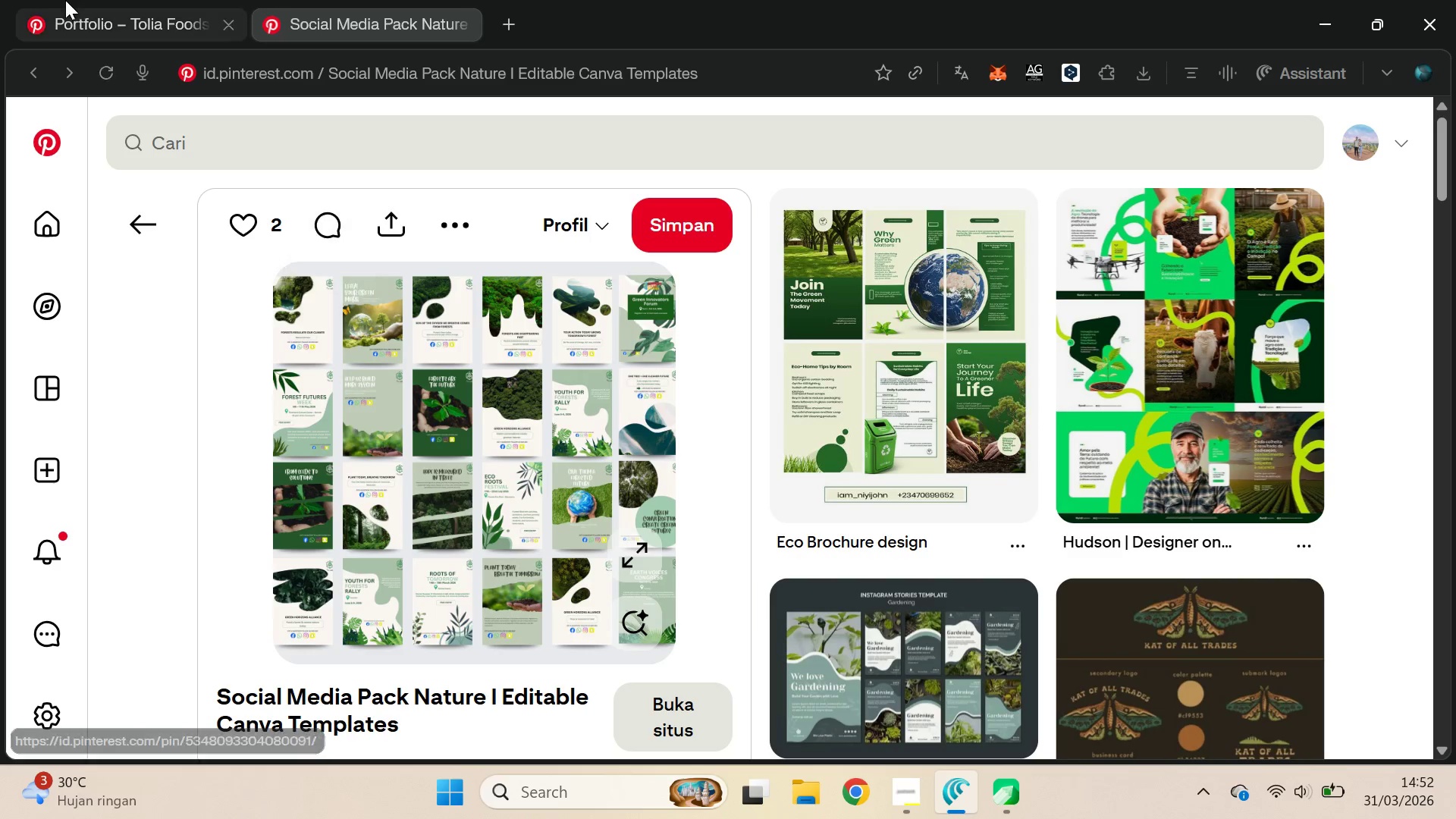 
left_click([60, 0])
 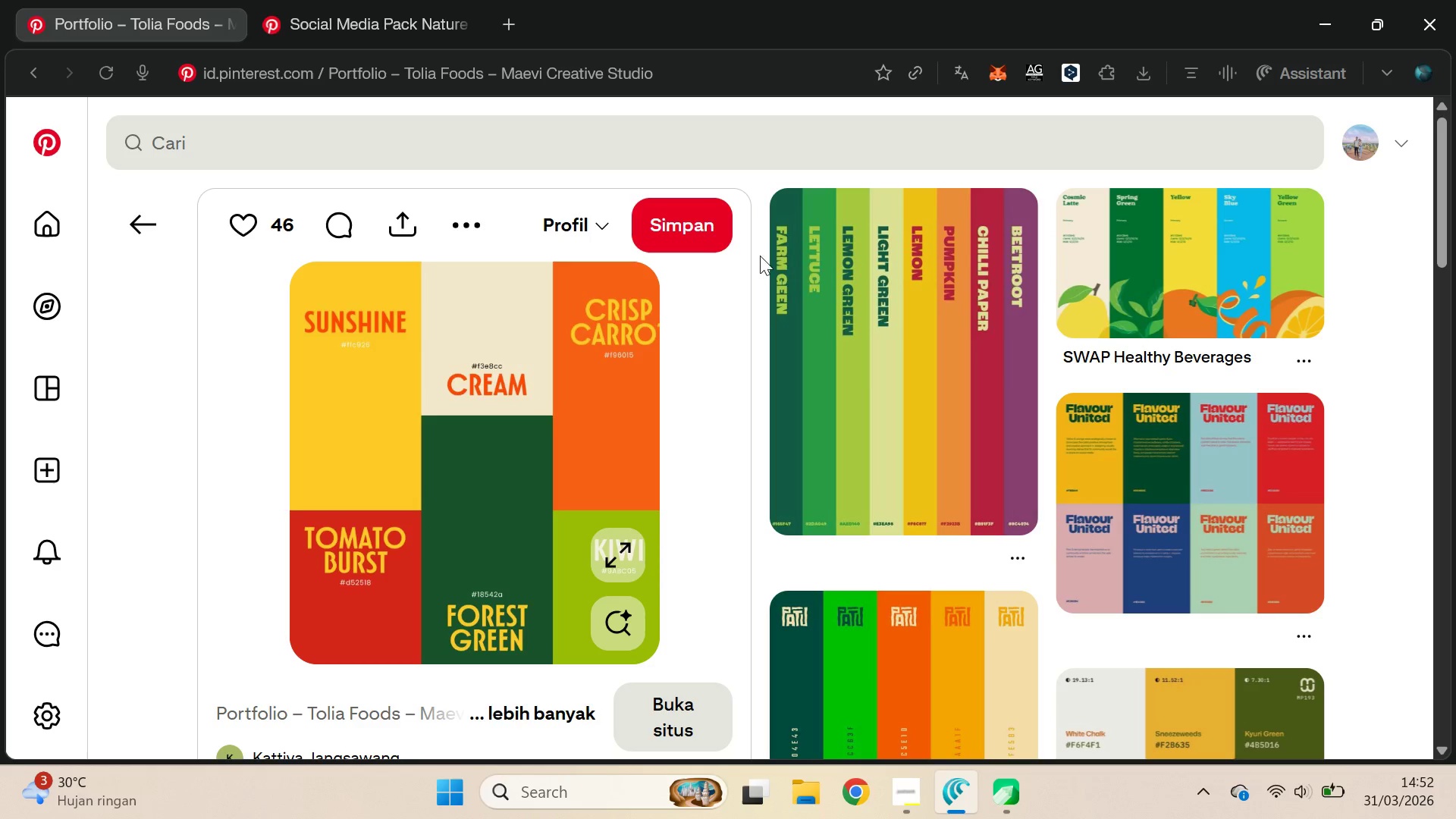 
key(Alt+AltLeft)
 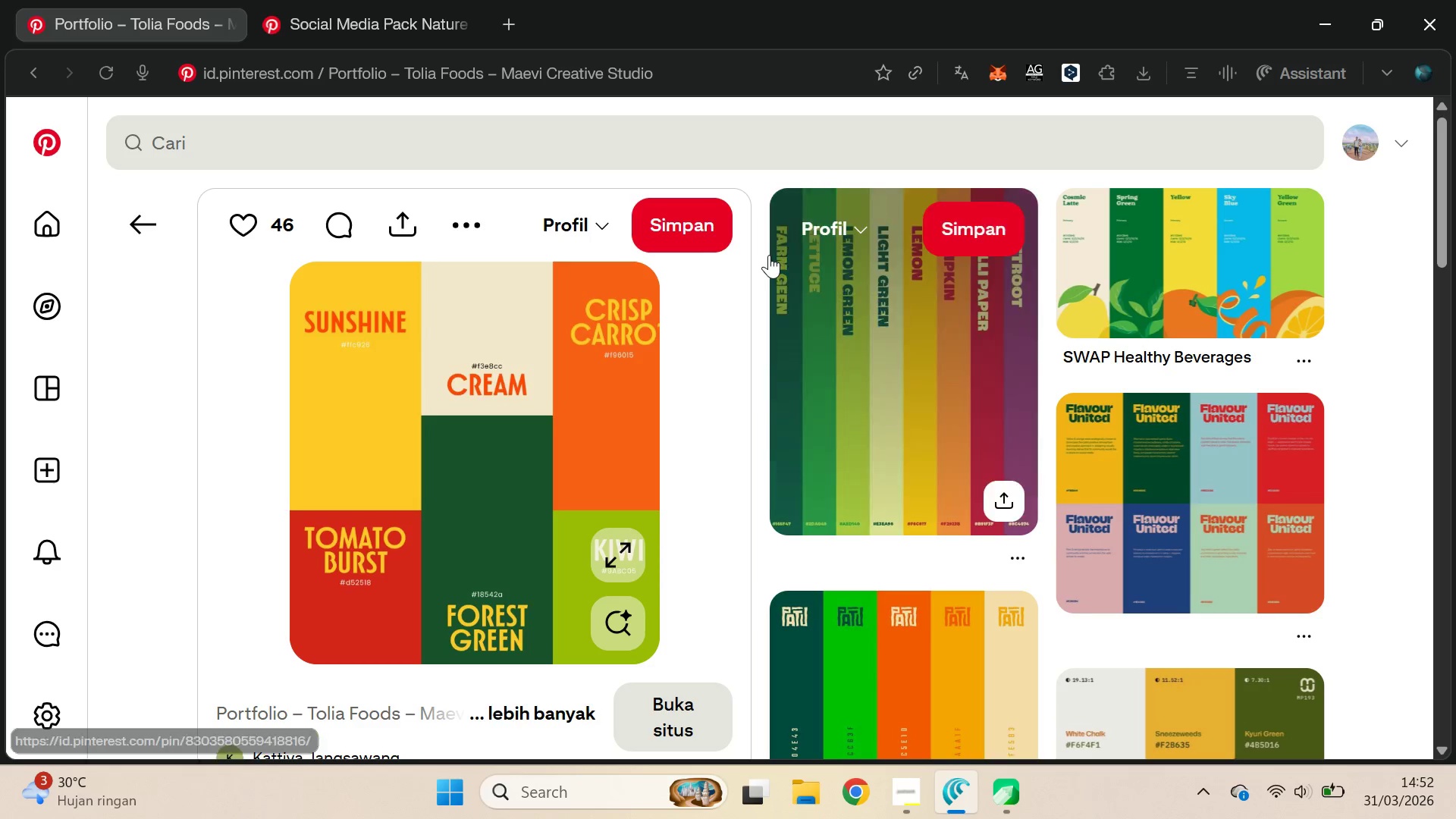 
key(Tab)
type(qvqv)
 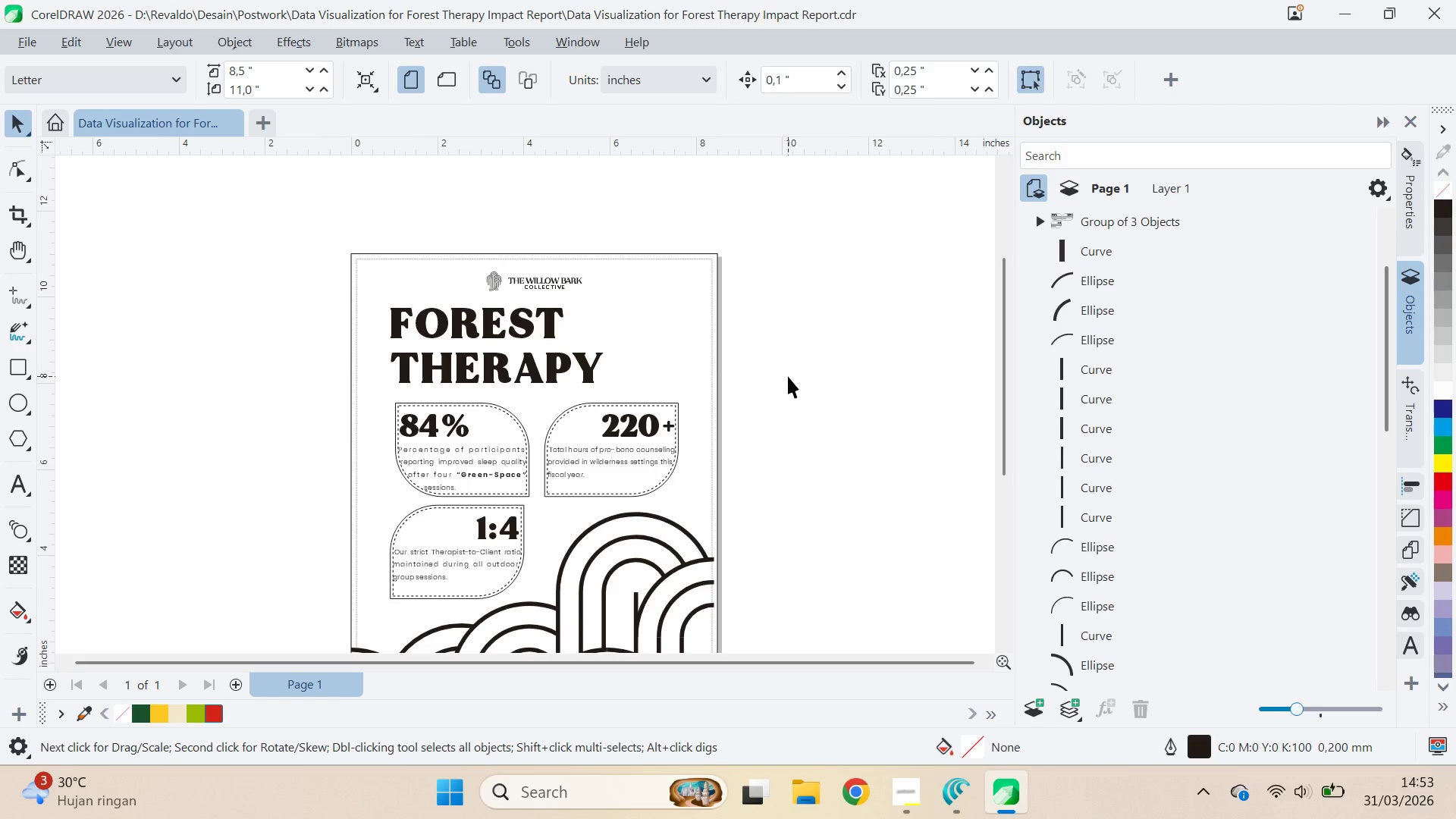 
left_click_drag(start_coordinate=[786, 315], to_coordinate=[765, 250])
 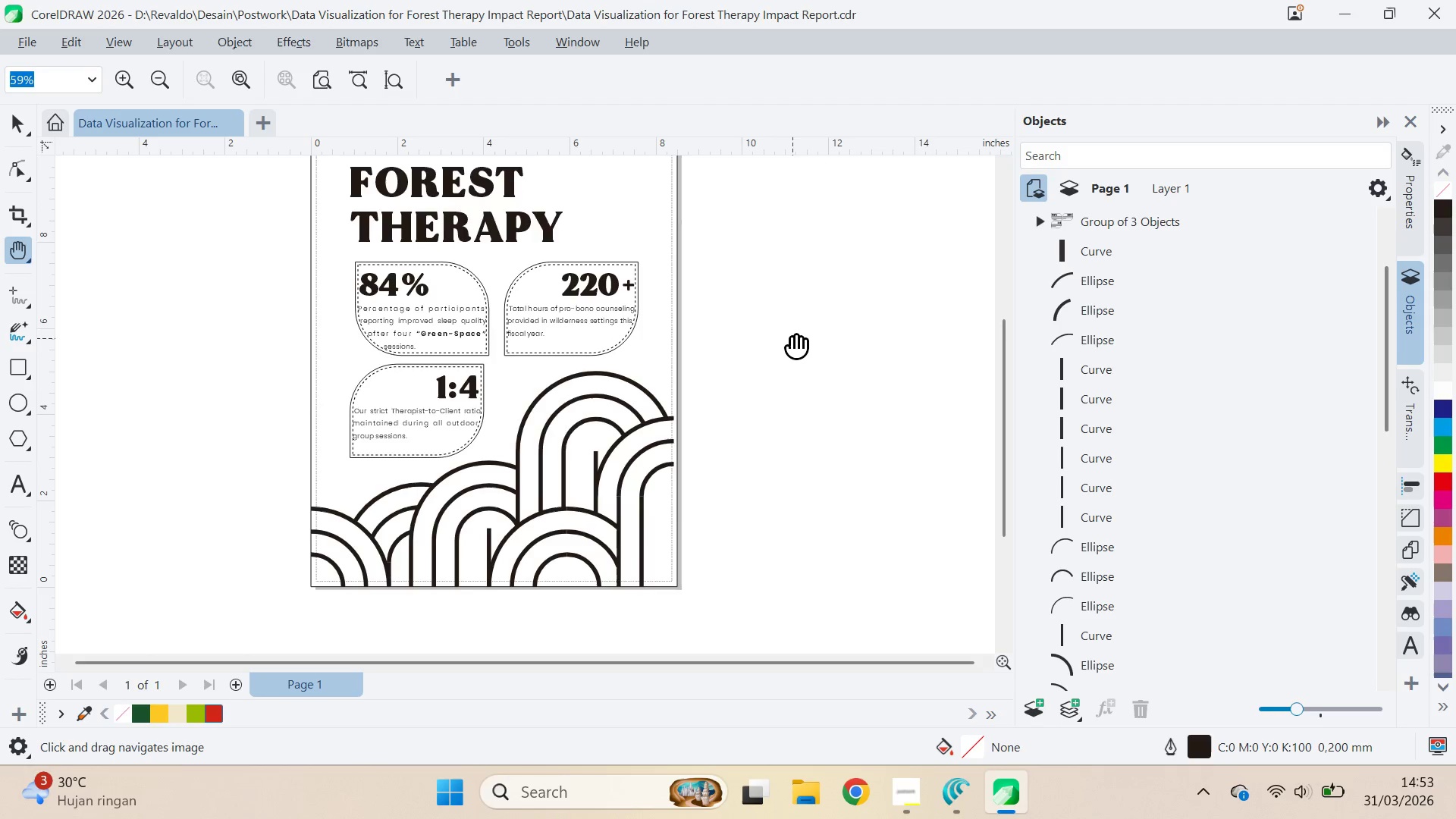 
left_click_drag(start_coordinate=[792, 341], to_coordinate=[803, 282])
 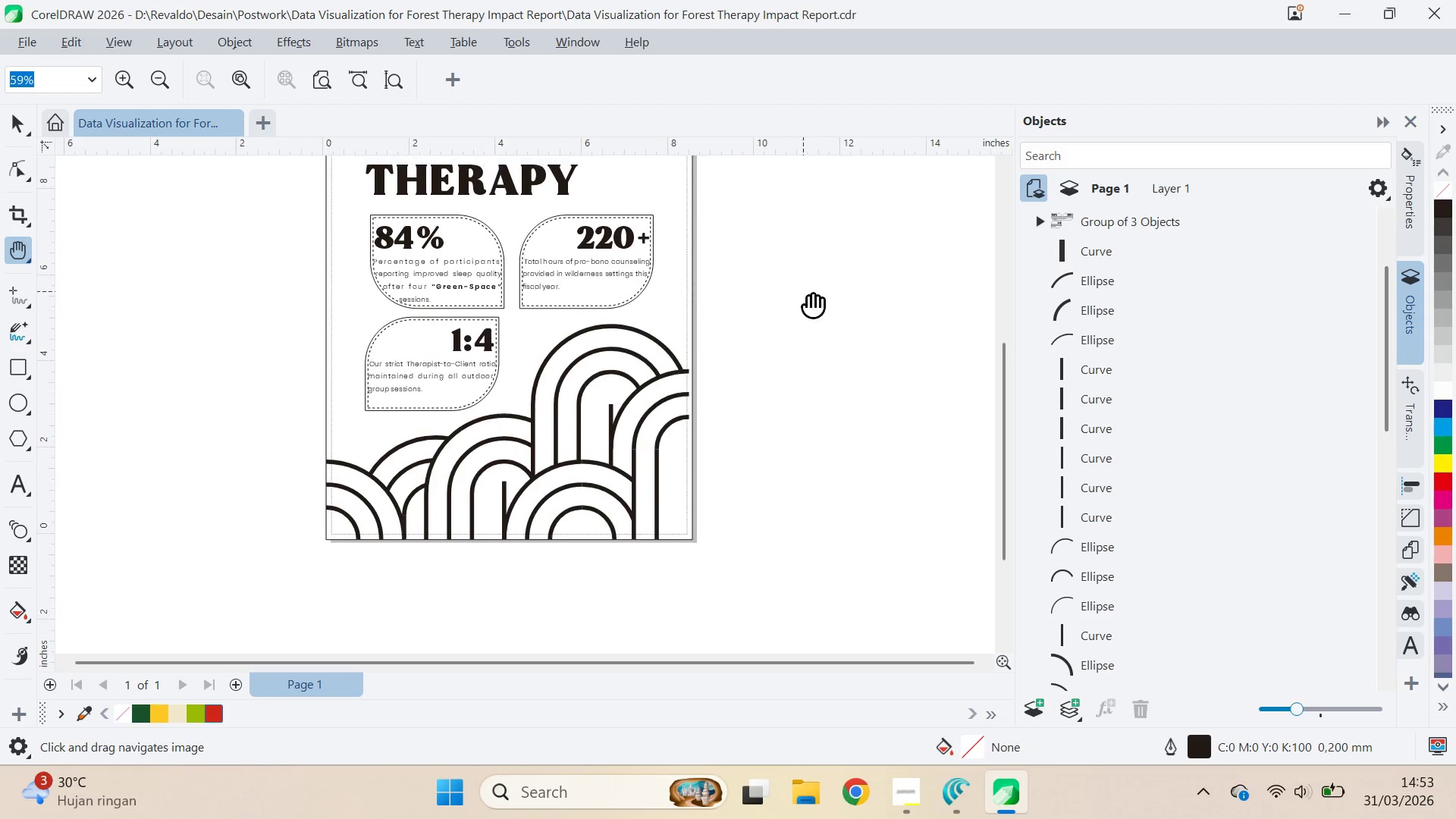 
left_click_drag(start_coordinate=[803, 279], to_coordinate=[817, 325])
 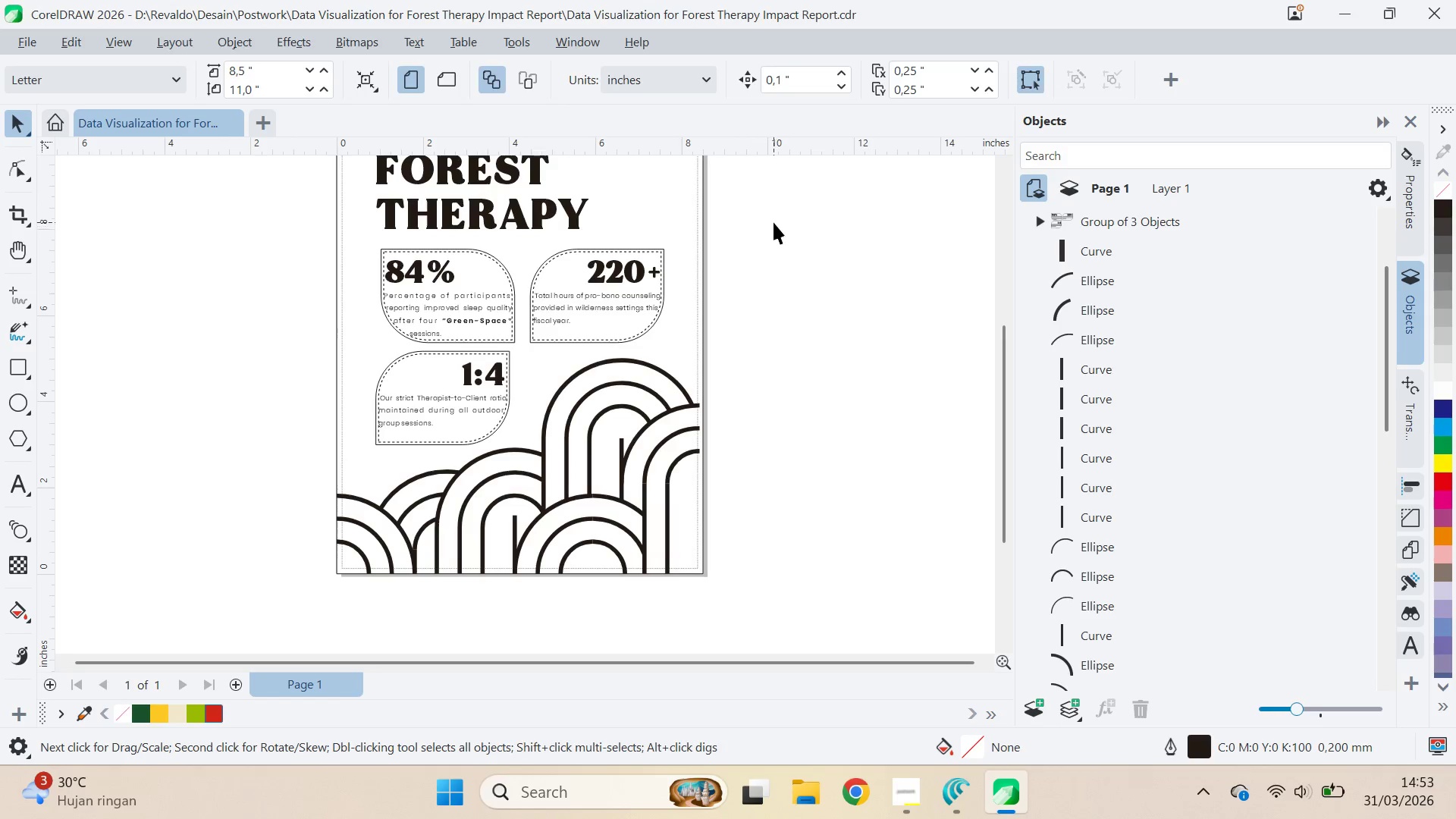 
left_click_drag(start_coordinate=[773, 222], to_coordinate=[787, 376])
 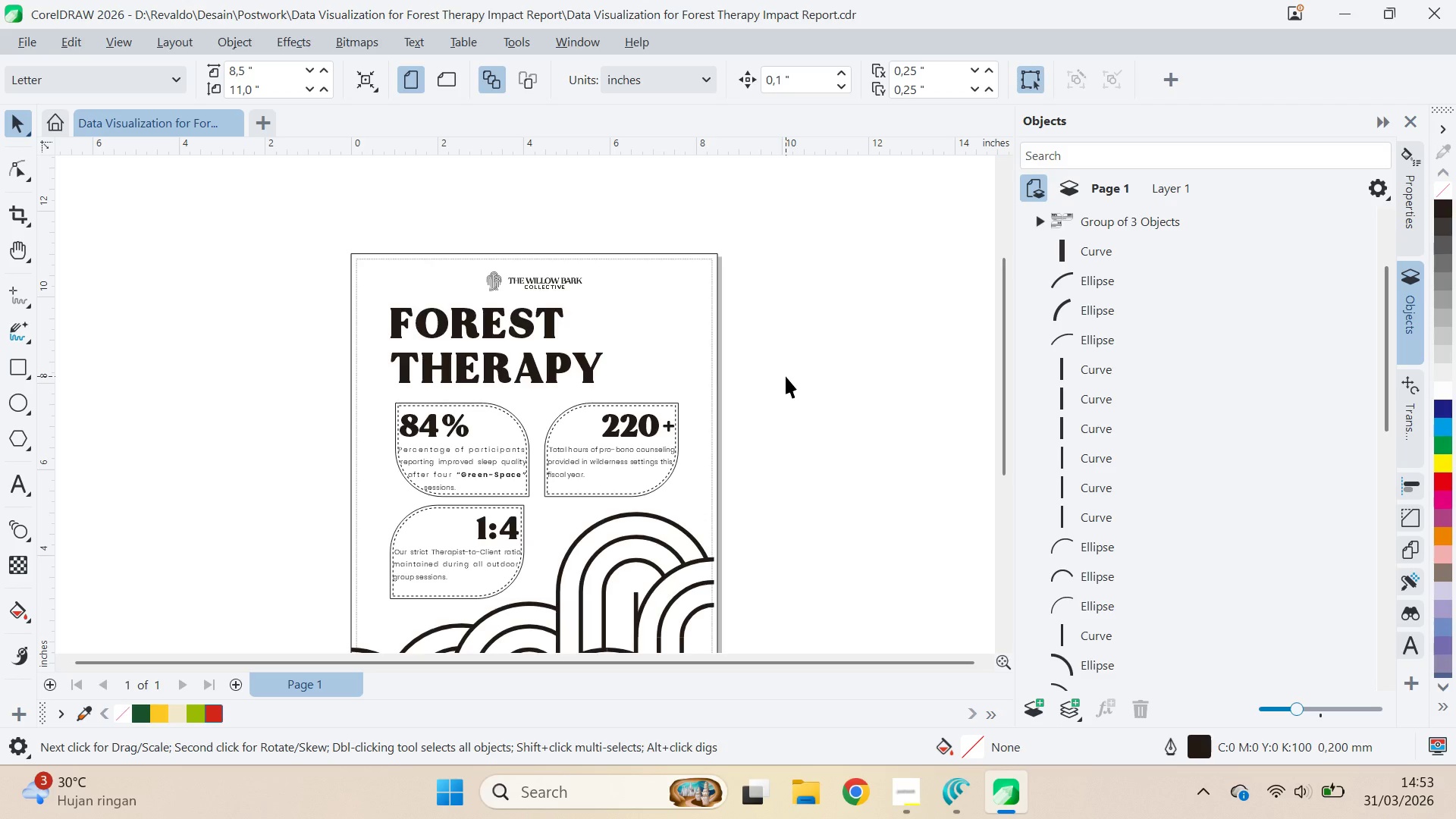 
scroll: coordinate [482, 491], scroll_direction: up, amount: 2.0
 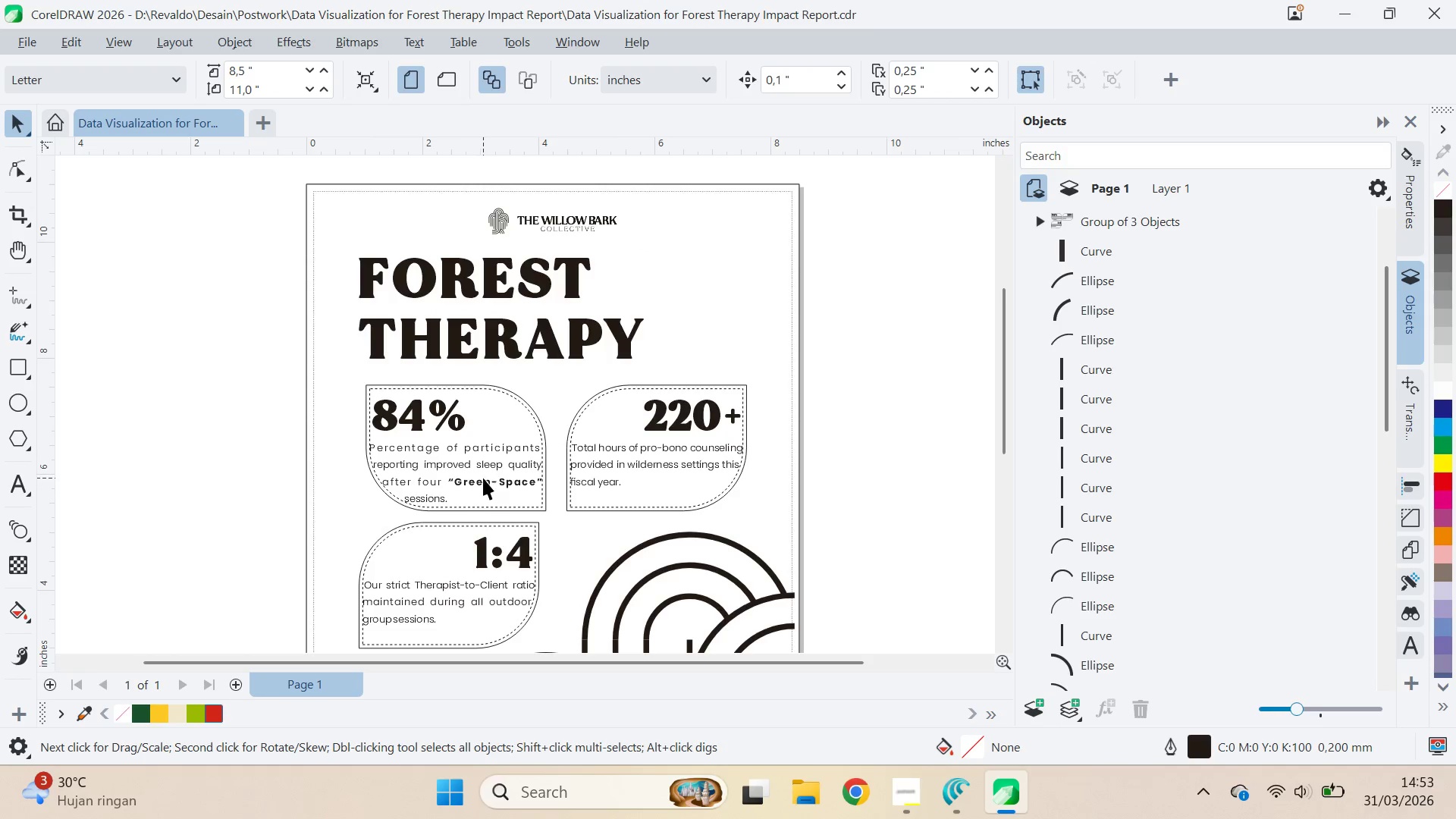 
key(Q)
 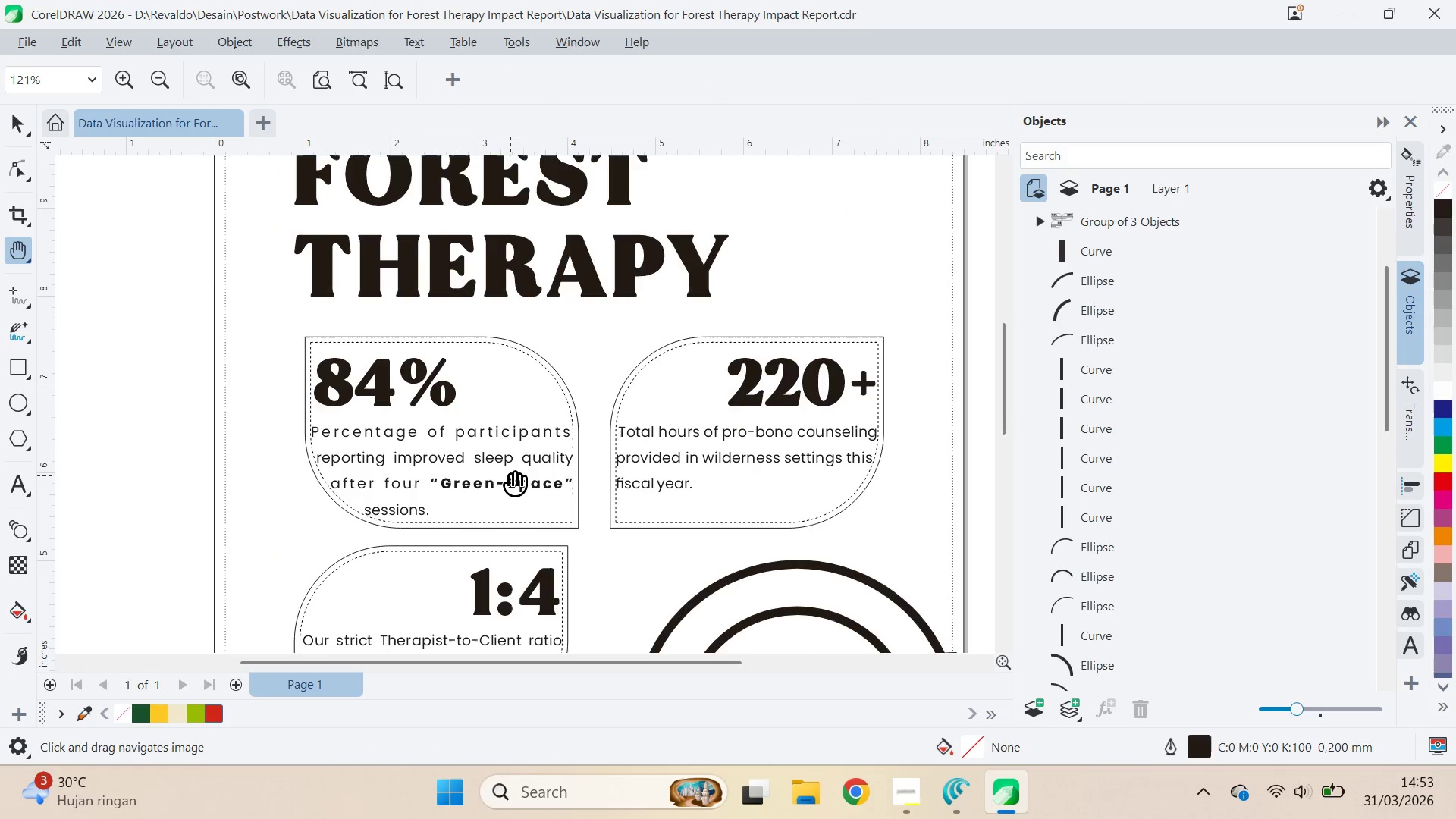 
left_click_drag(start_coordinate=[510, 475], to_coordinate=[479, 479])
 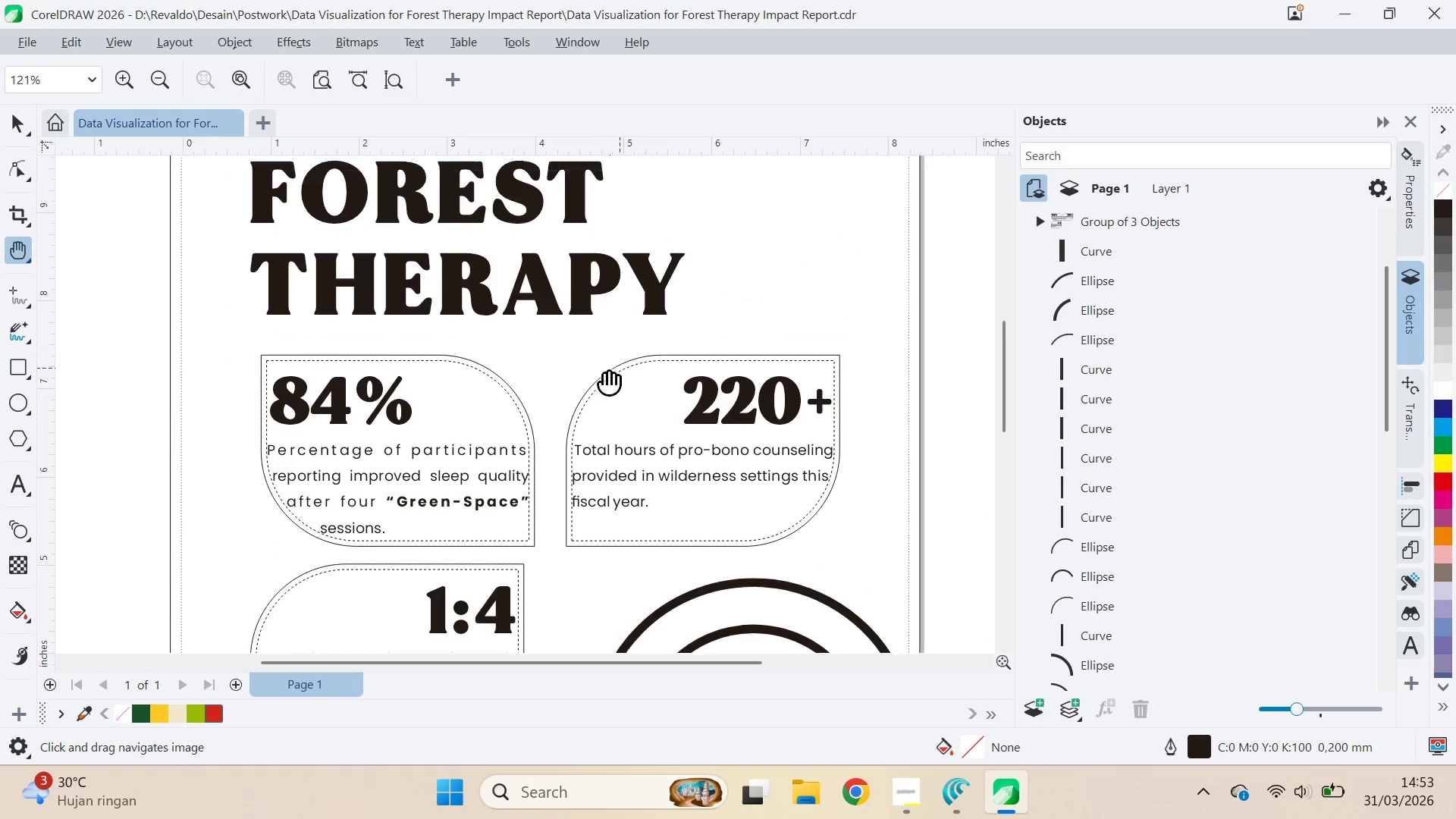 
scroll: coordinate [484, 478], scroll_direction: up, amount: 2.0
 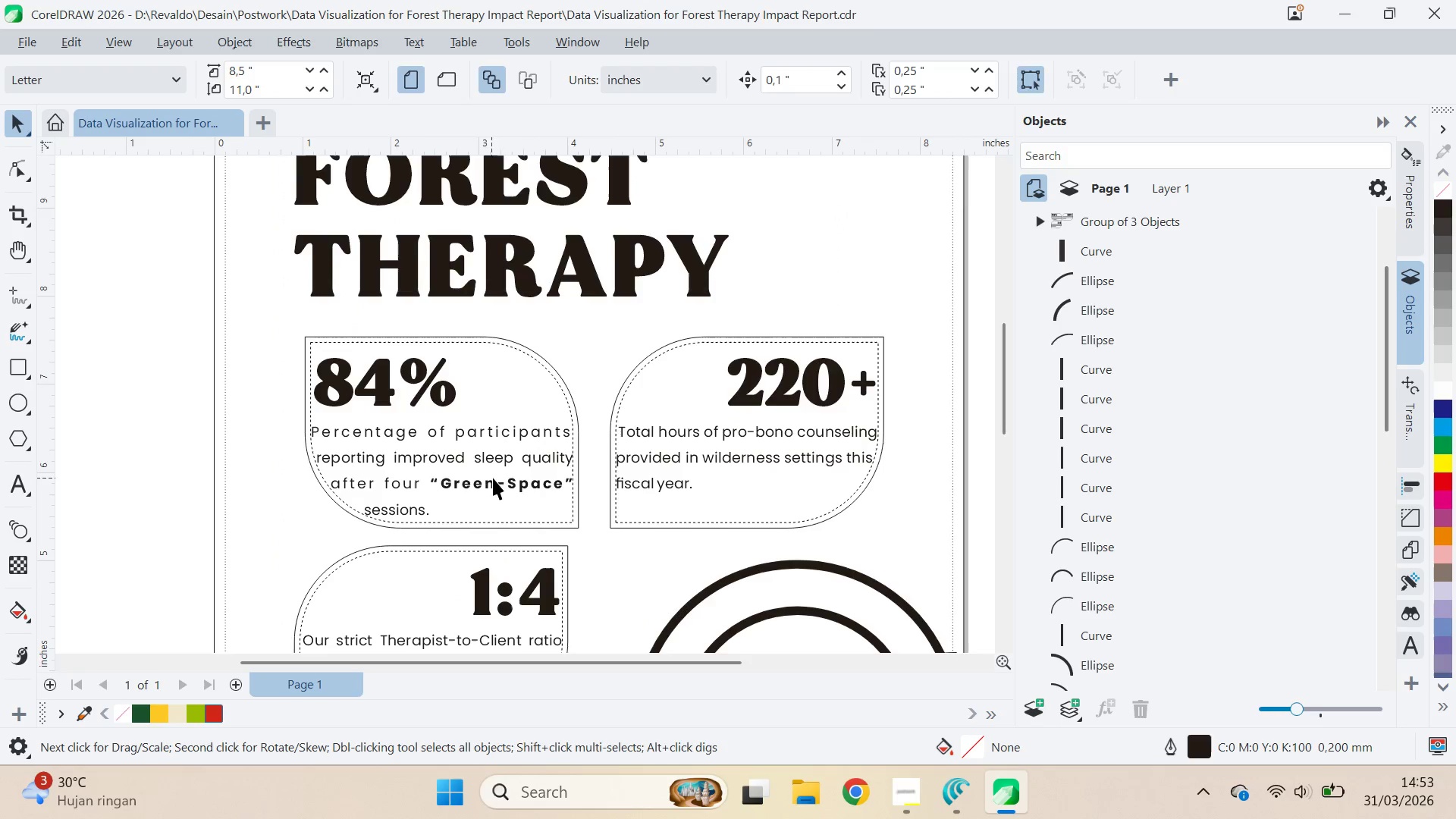 
left_click_drag(start_coordinate=[620, 356], to_coordinate=[579, 491])
 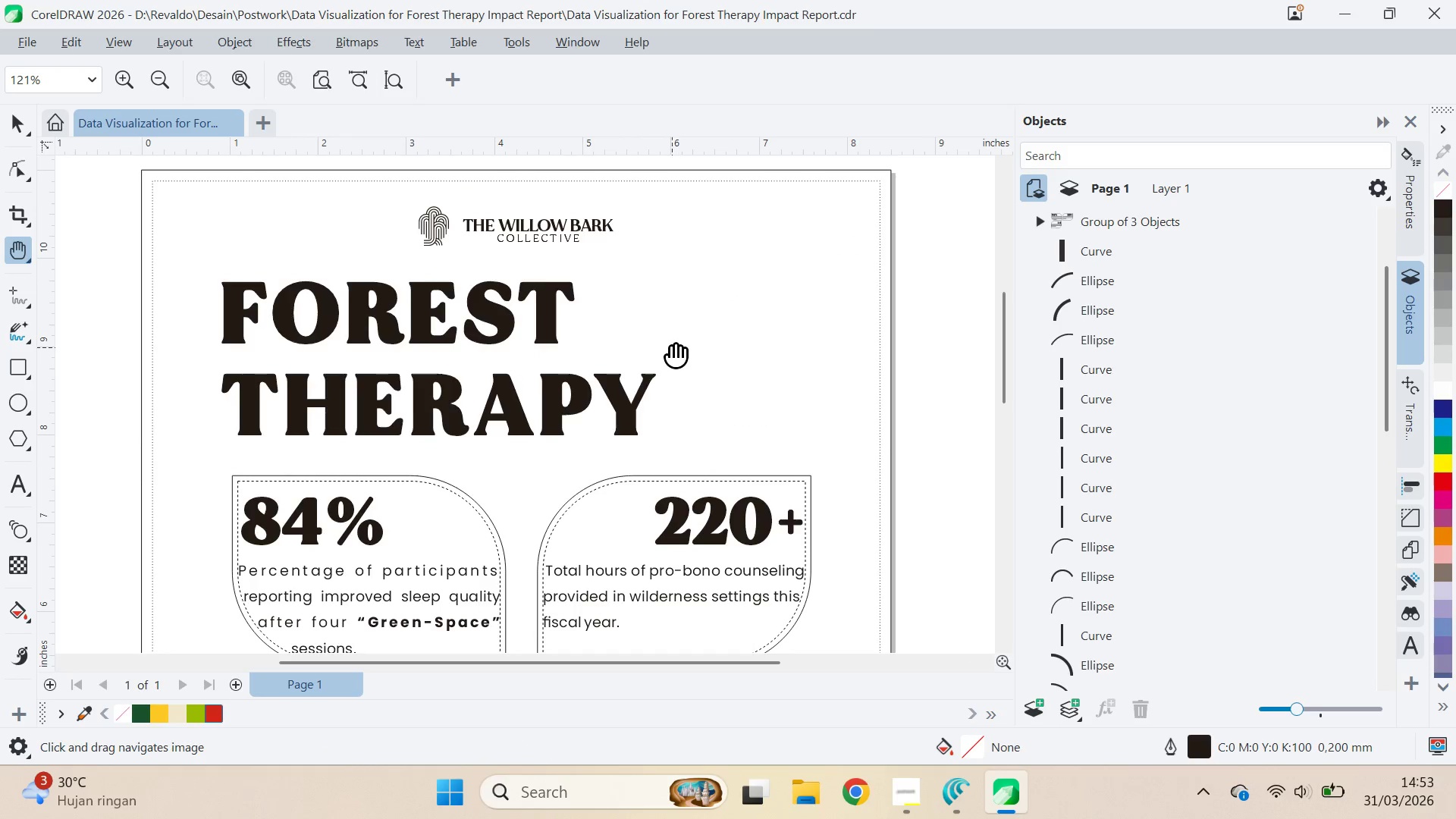 
left_click_drag(start_coordinate=[671, 347], to_coordinate=[604, 347])
 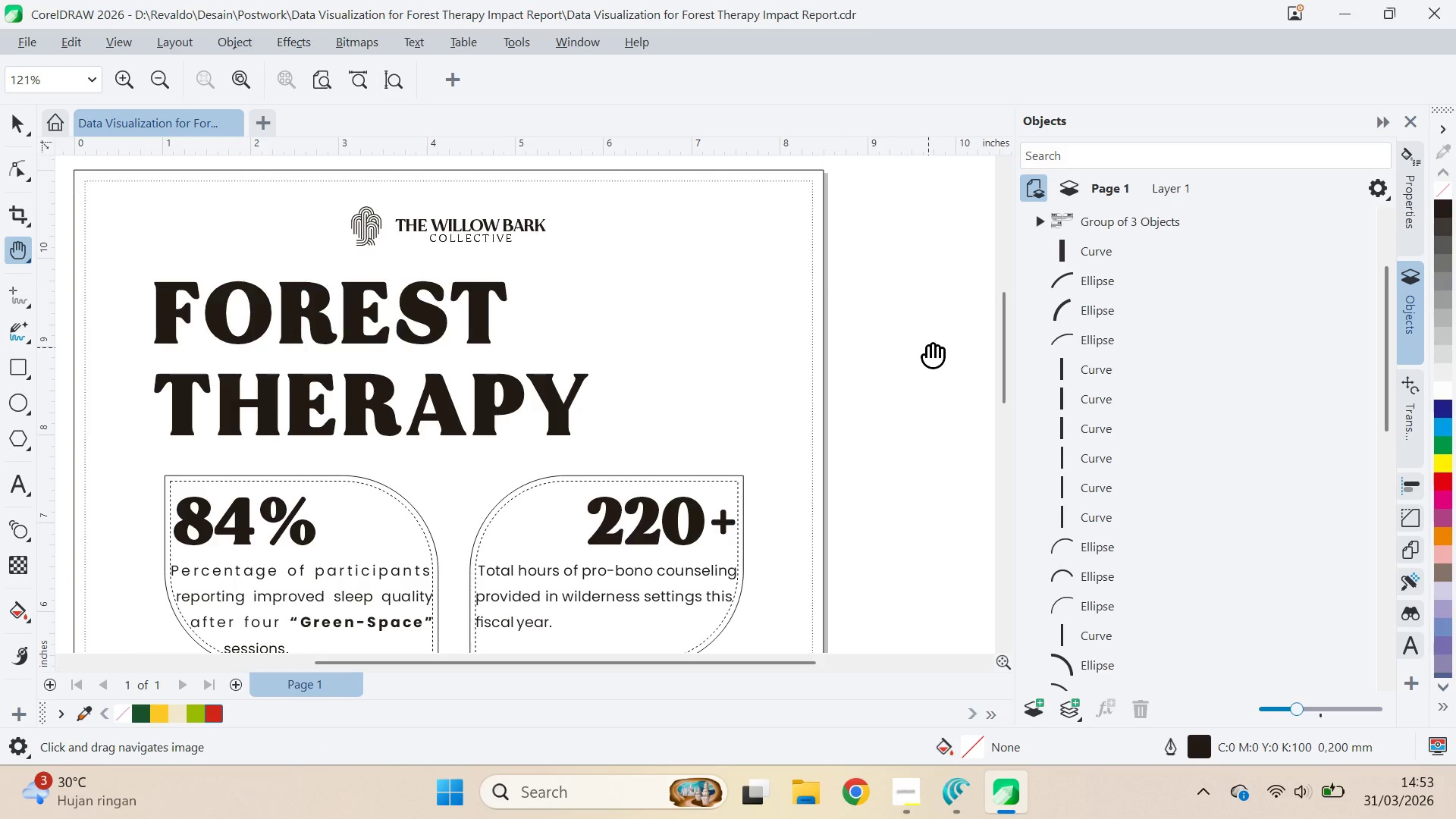 
left_click_drag(start_coordinate=[928, 347], to_coordinate=[925, 333])
 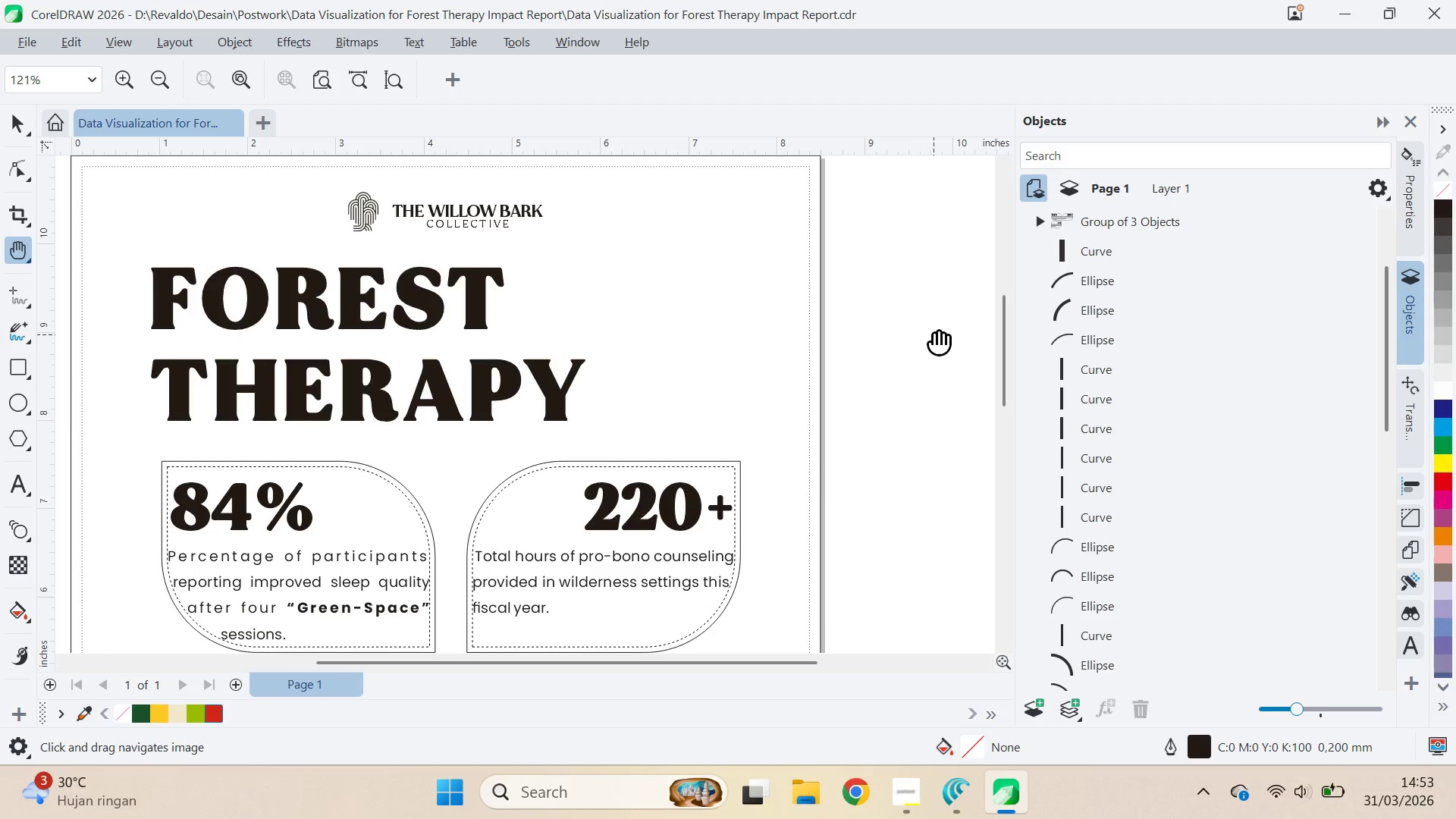 
key(V)
 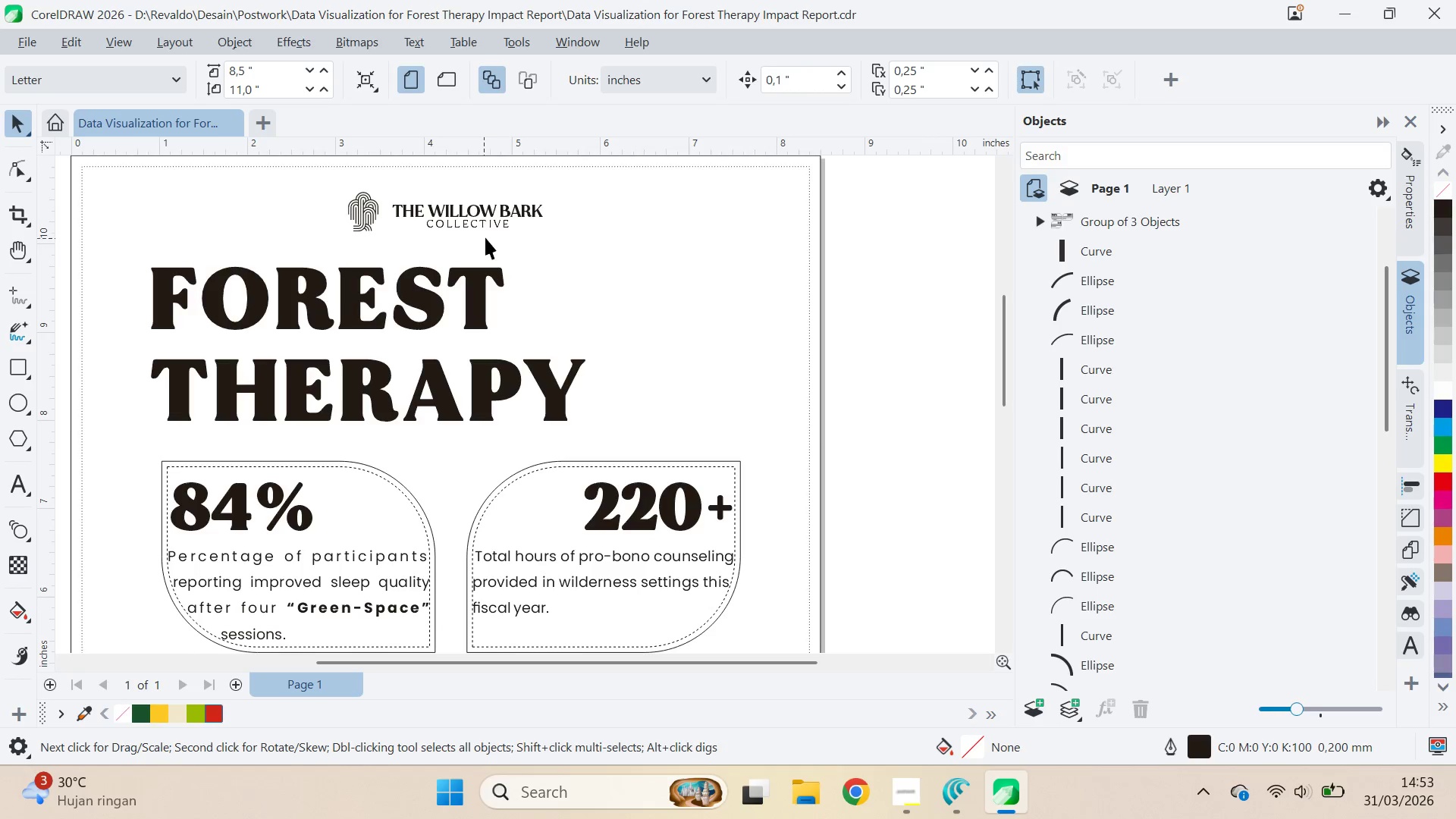 
left_click([479, 218])
 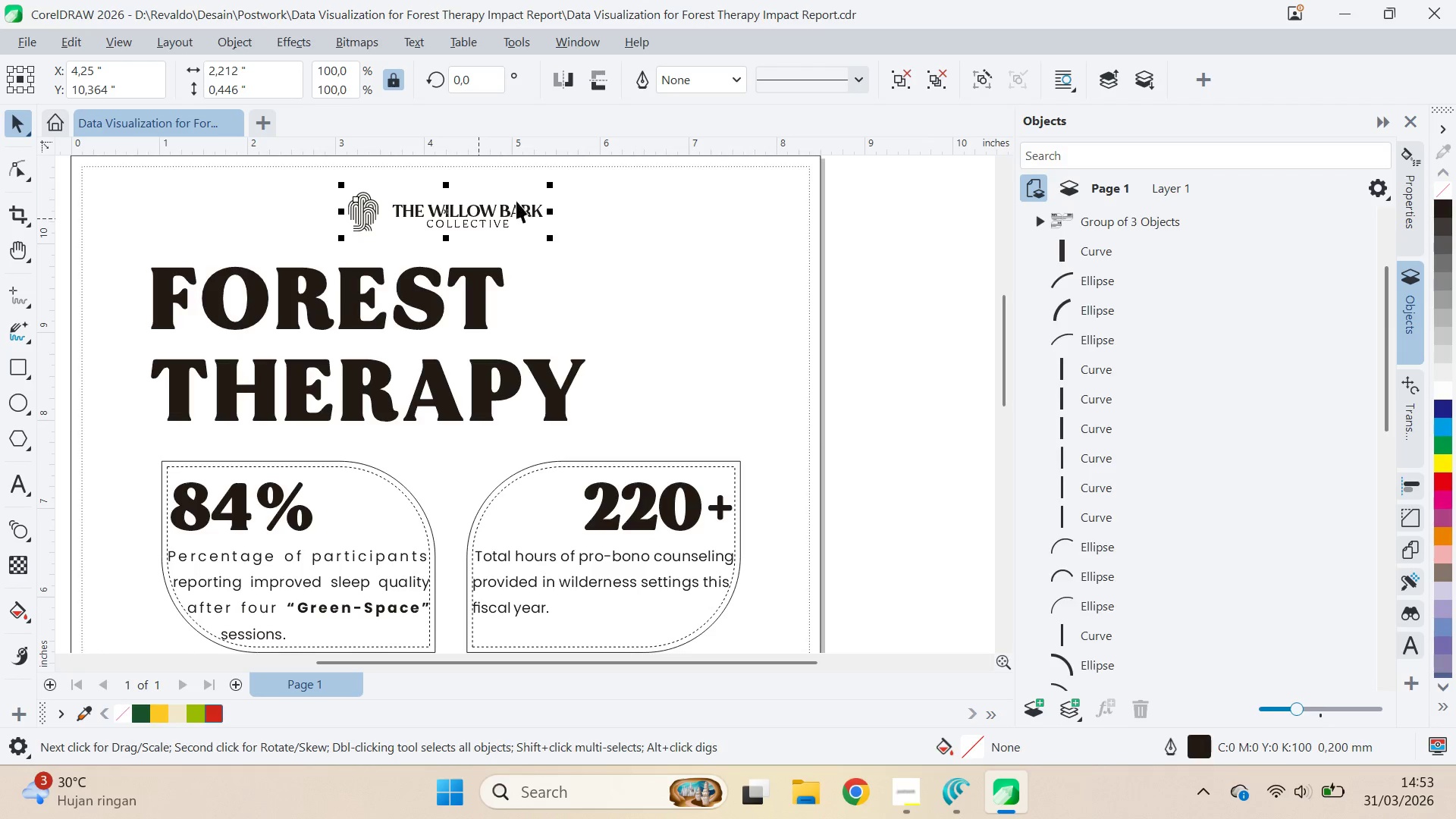 
hold_key(key=ShiftLeft, duration=0.36)
double_click([588, 181])
 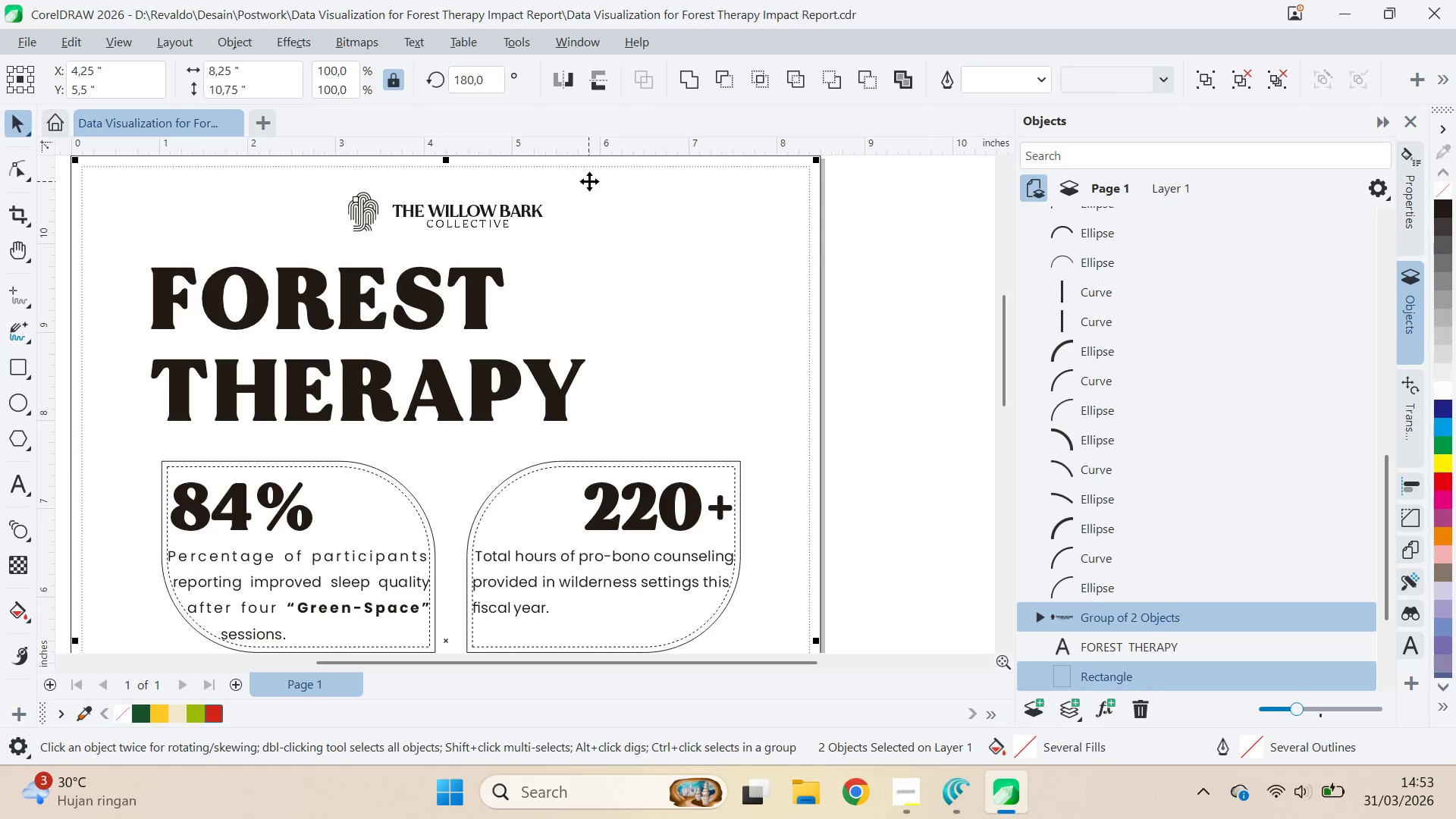 
key(T)
 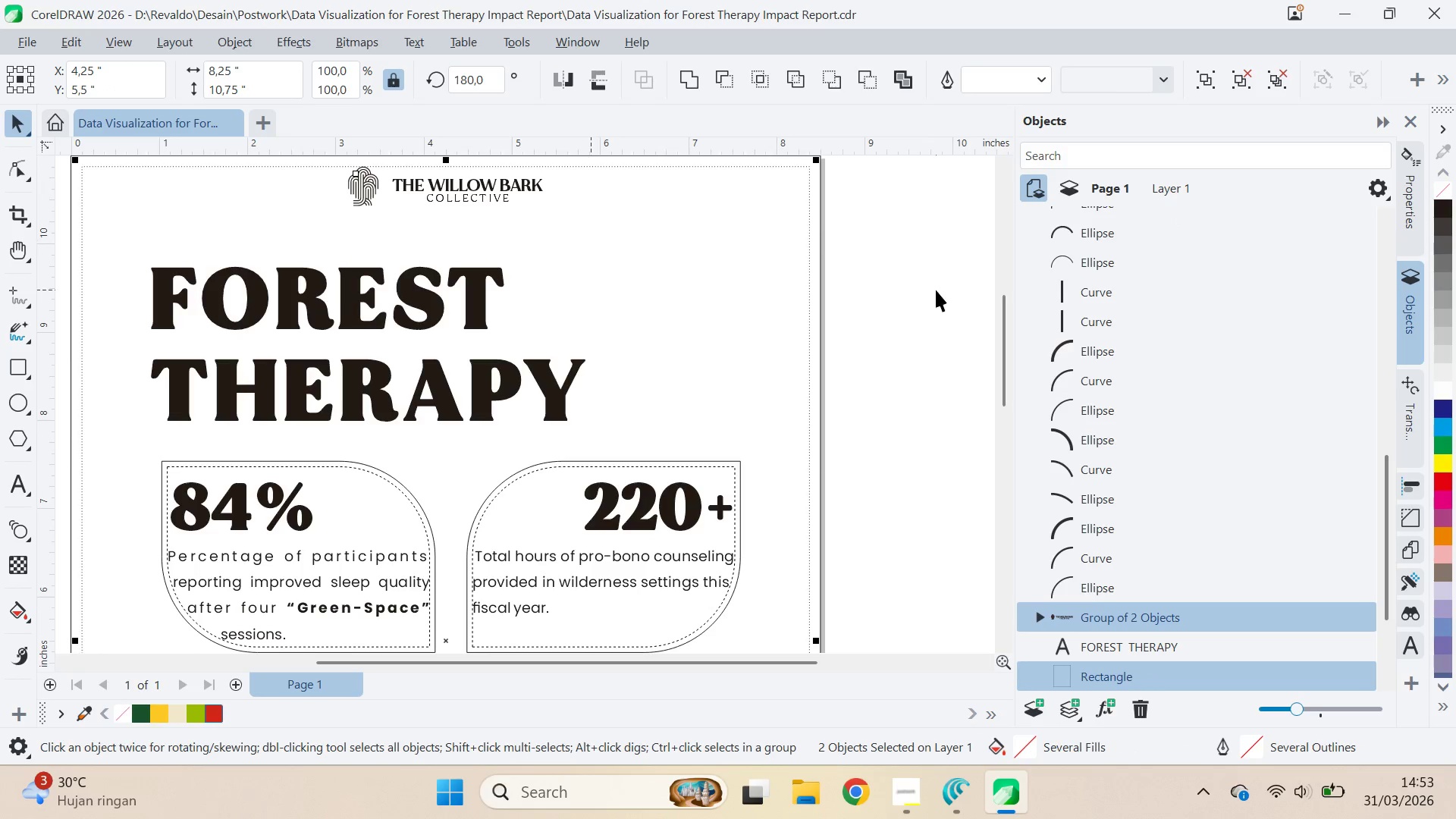 
left_click([946, 291])
 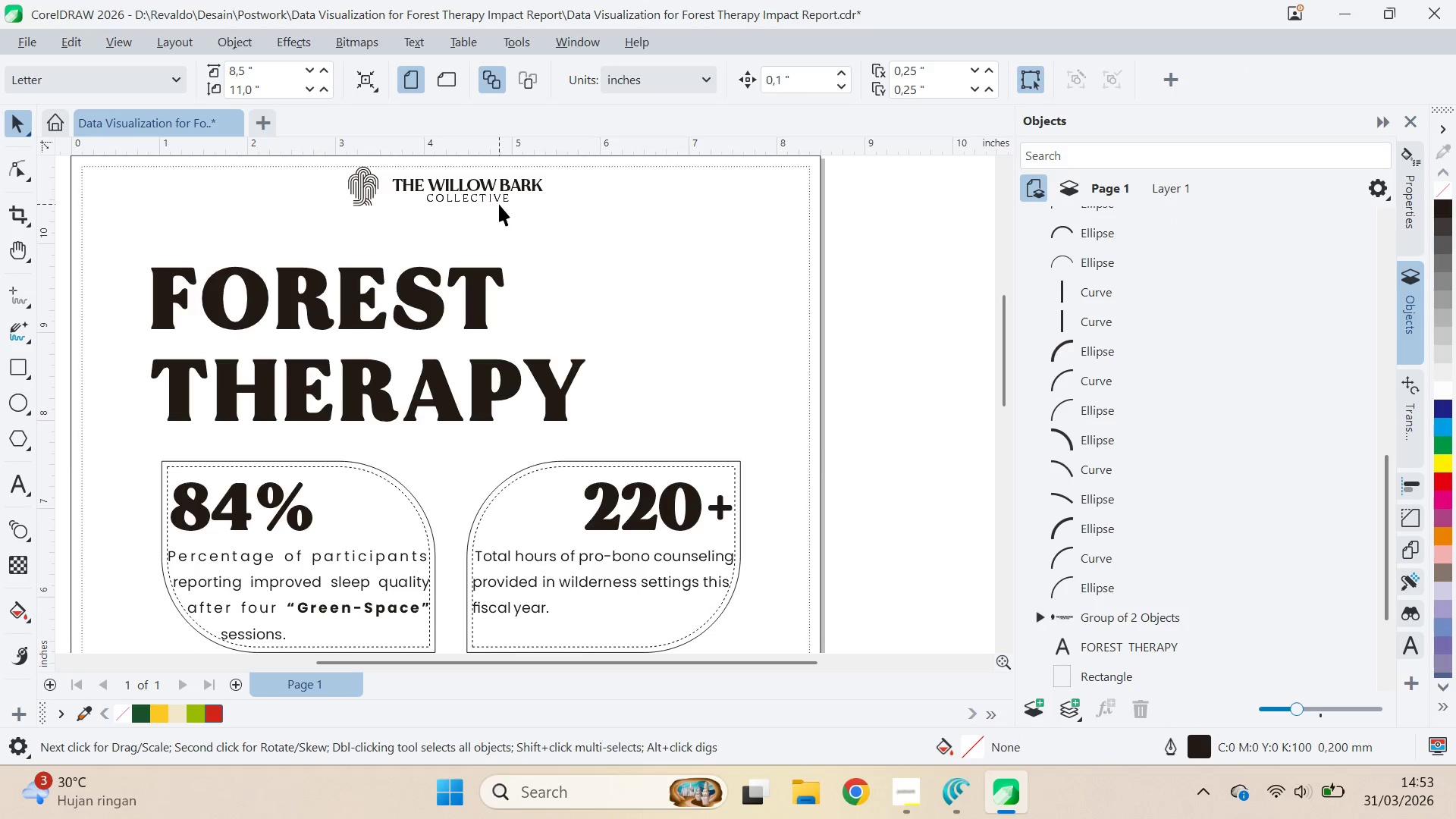 
left_click([499, 203])
 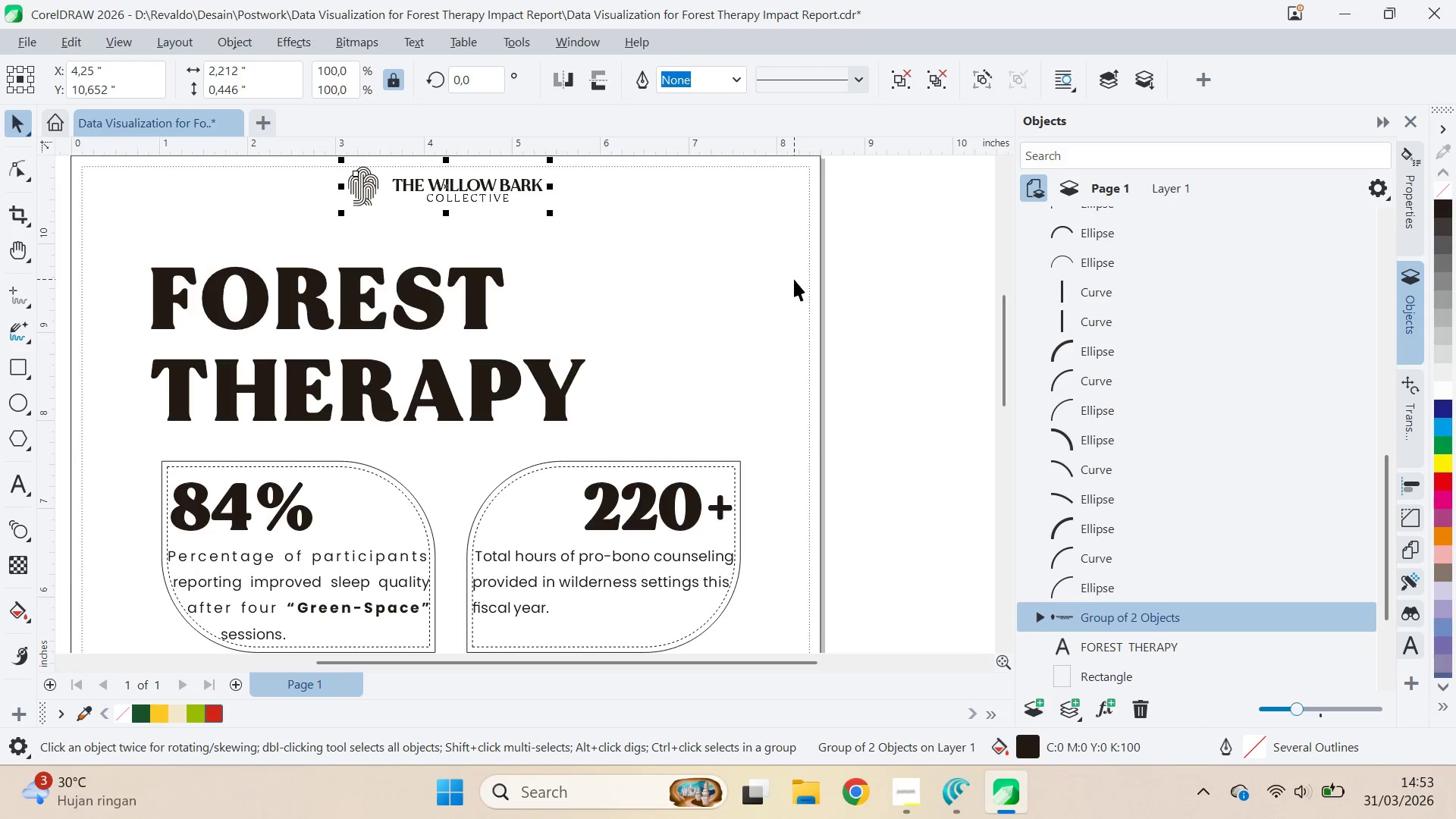 
key(ArrowDown)
 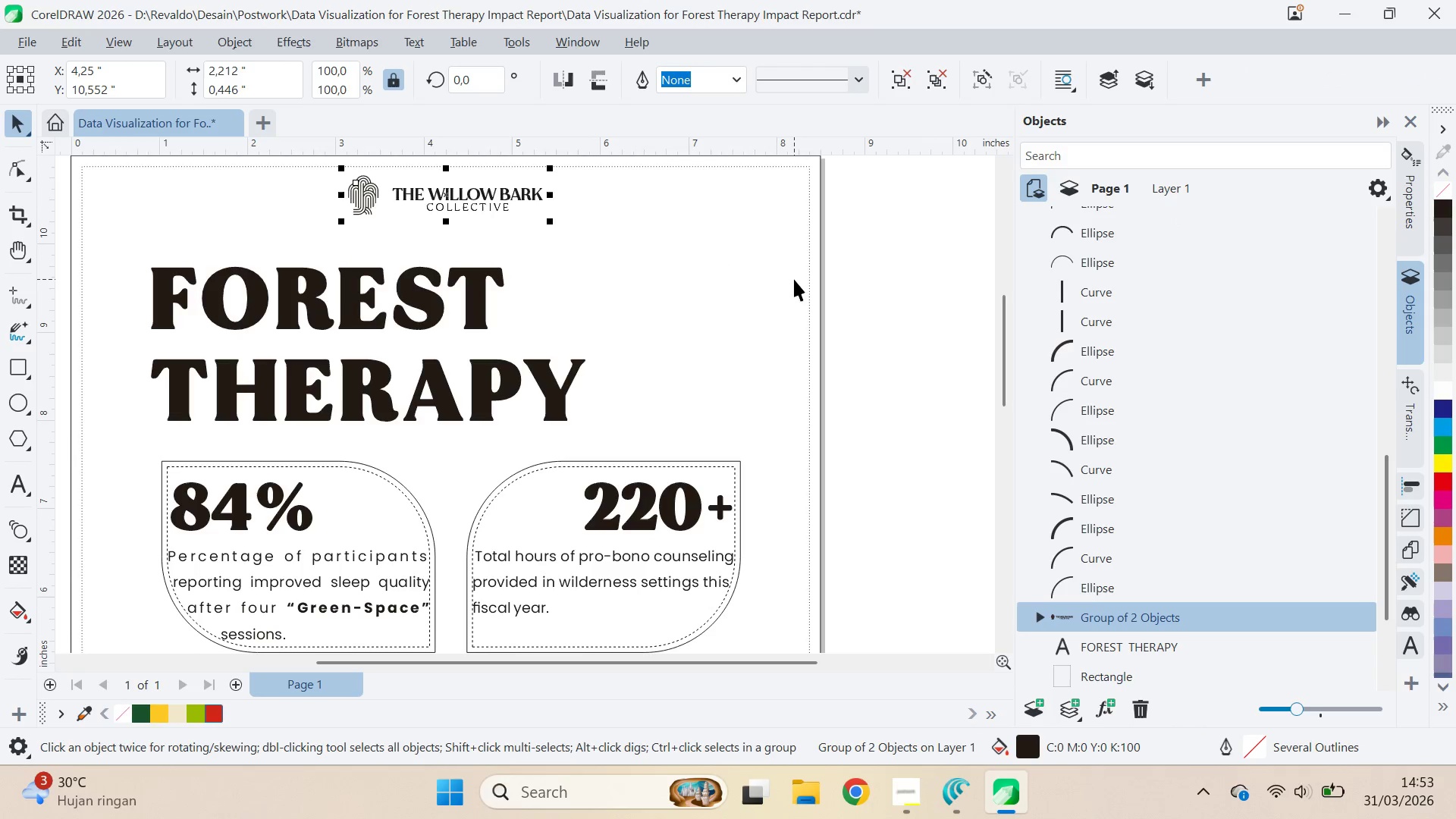 
key(ArrowDown)
 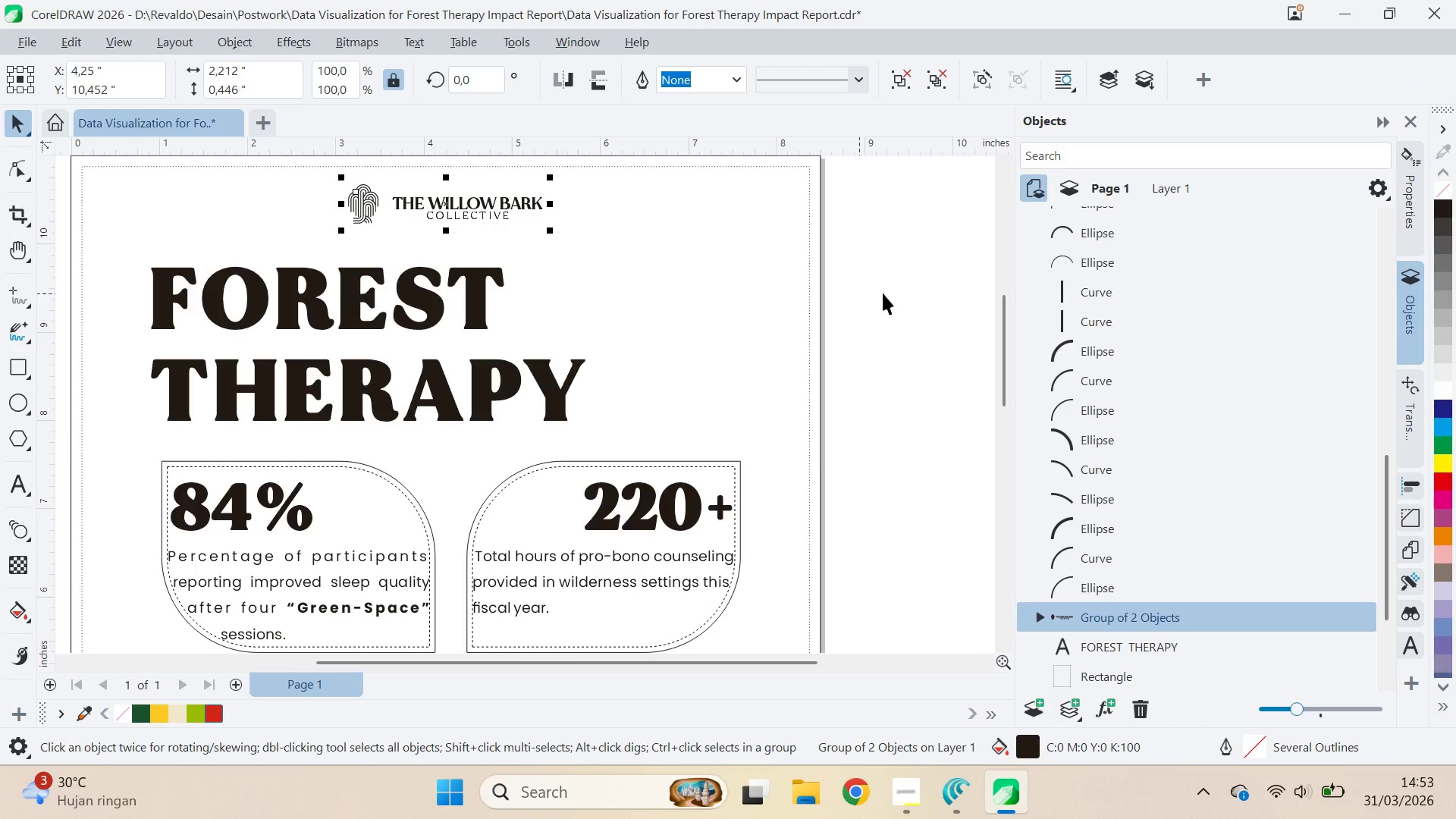 
left_click([915, 287])
 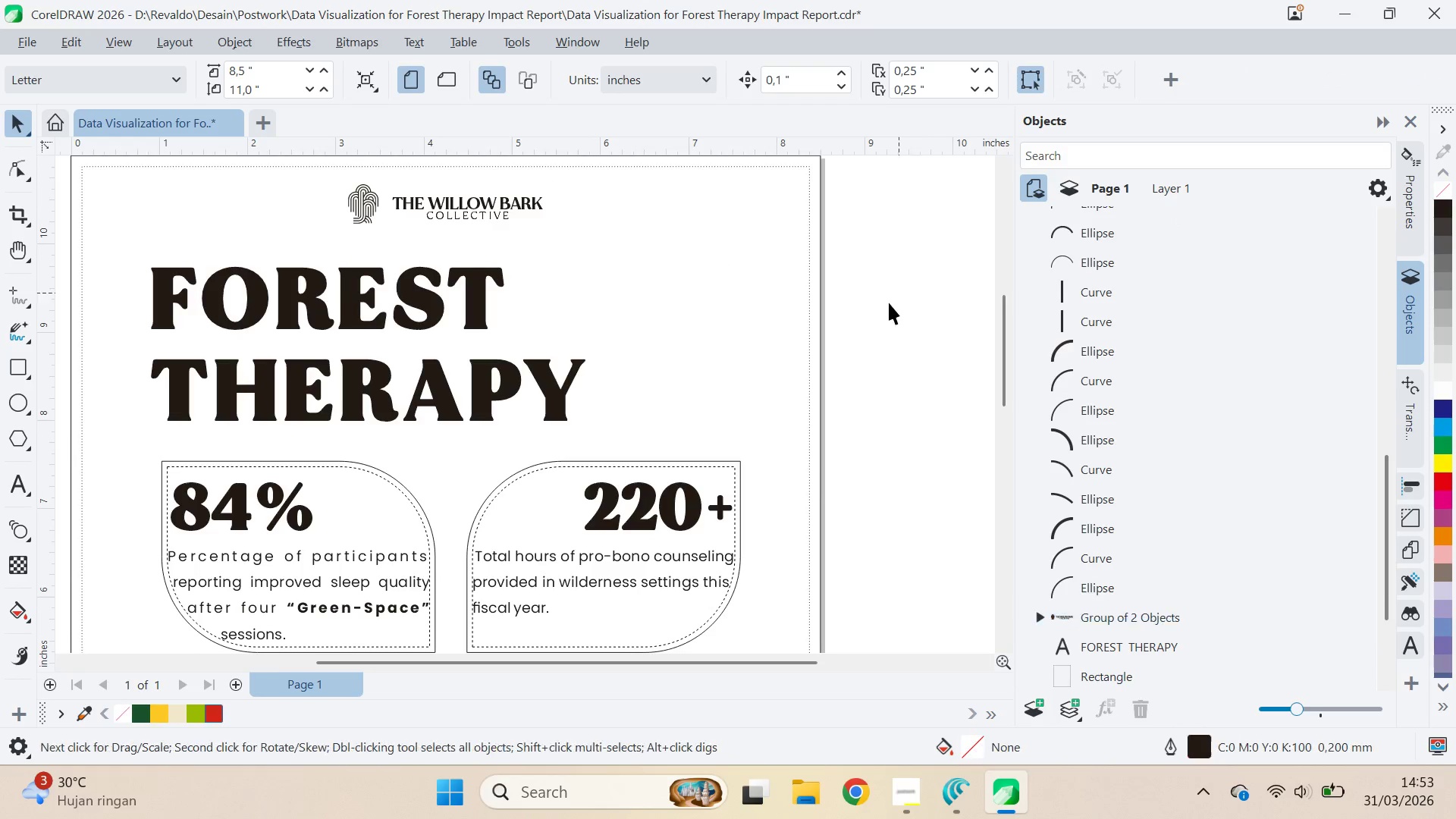 
key(Control+ControlLeft)
 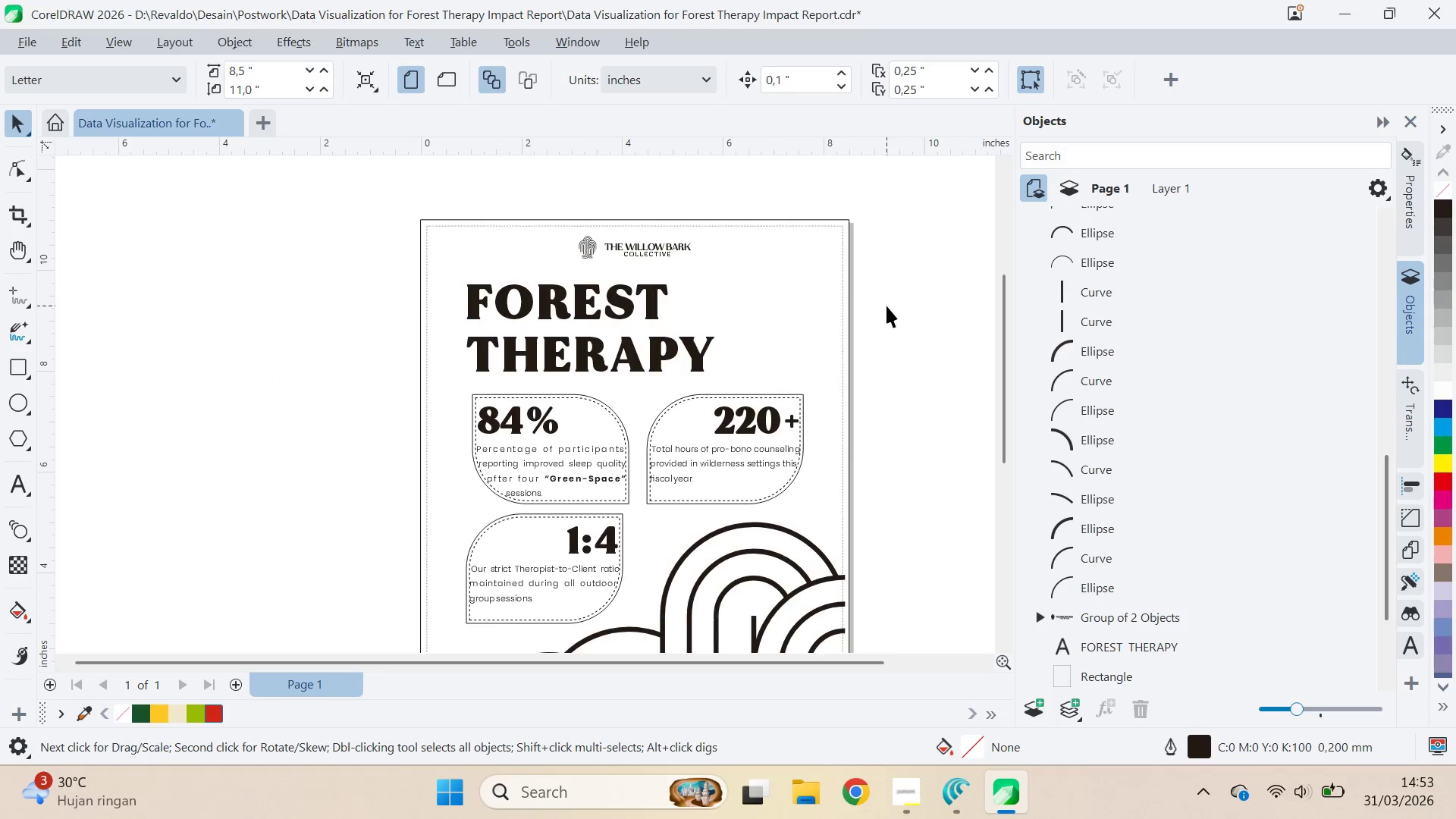 
key(Control+S)
 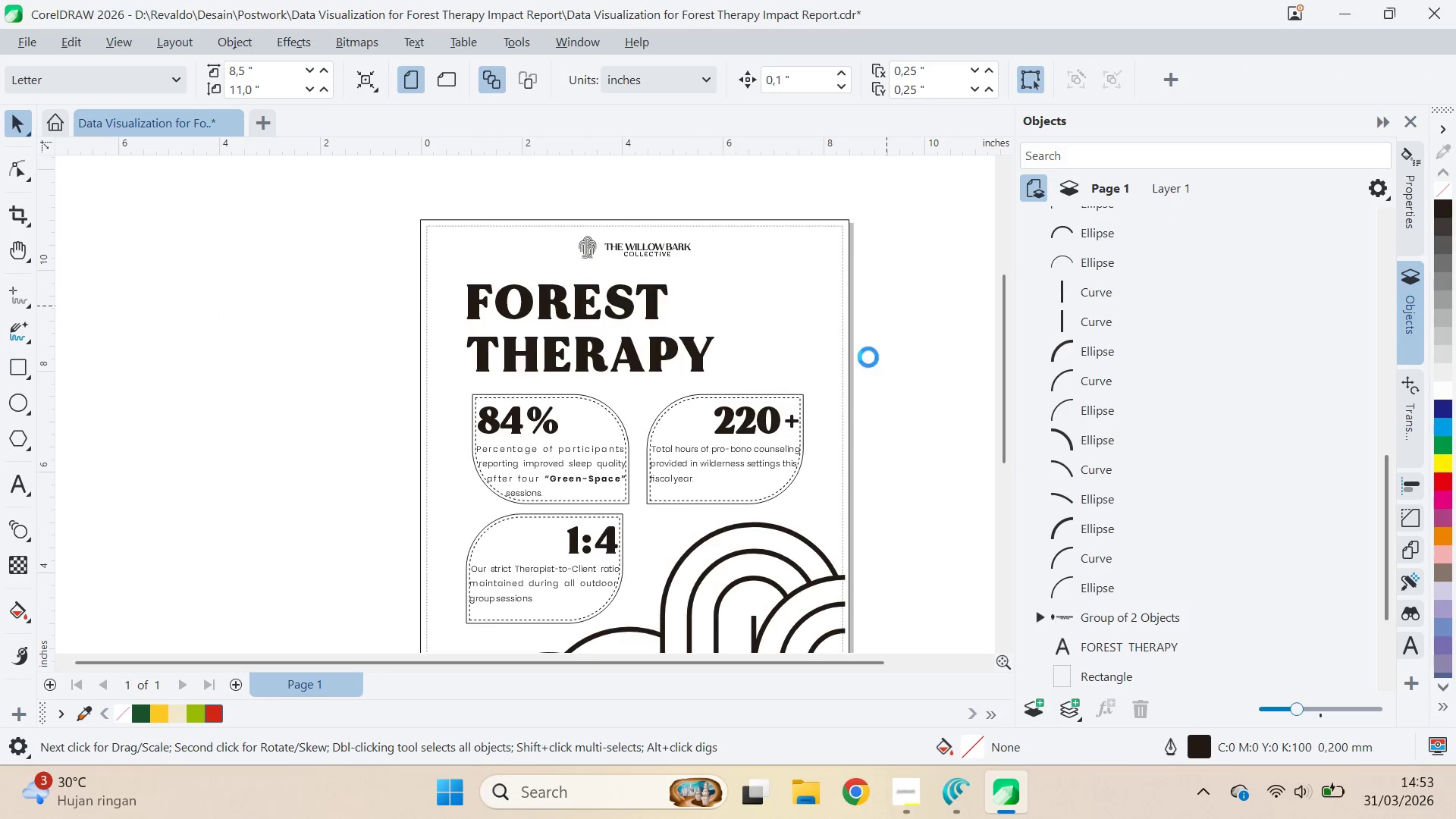 
key(Q)
 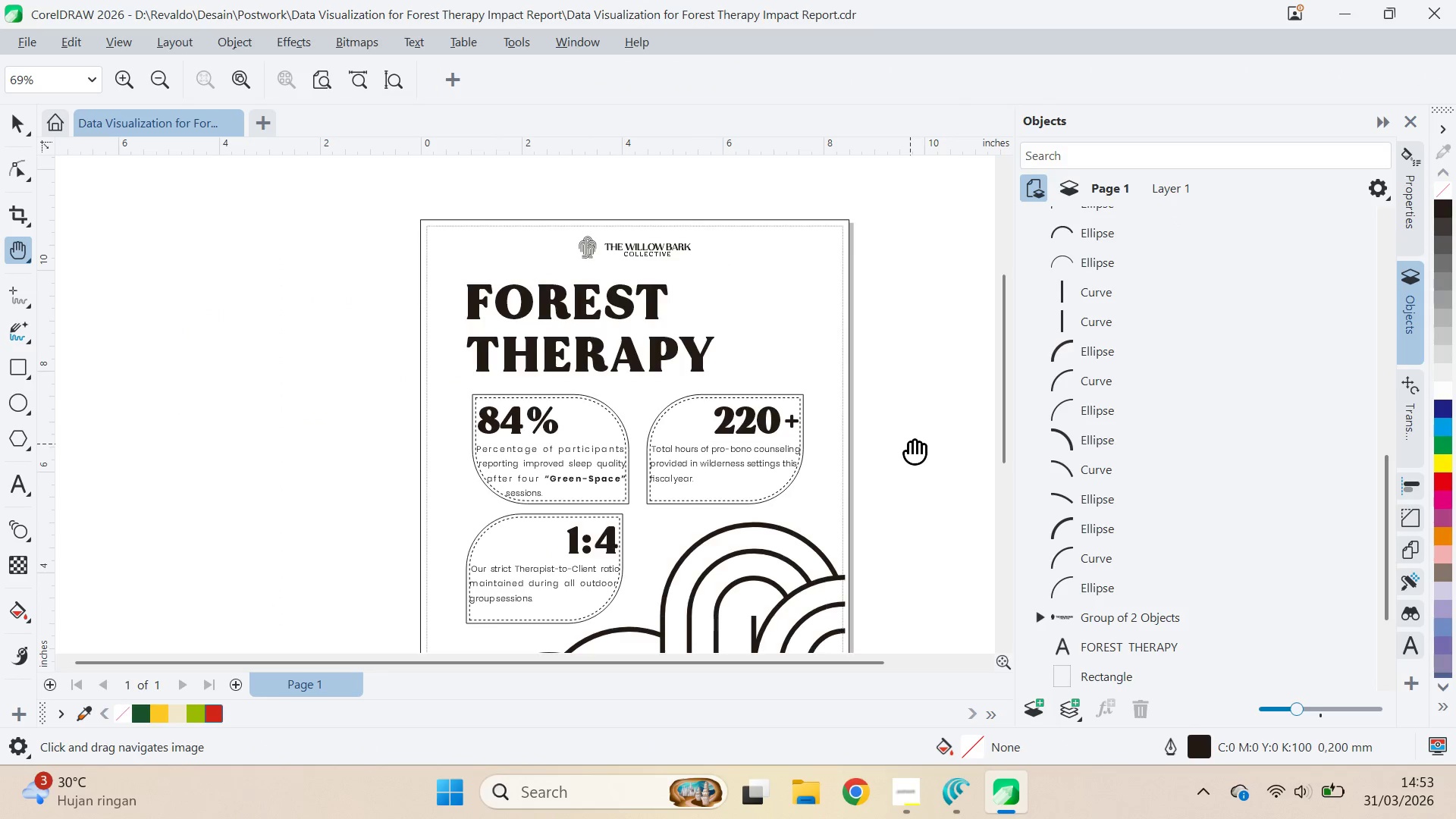 
left_click_drag(start_coordinate=[910, 444], to_coordinate=[821, 298])
 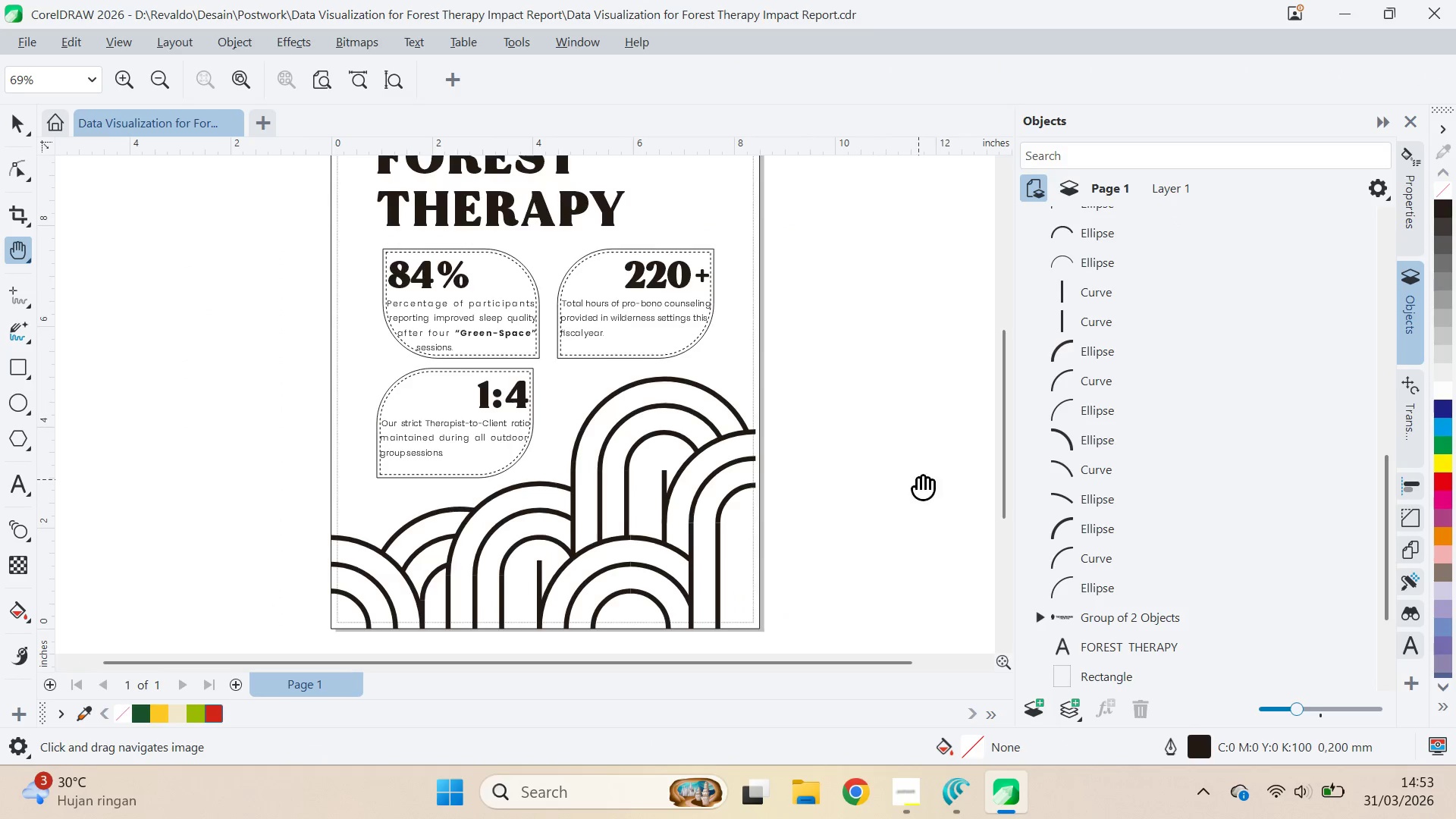 
scroll: coordinate [887, 306], scroll_direction: down, amount: 3.0
 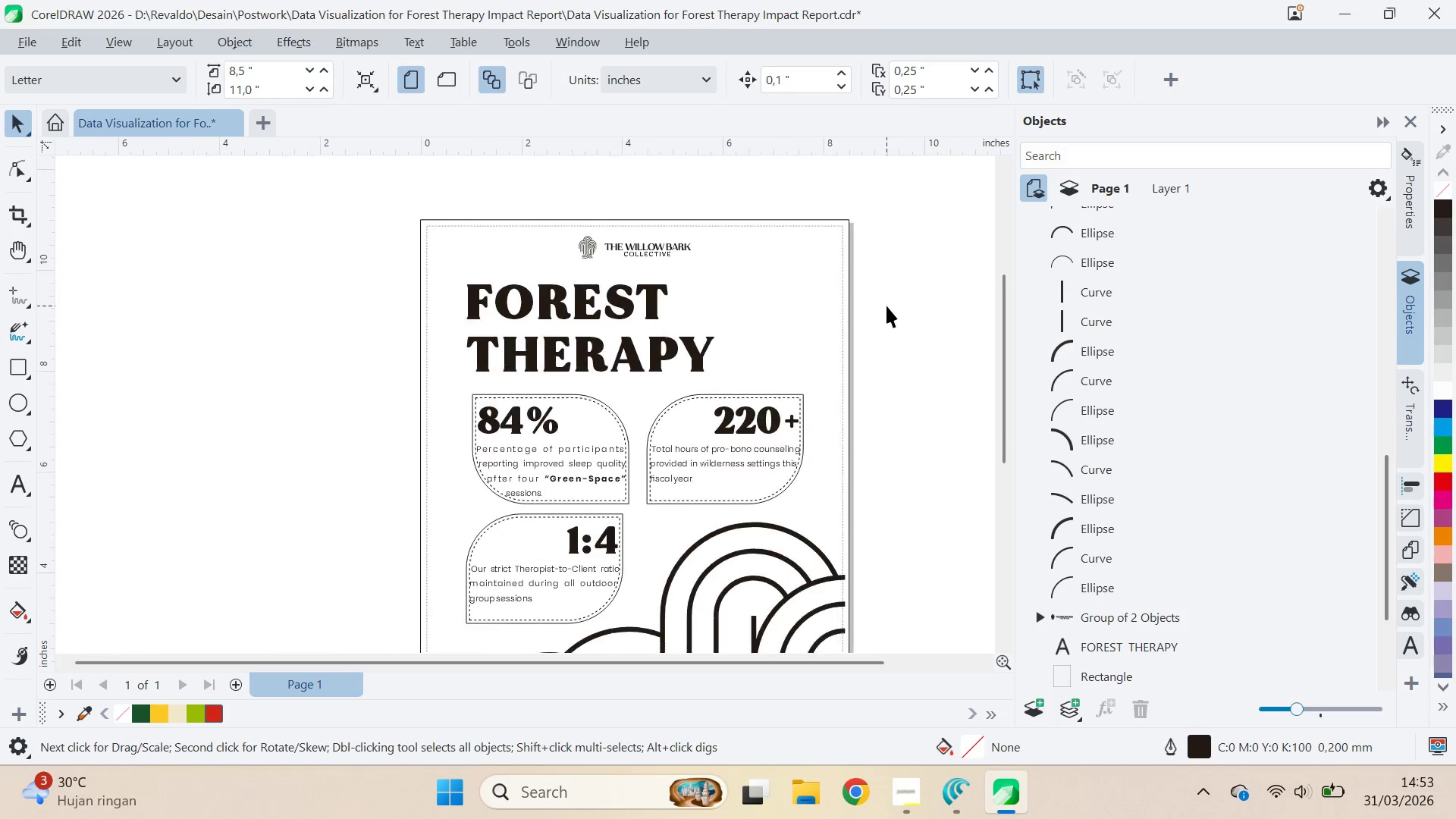 
left_click_drag(start_coordinate=[918, 479], to_coordinate=[922, 399])
 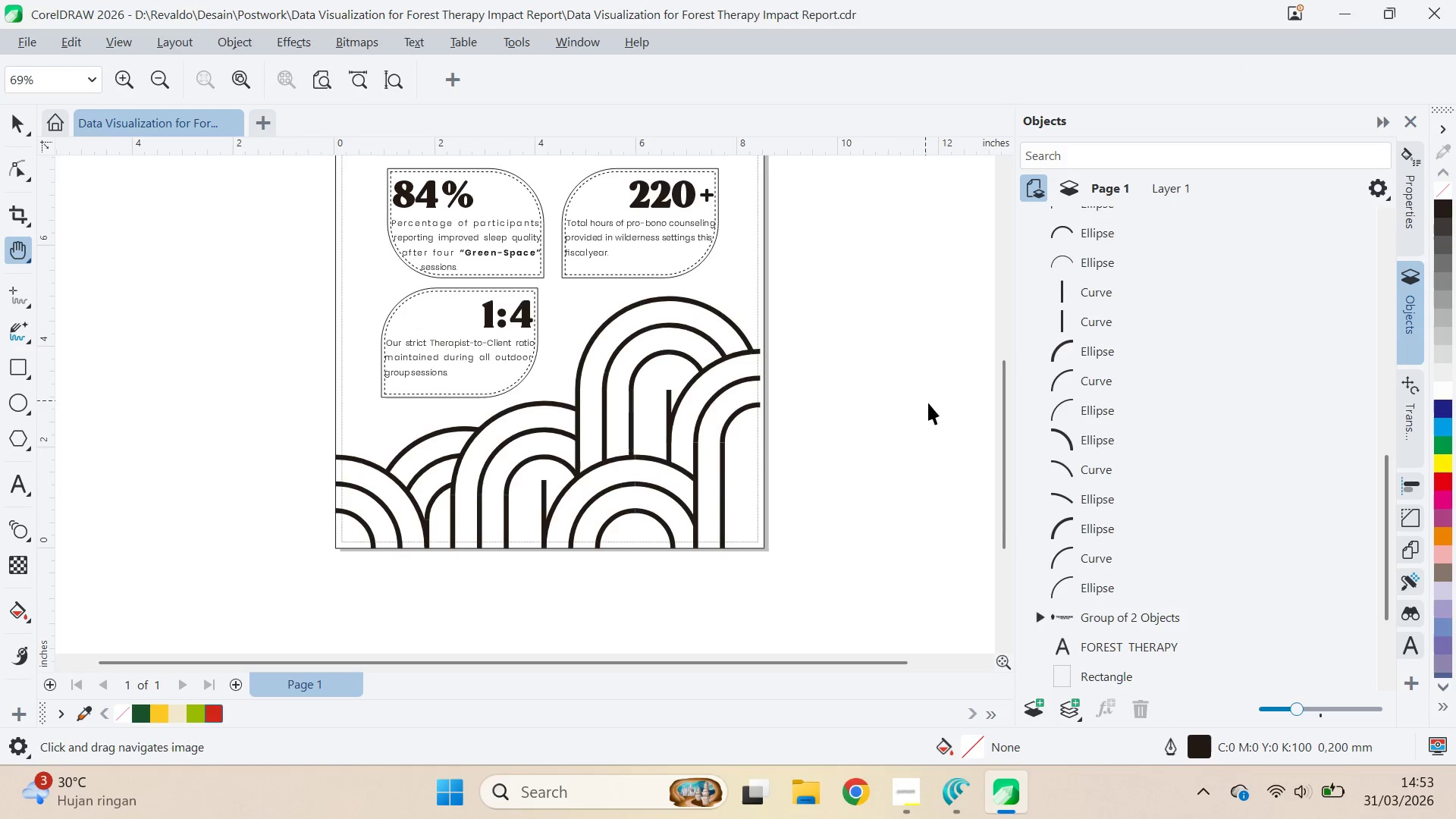 
type(vqv)
 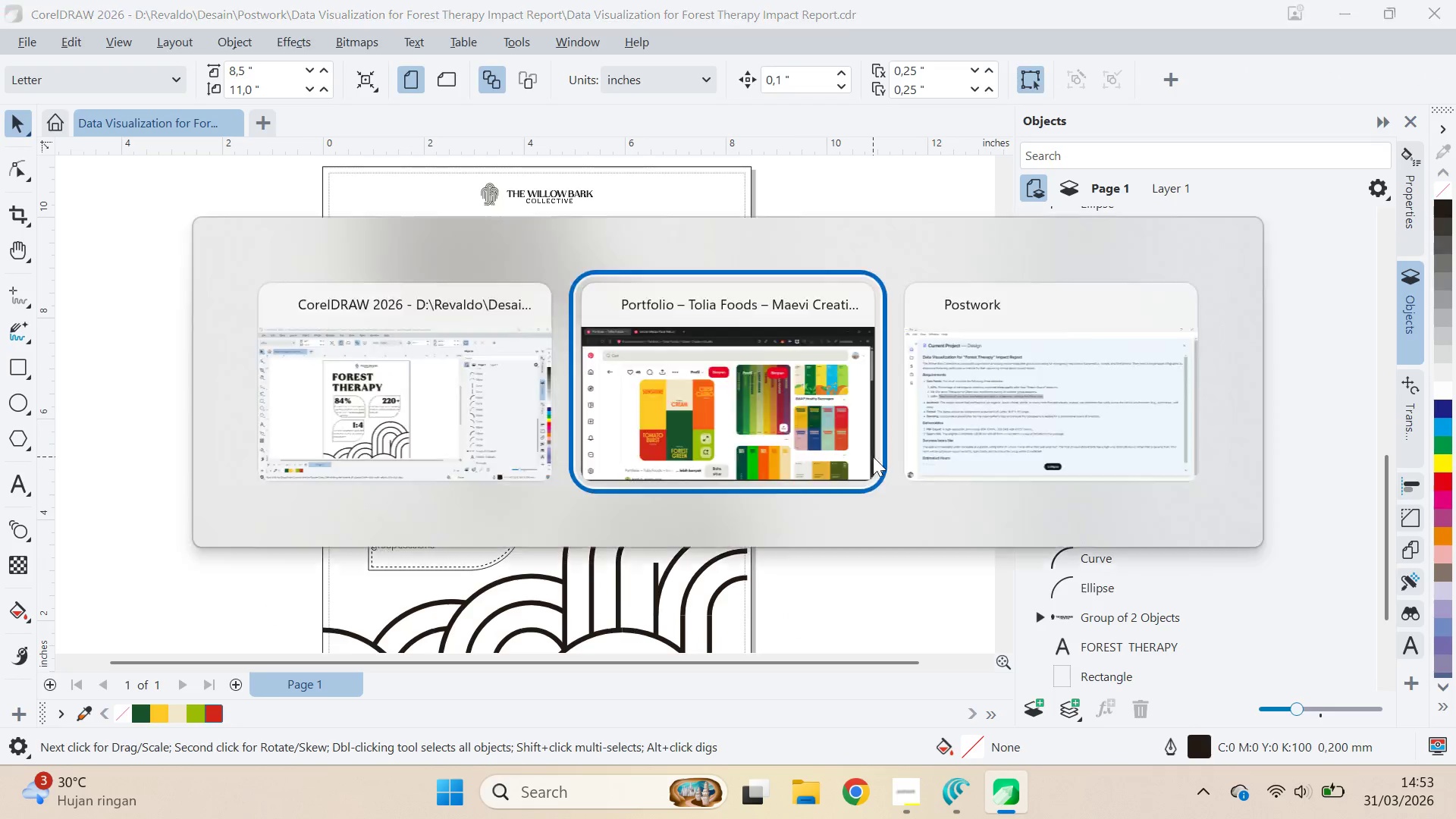 
left_click_drag(start_coordinate=[883, 319], to_coordinate=[873, 516])
 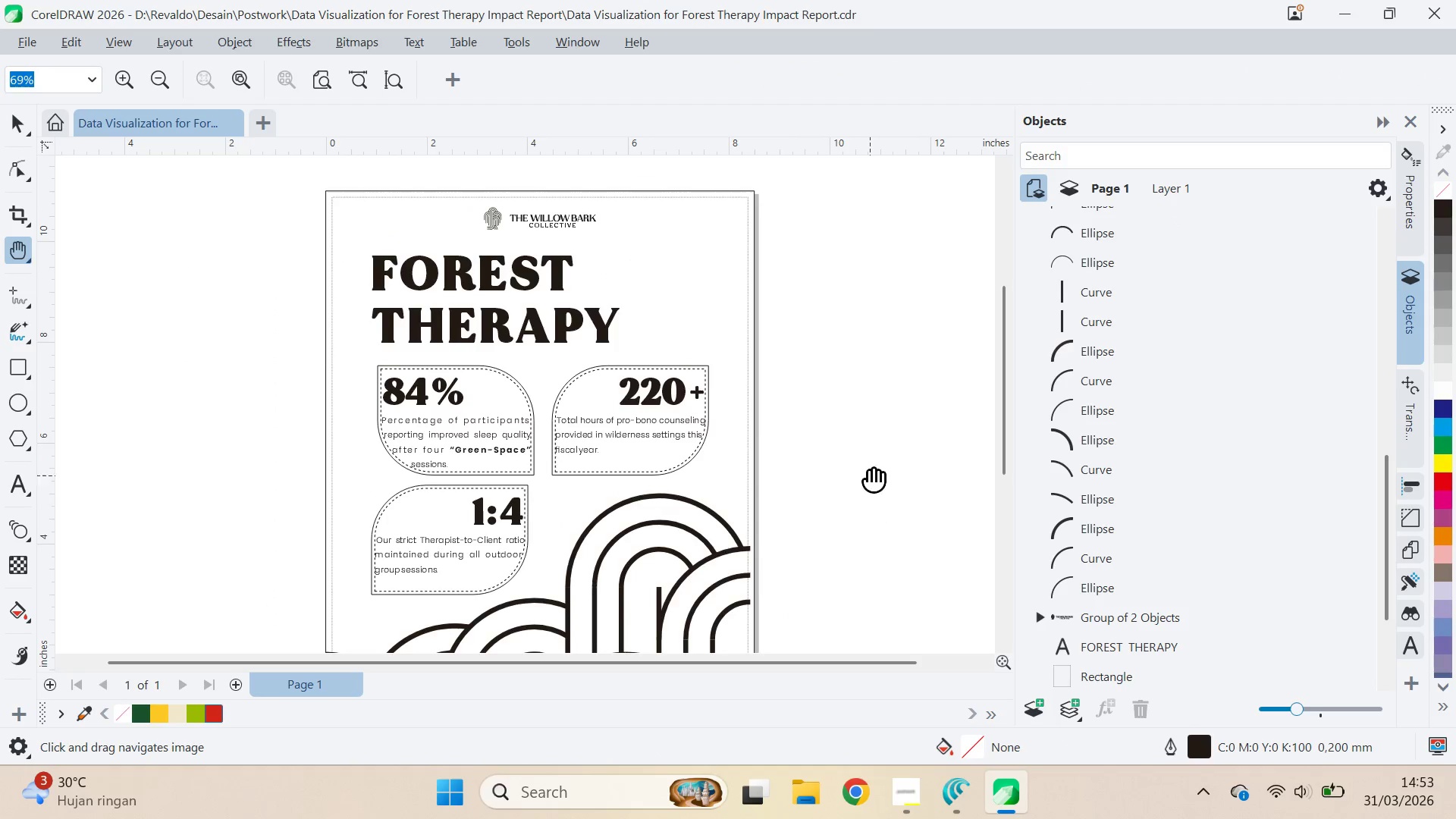 
left_click_drag(start_coordinate=[868, 470], to_coordinate=[866, 446])
 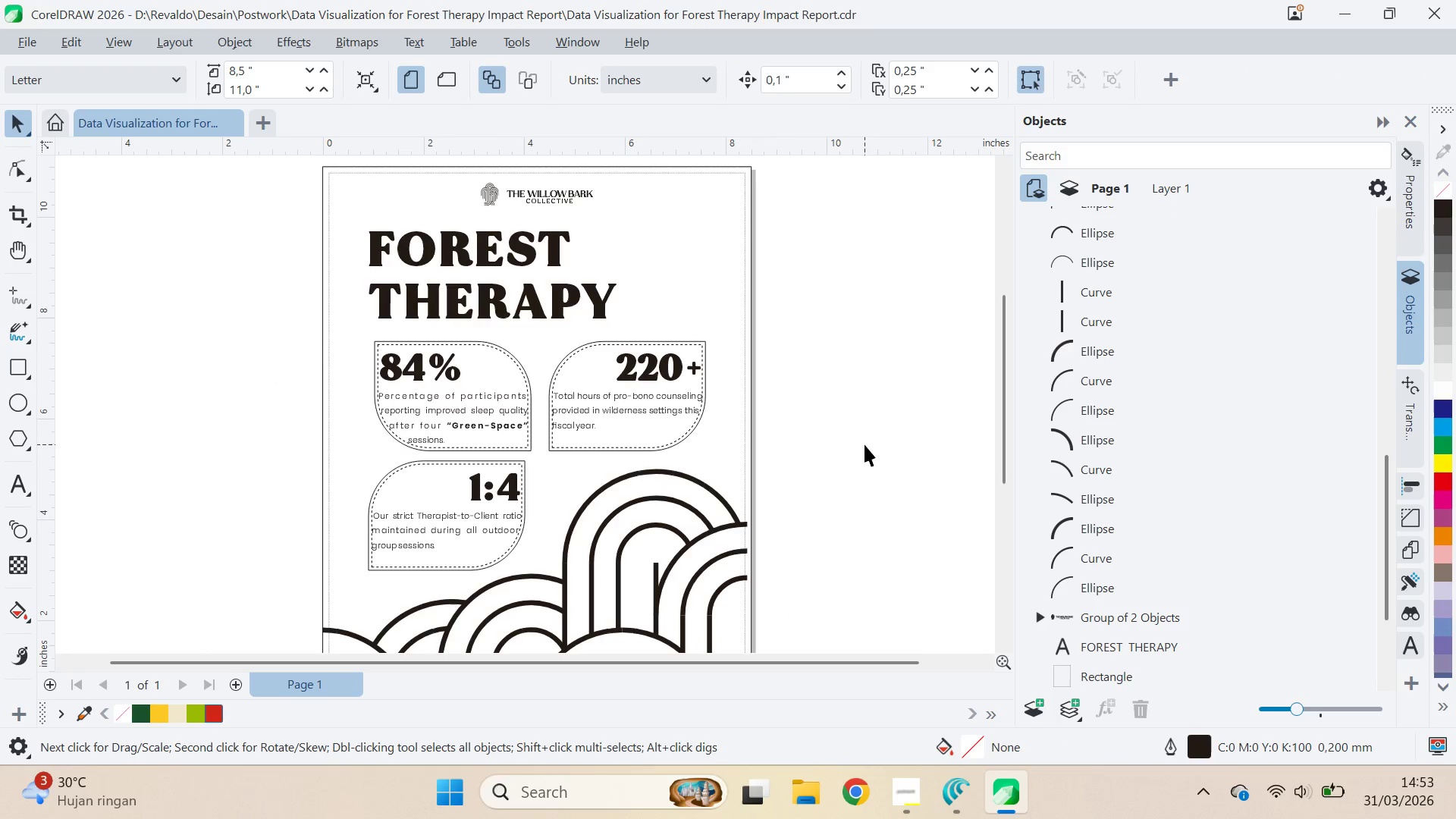 
key(Alt+AltLeft)
 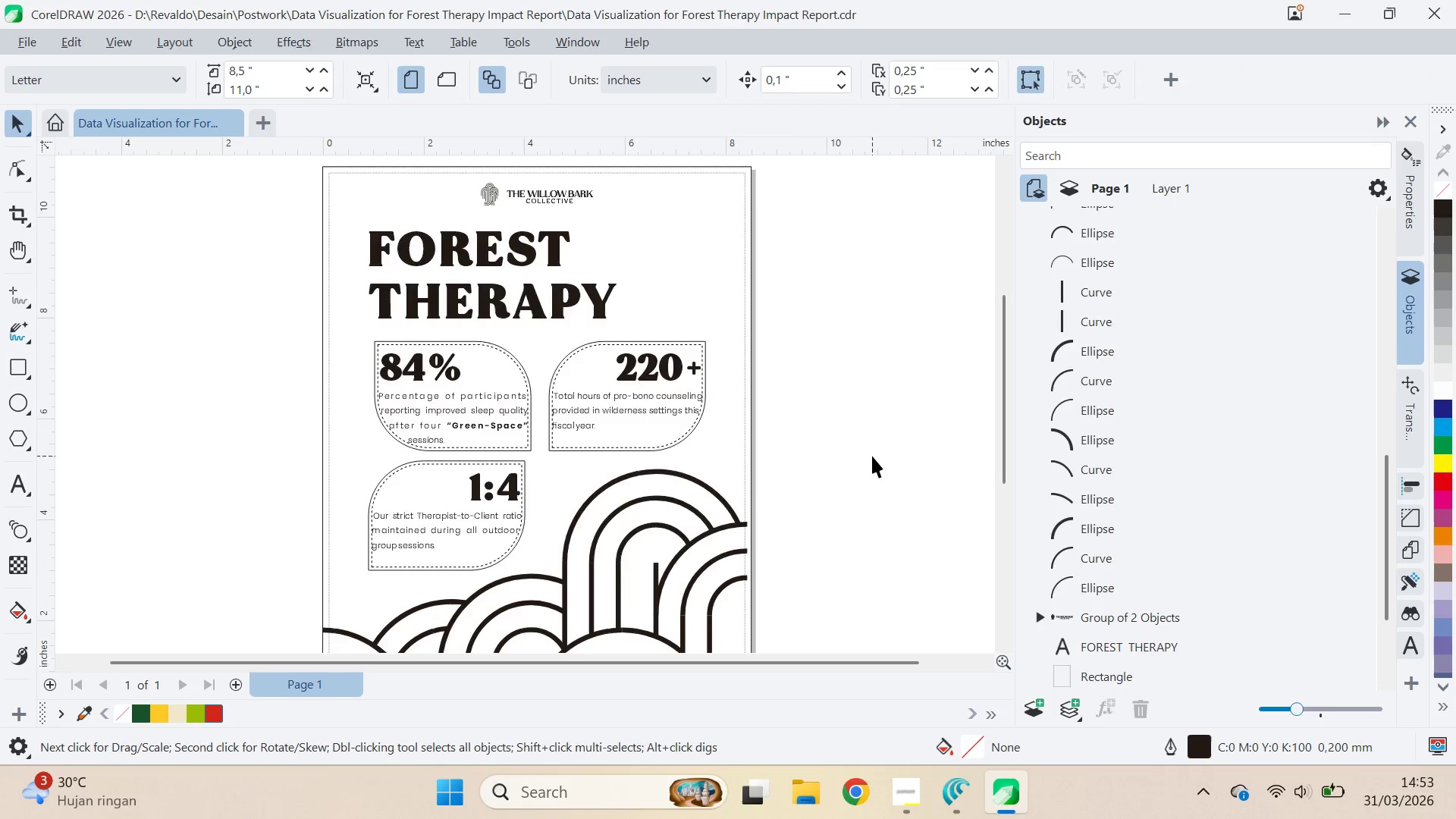 
key(Alt+Tab)
 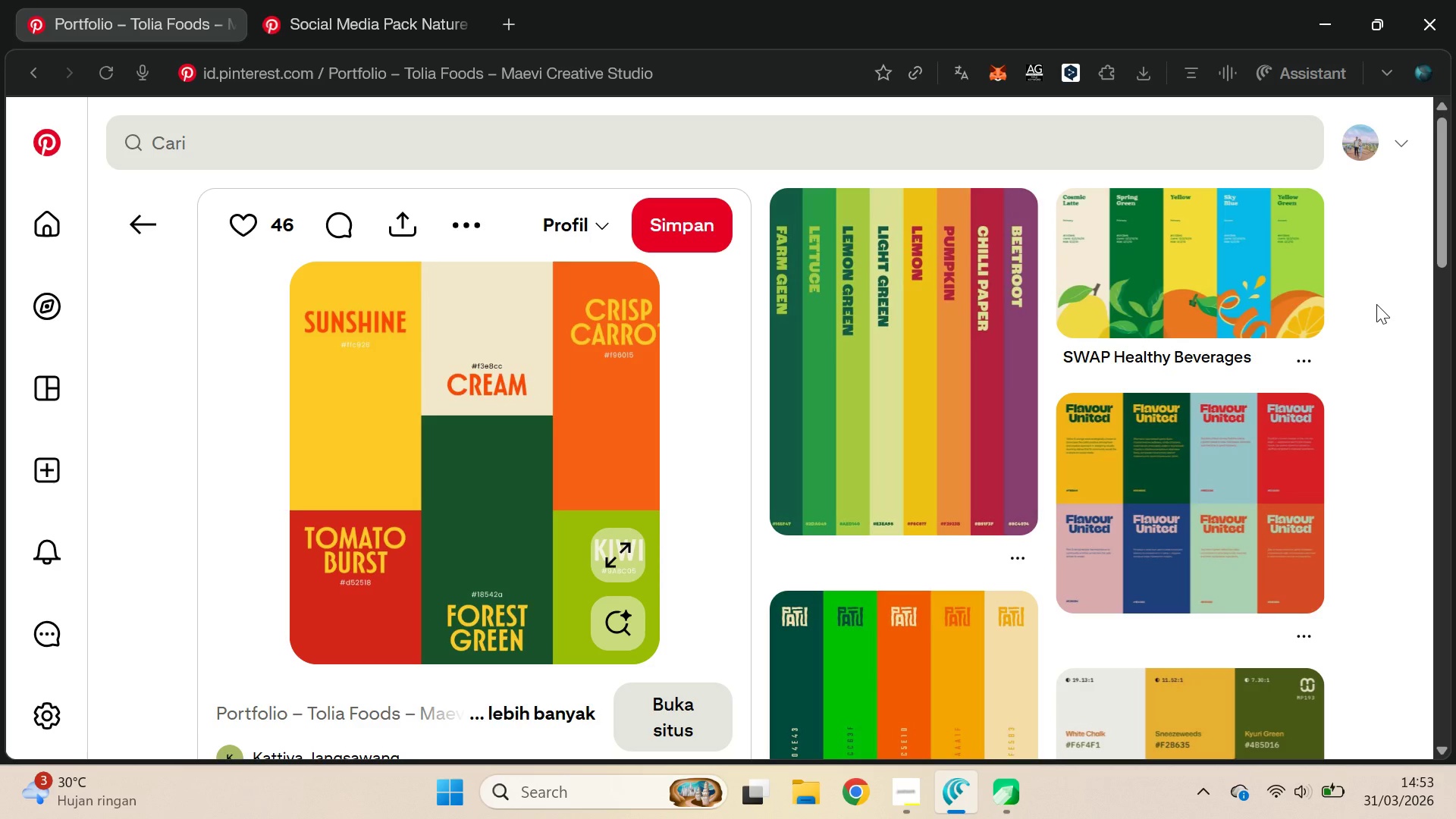 
wait(5.12)
 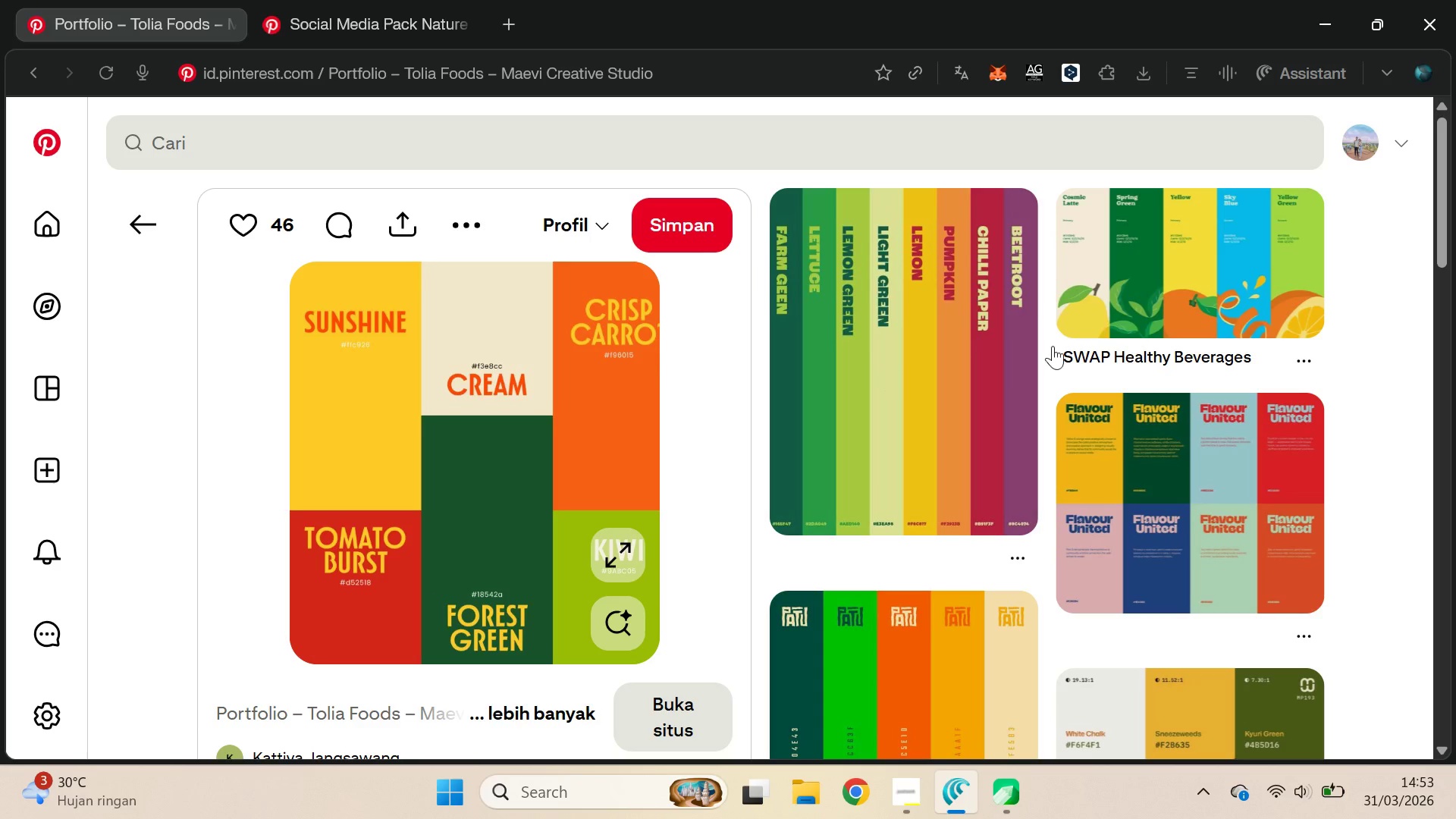 
left_click_drag(start_coordinate=[1441, 231], to_coordinate=[1455, 359])
 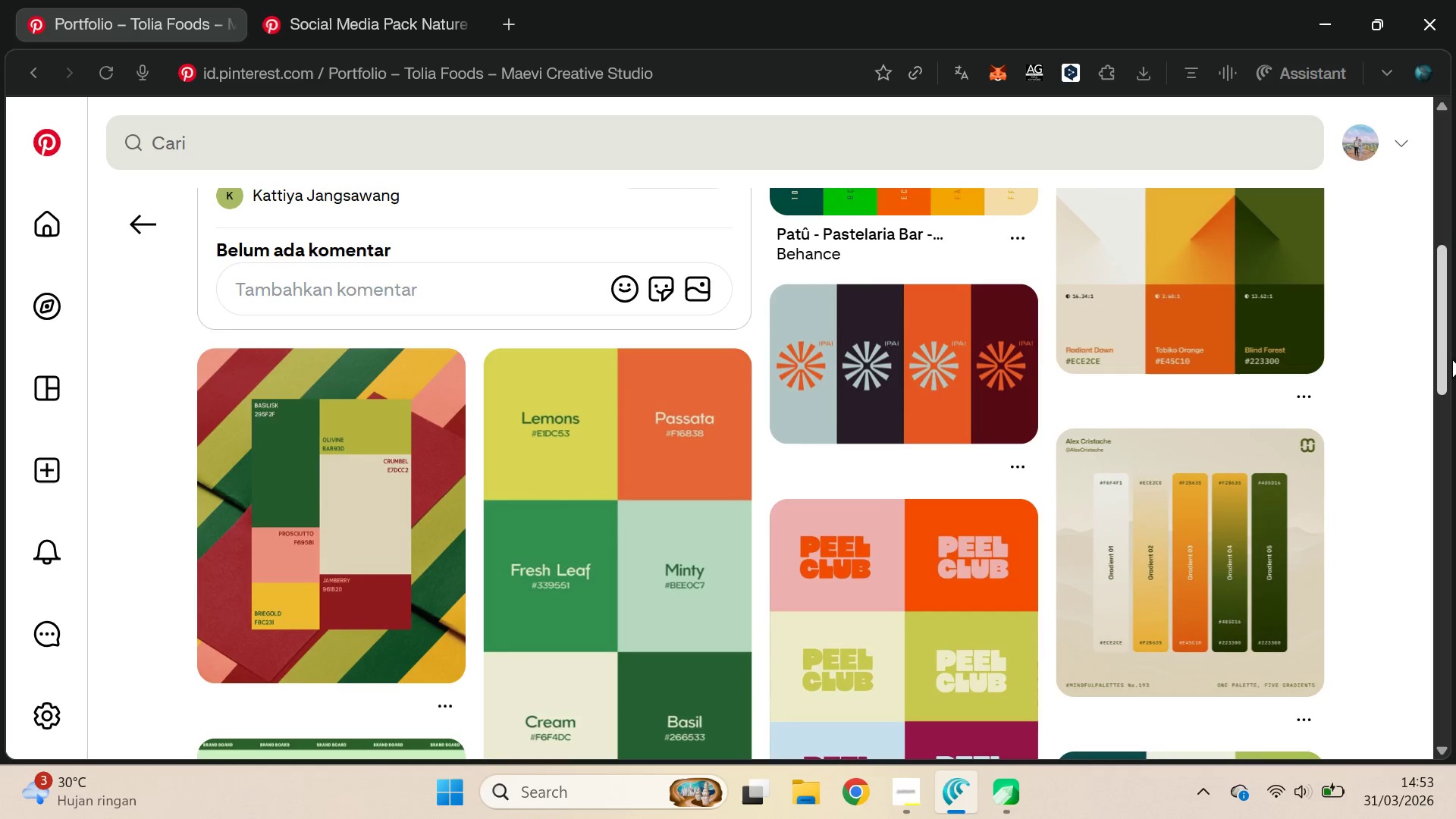 
left_click_drag(start_coordinate=[1448, 324], to_coordinate=[1452, 352])
 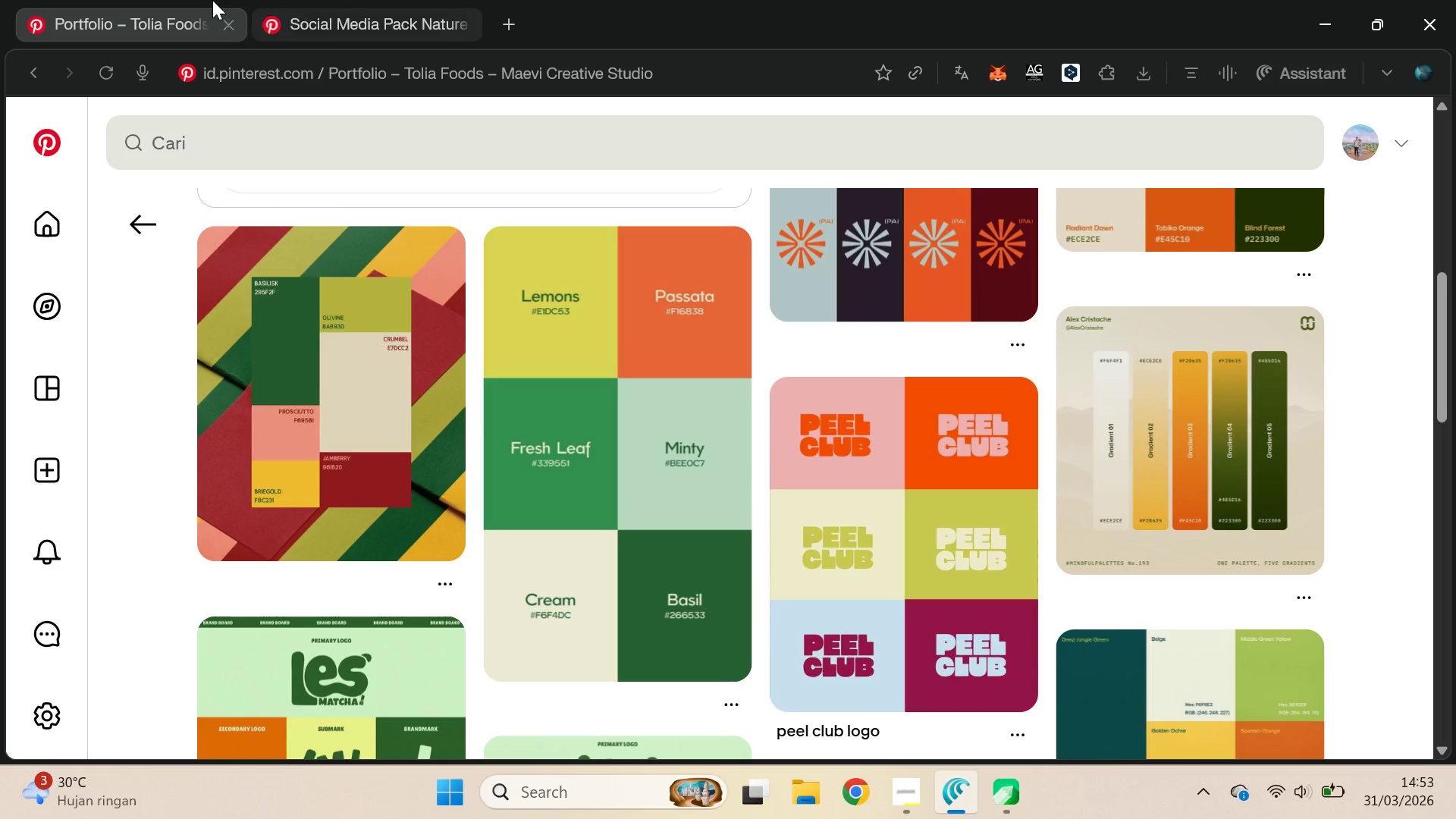 
left_click([322, 2])
 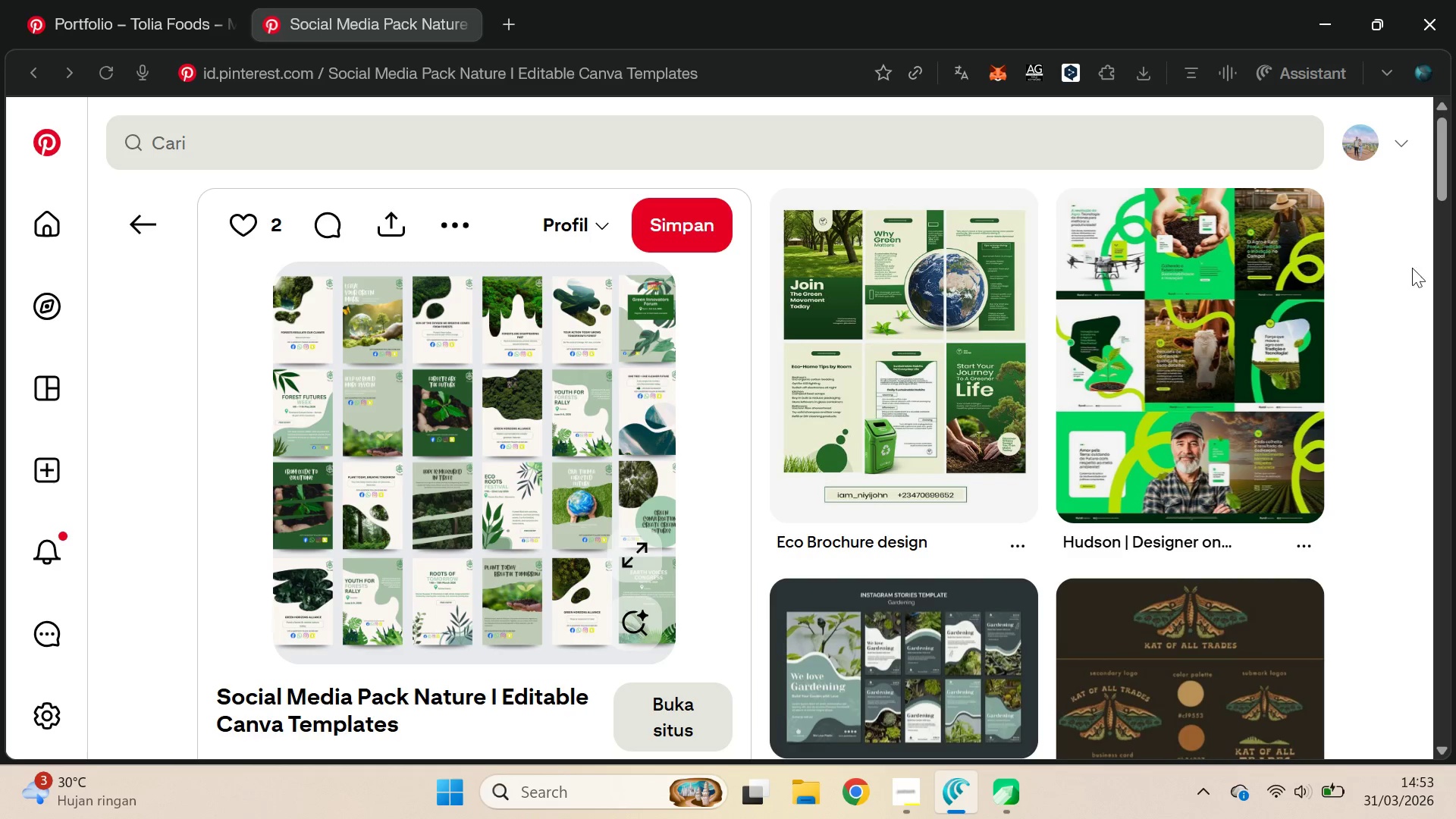 
left_click_drag(start_coordinate=[1445, 177], to_coordinate=[1454, 259])
 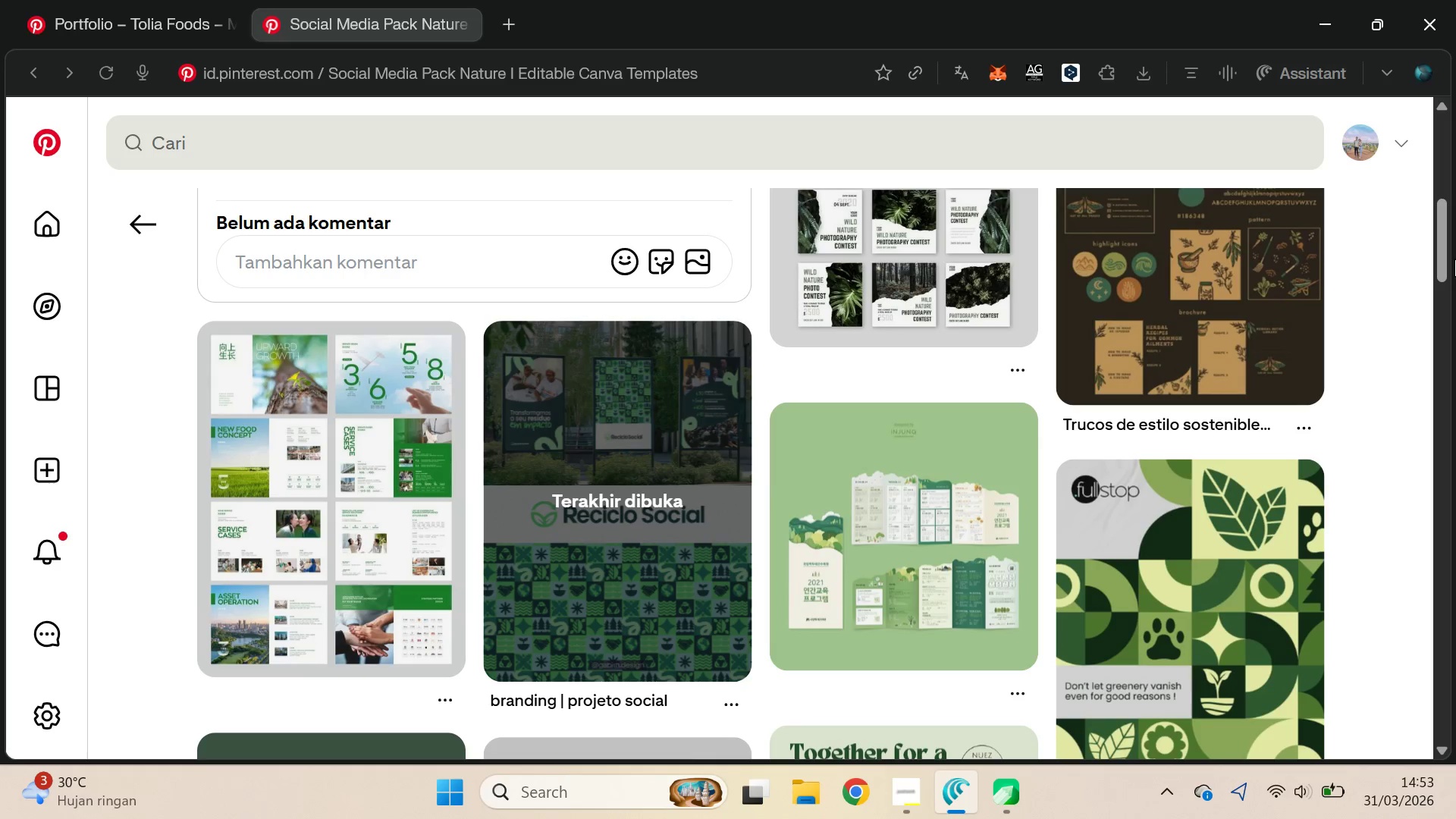 
left_click([1454, 259])
 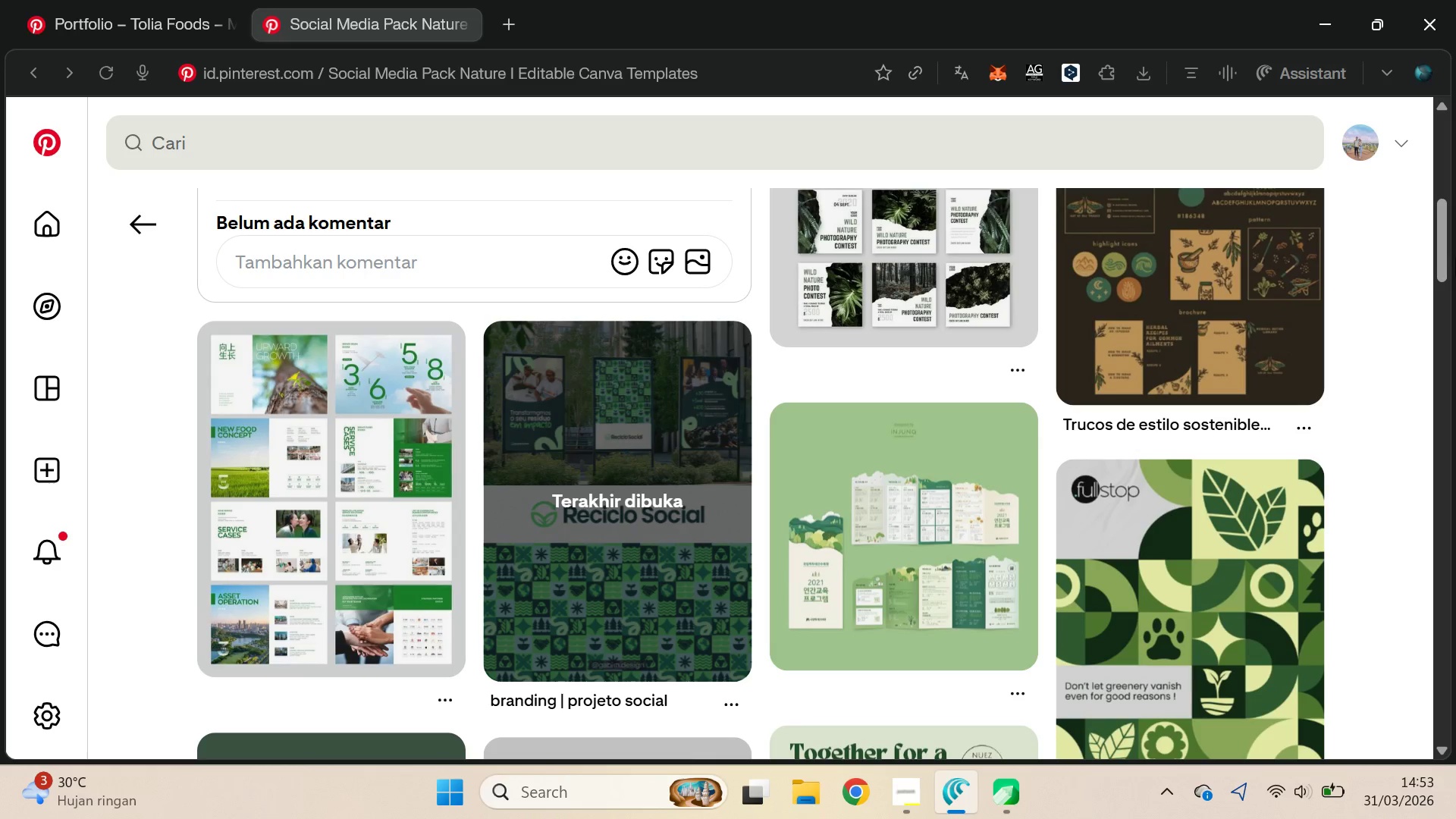 
key(Alt+AltLeft)
 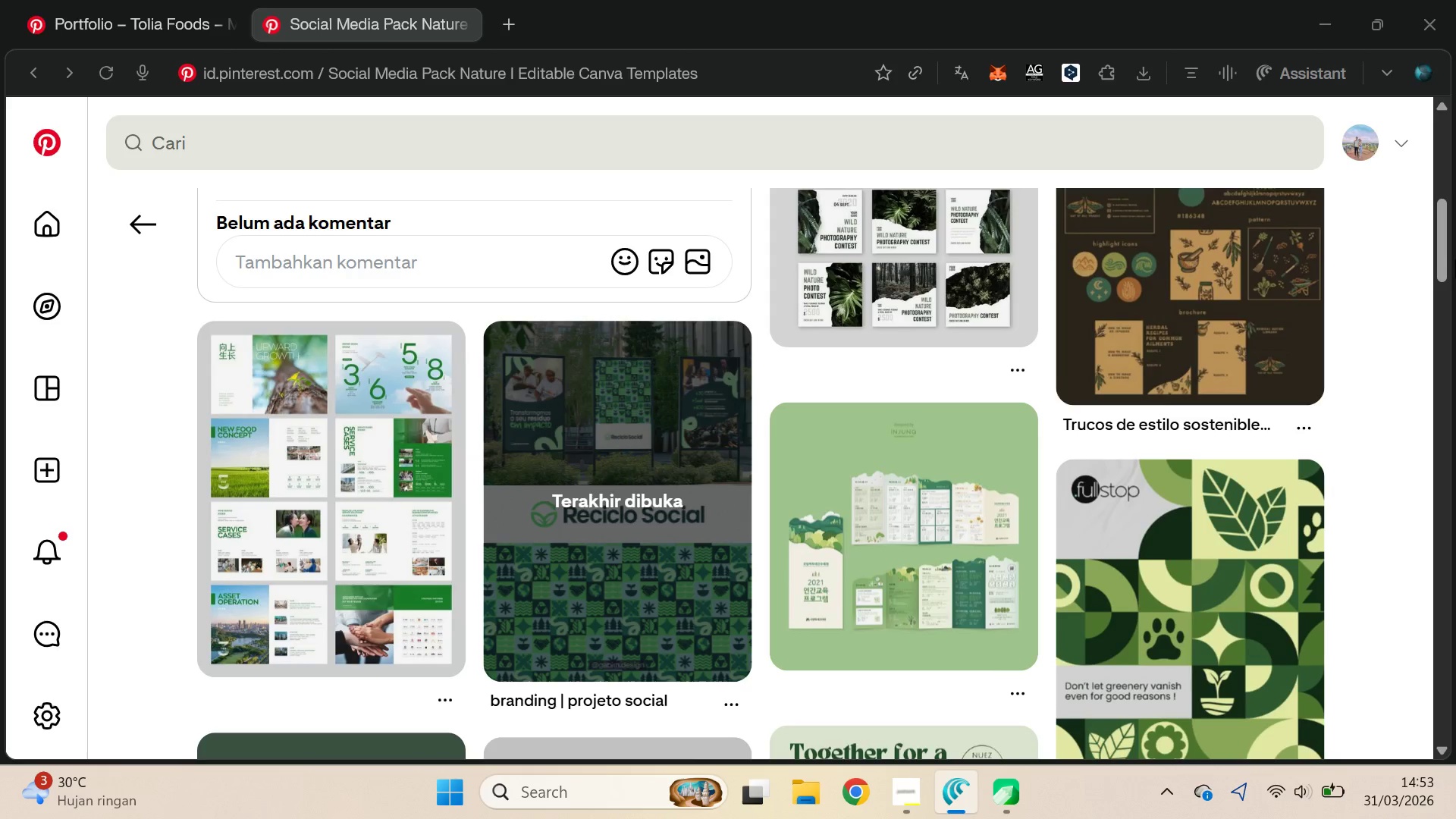 
key(Alt+Tab)
 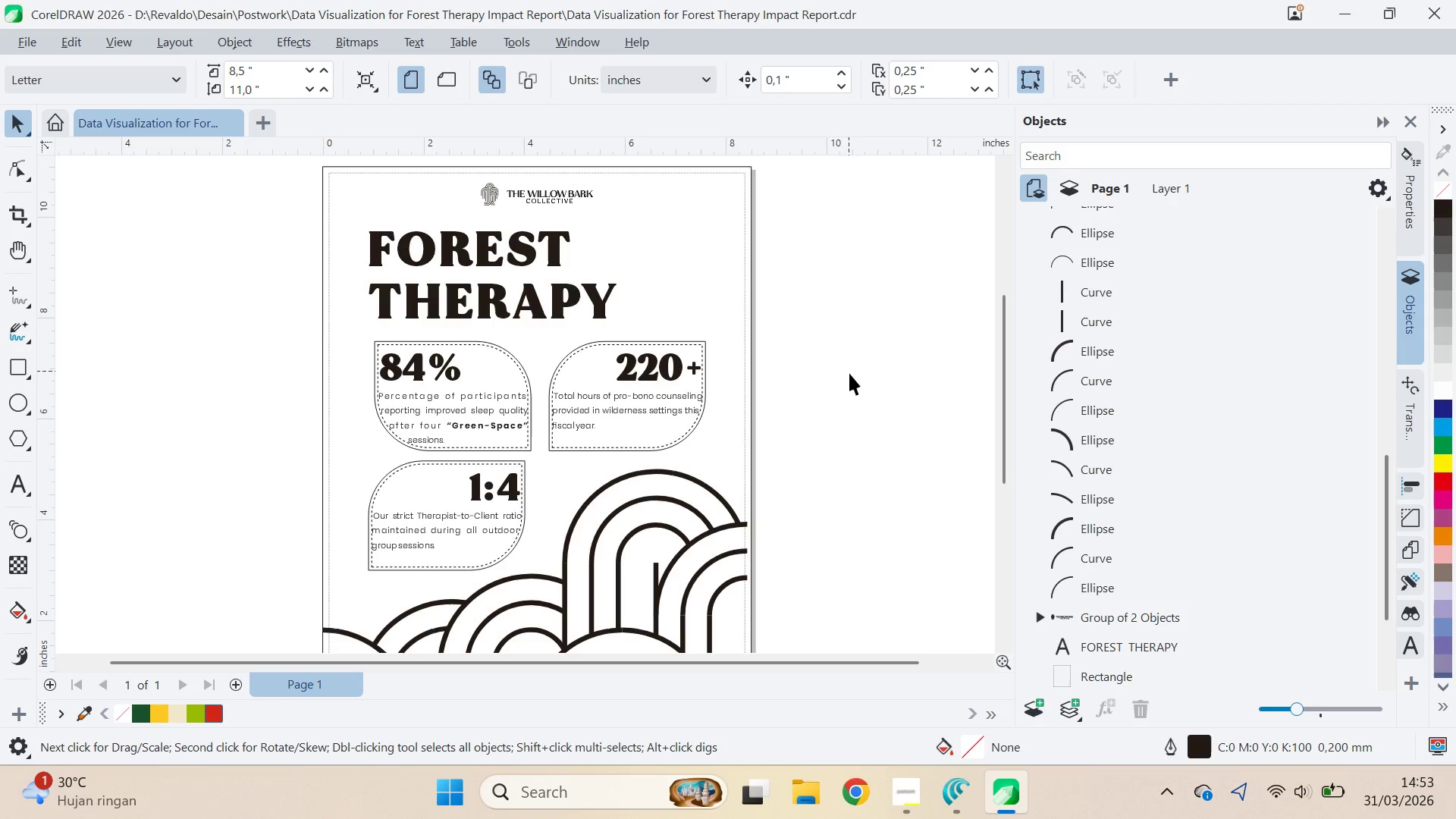 
key(Q)
 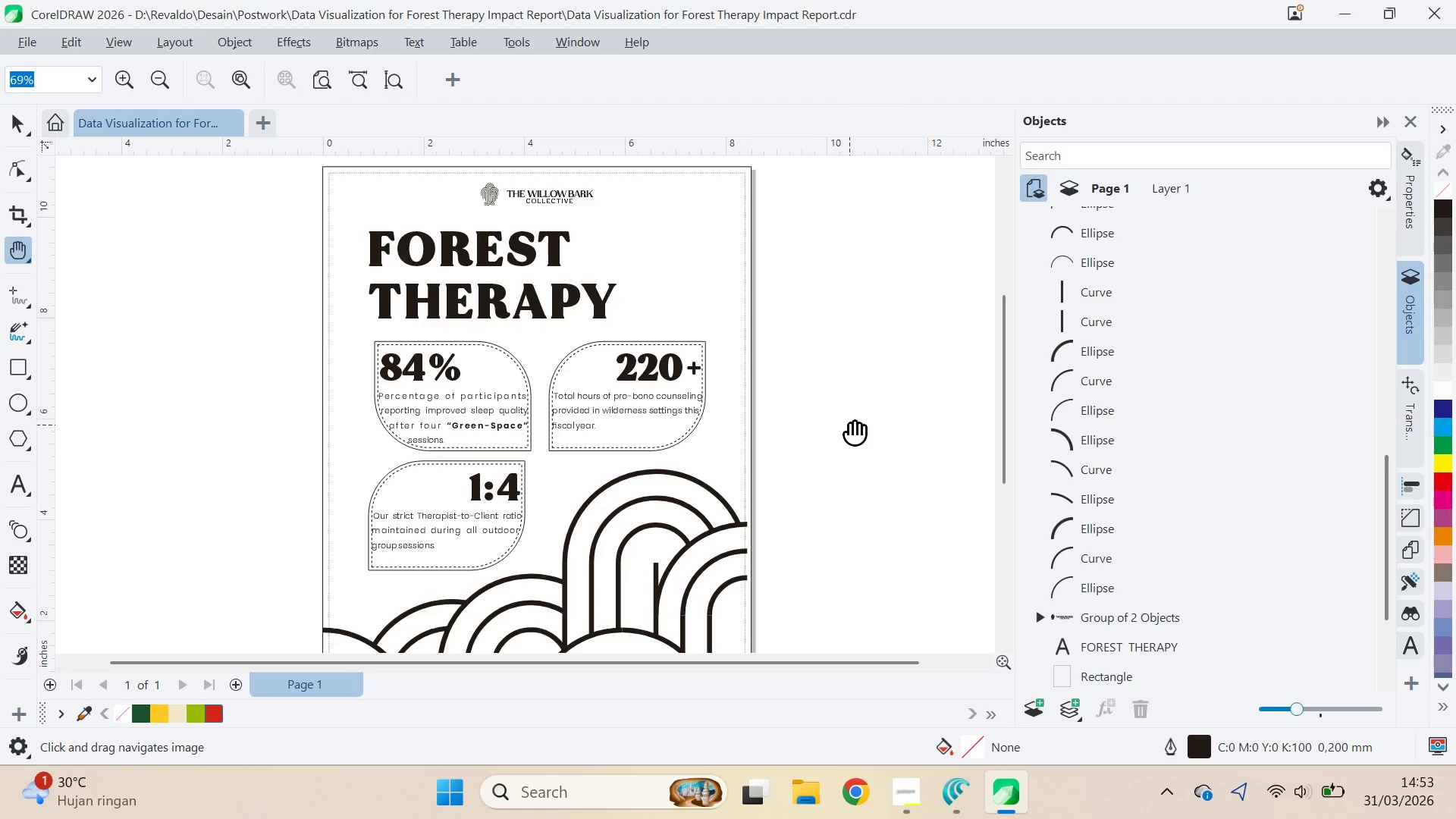 
left_click_drag(start_coordinate=[849, 425], to_coordinate=[843, 321])
 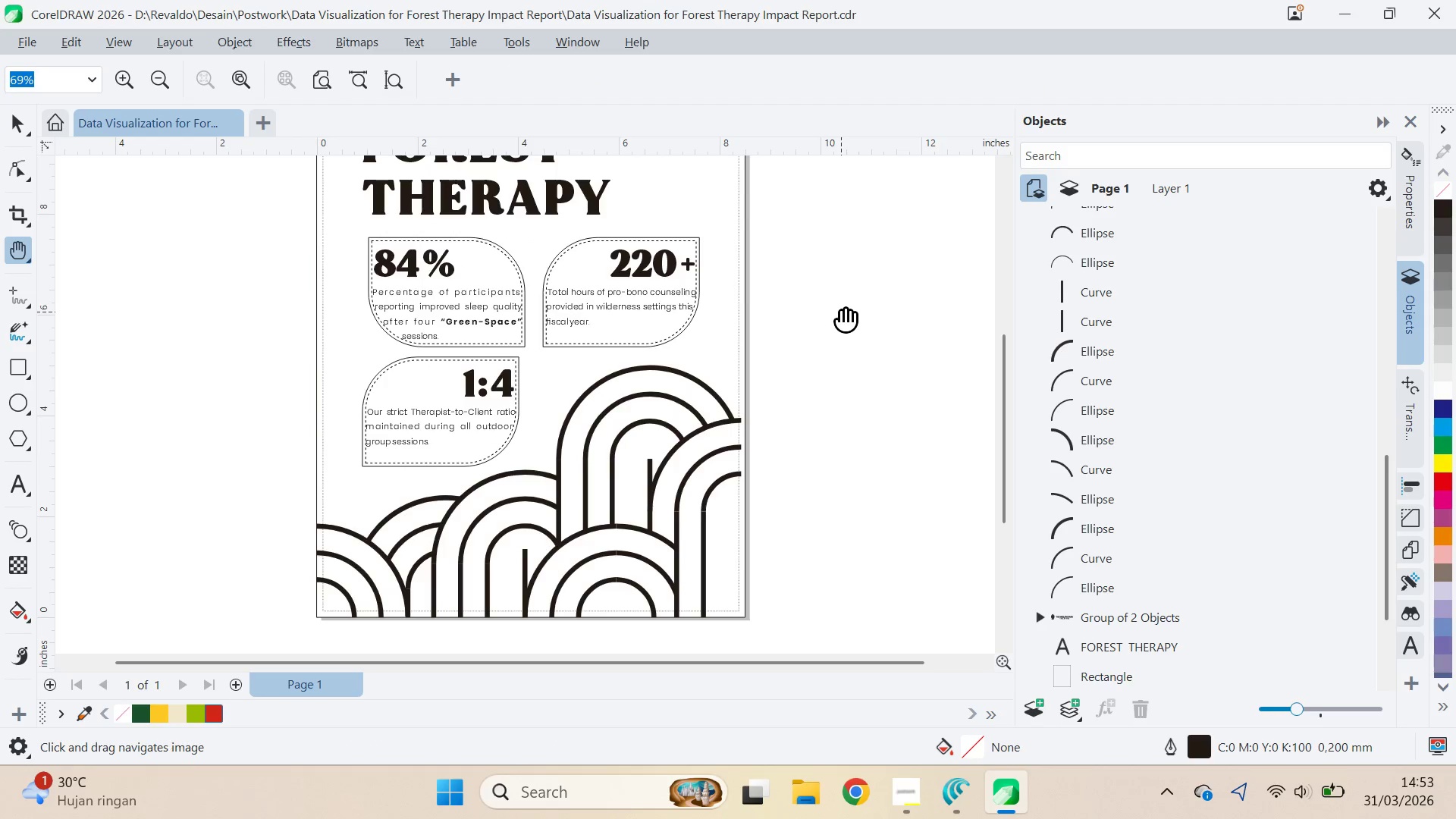 
double_click([841, 312])
 